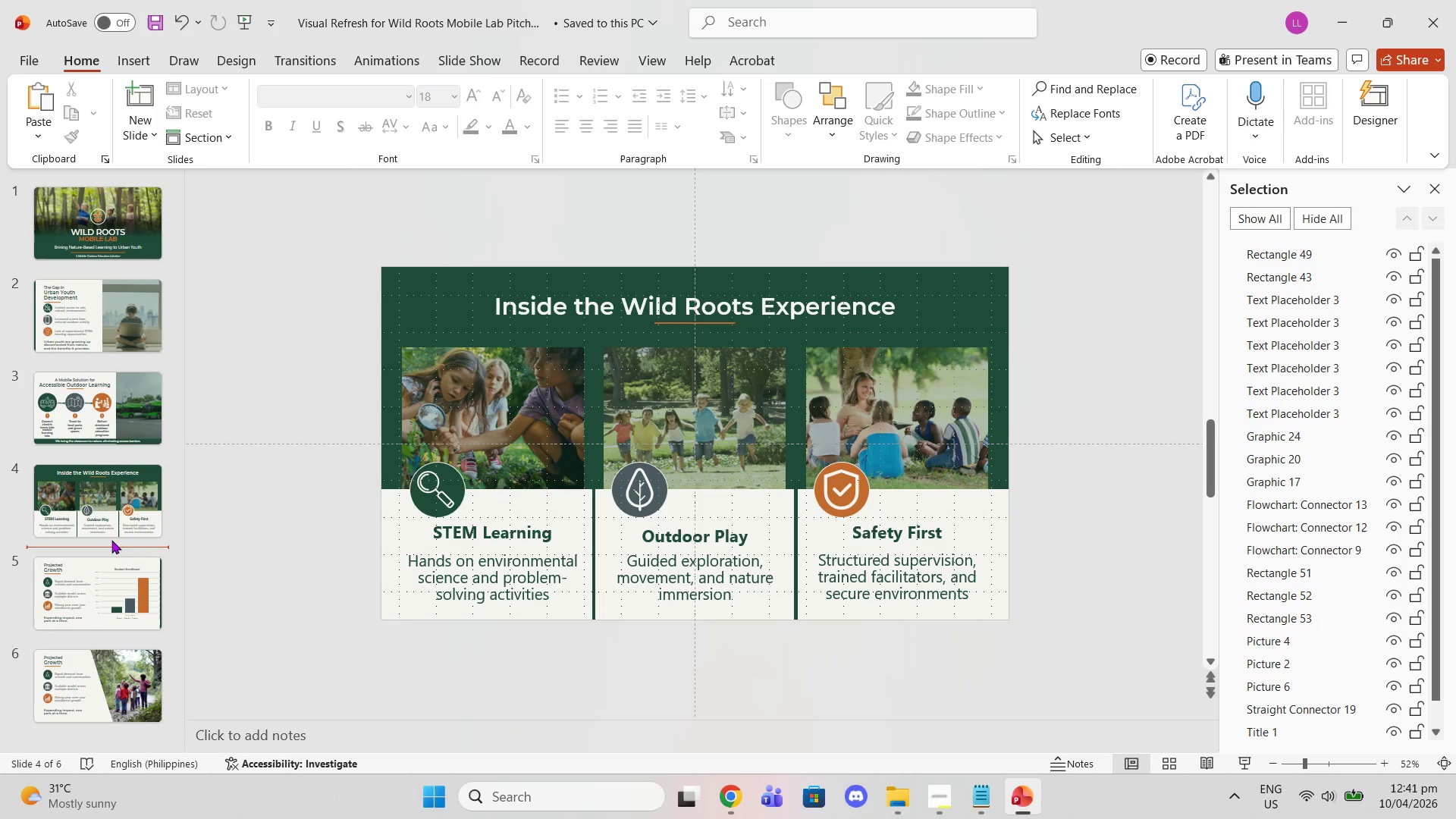 
left_click([111, 539])
 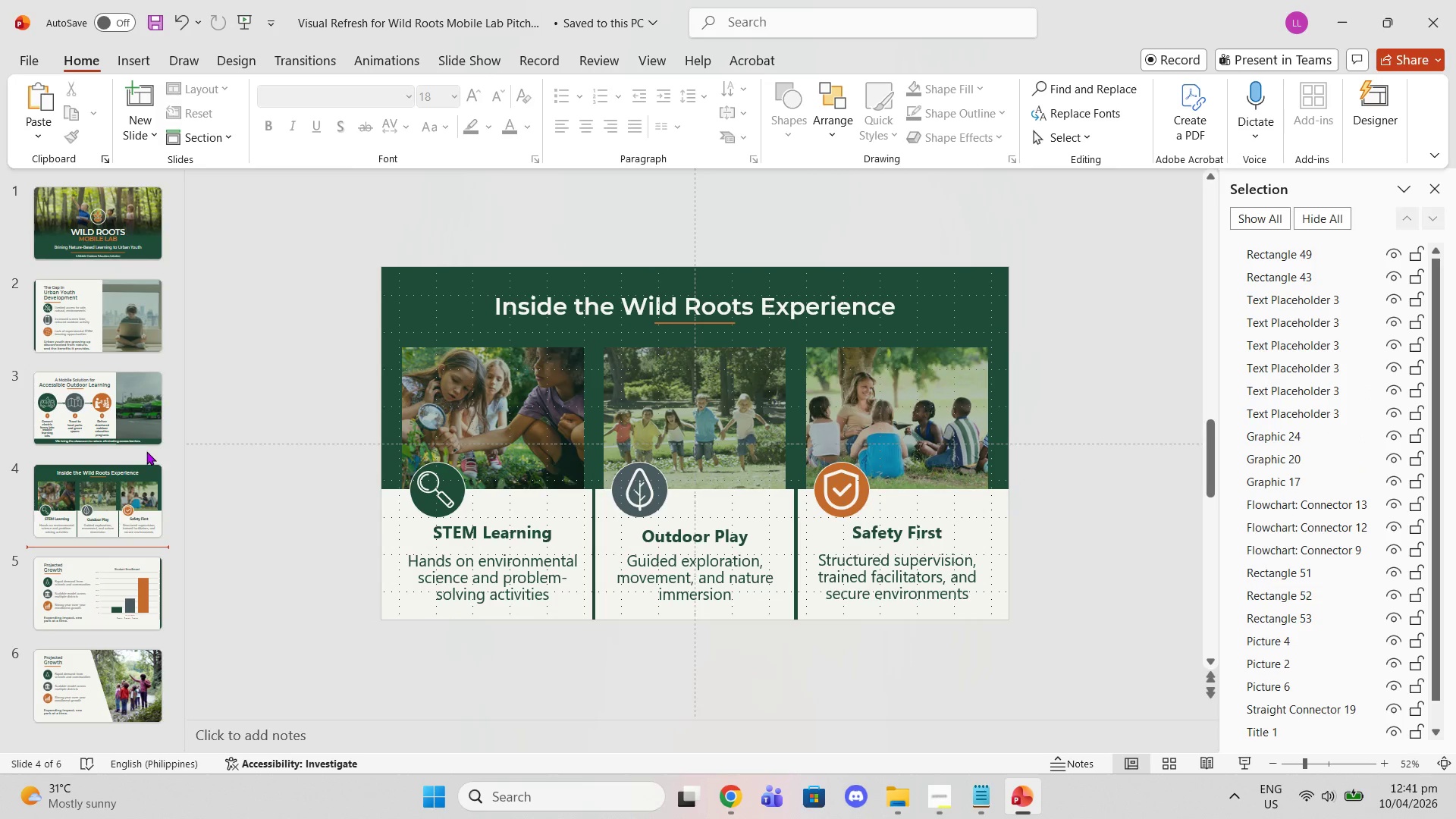 
left_click([146, 431])
 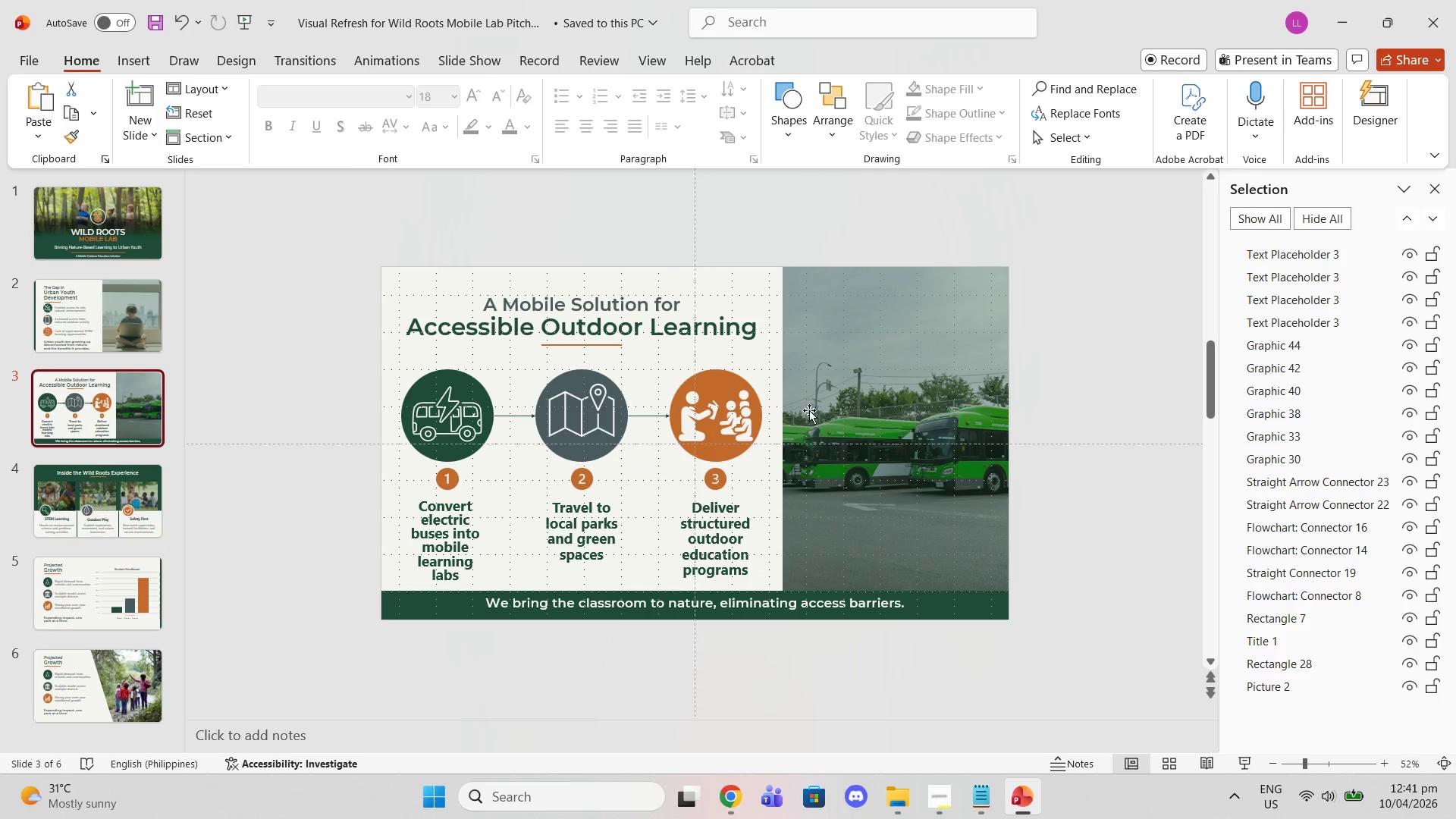 
left_click([851, 414])
 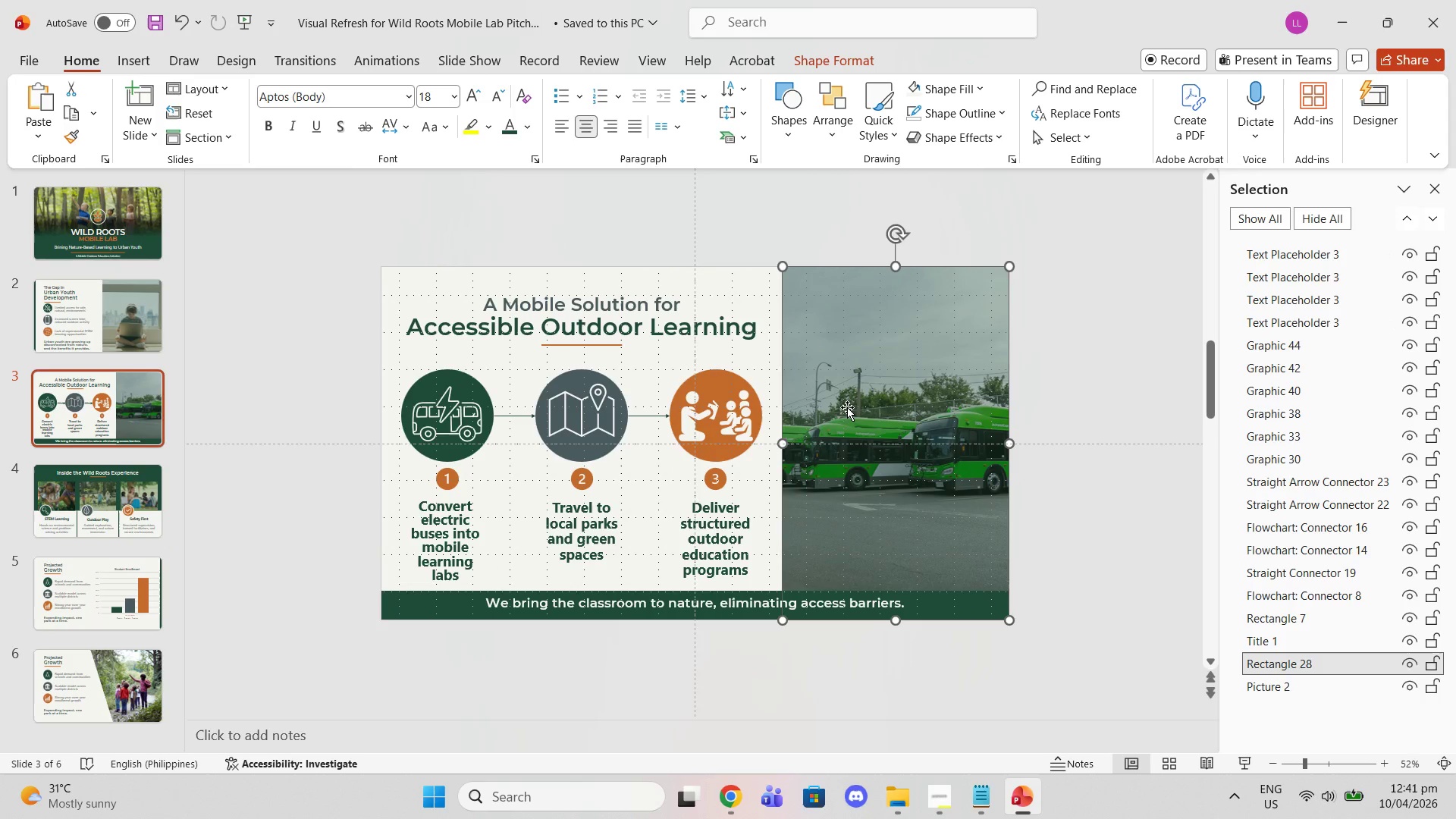 
key(Control+C)
 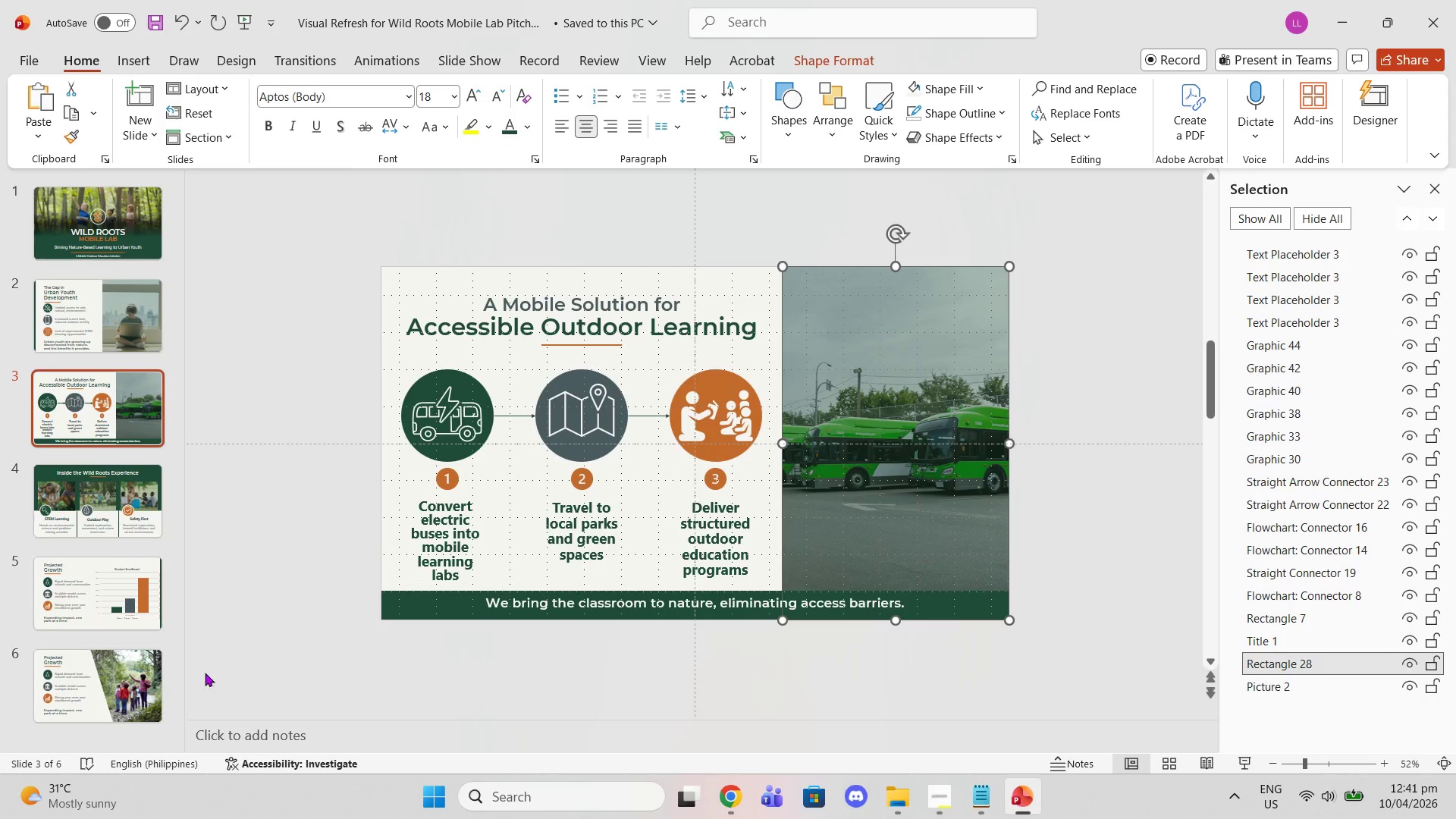 
left_click([121, 643])
 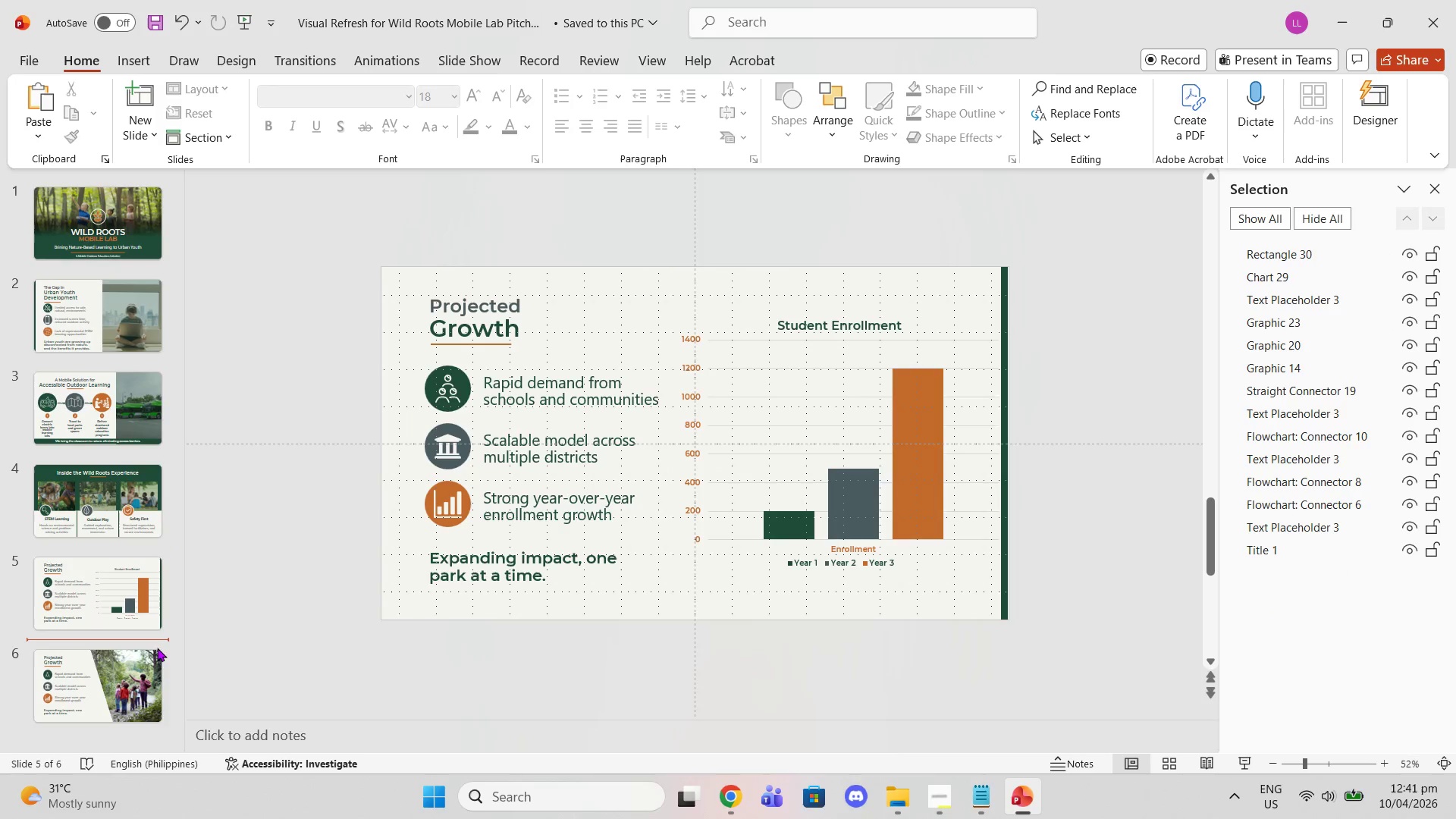 
left_click([139, 664])
 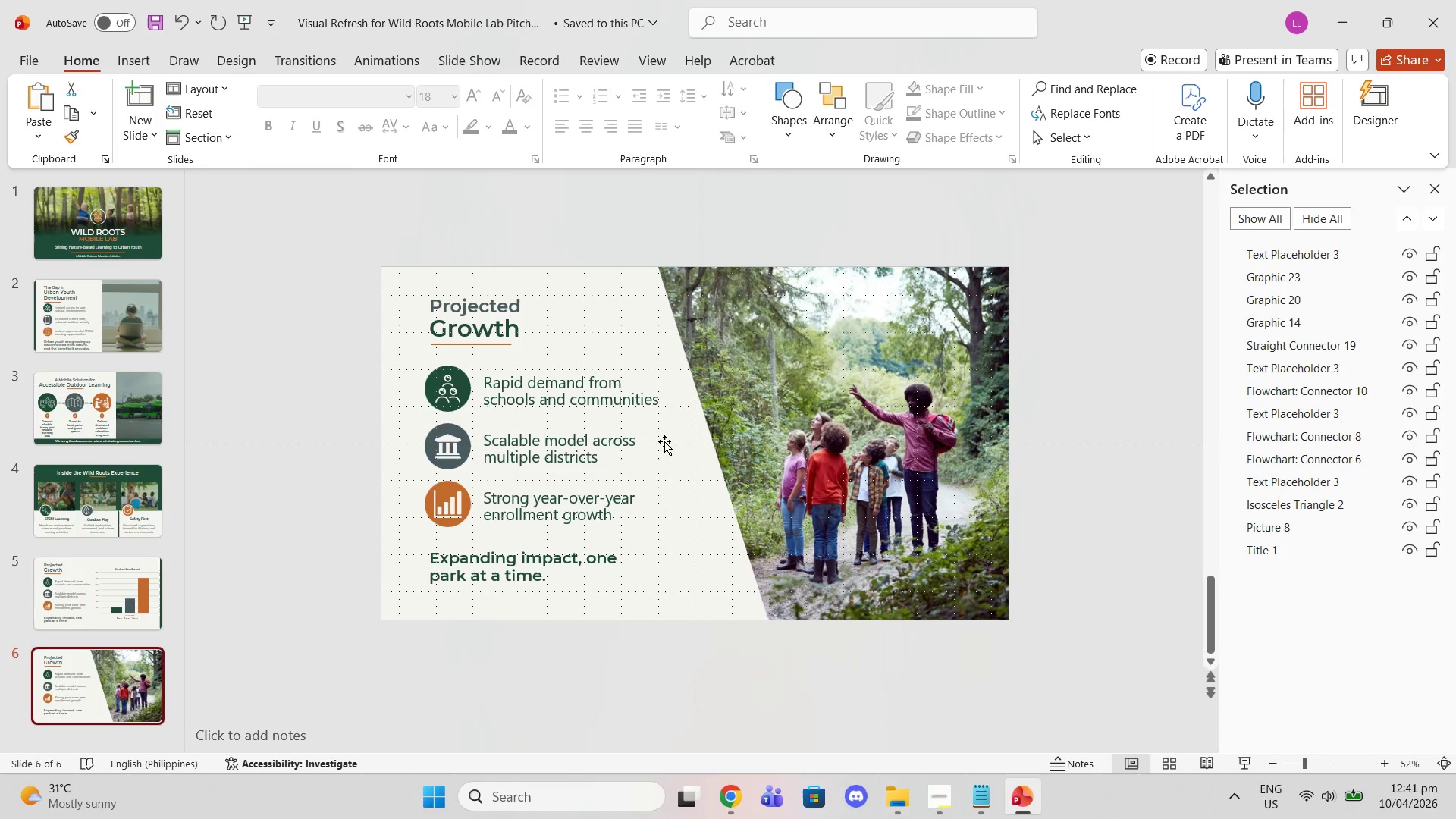 
left_click([763, 359])
 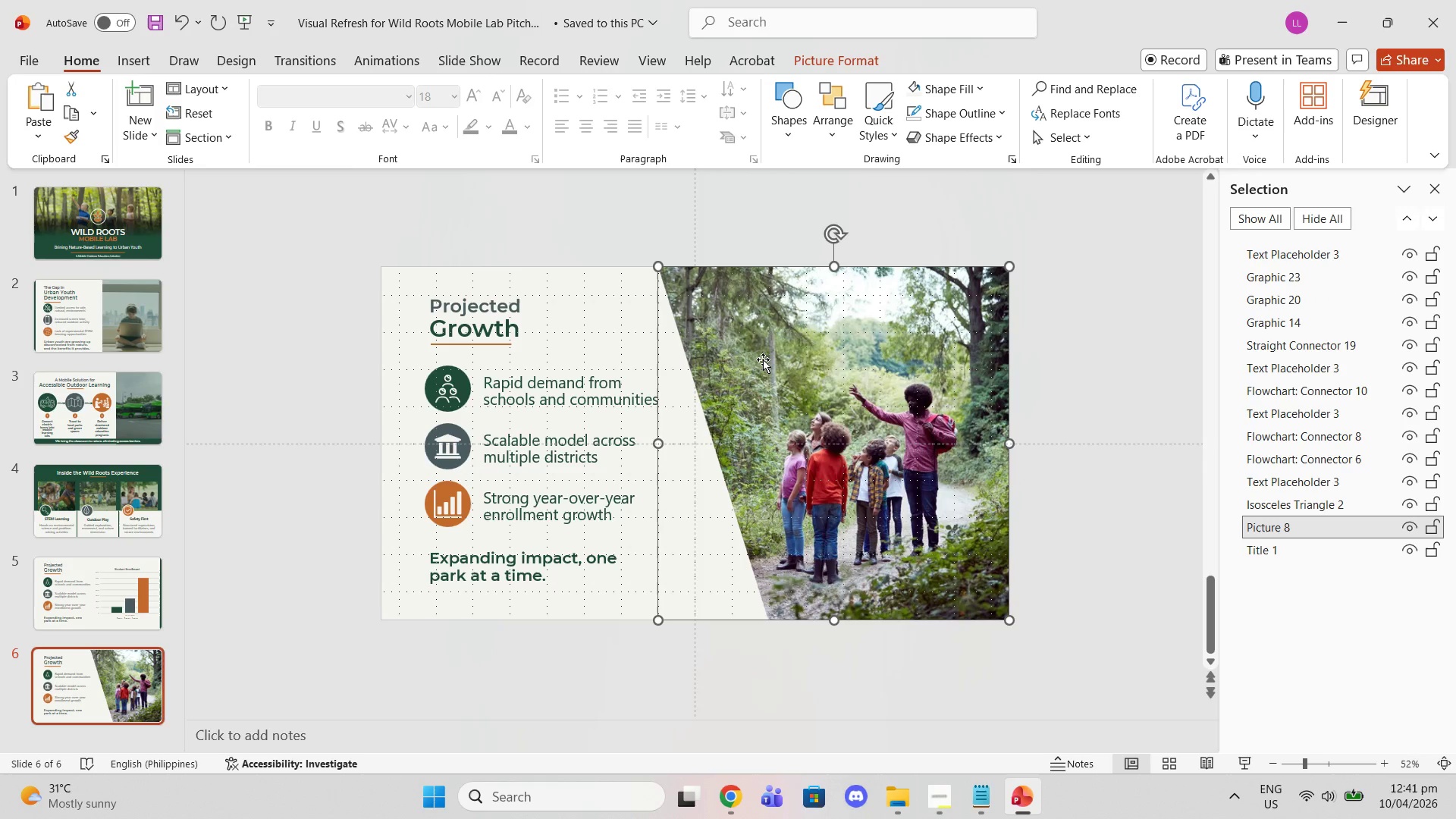 
key(Control+V)
 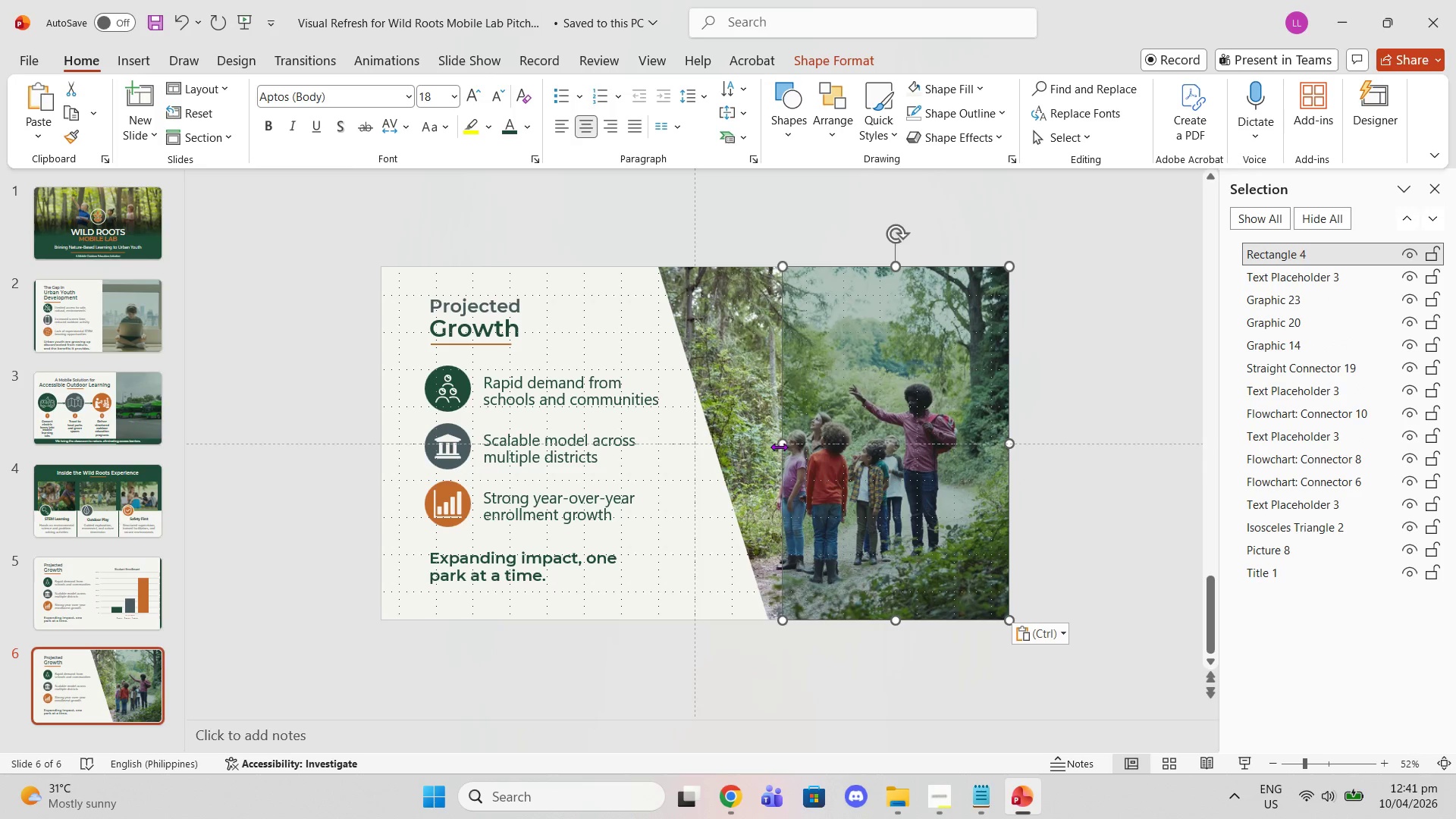 
left_click_drag(start_coordinate=[780, 447], to_coordinate=[661, 416])
 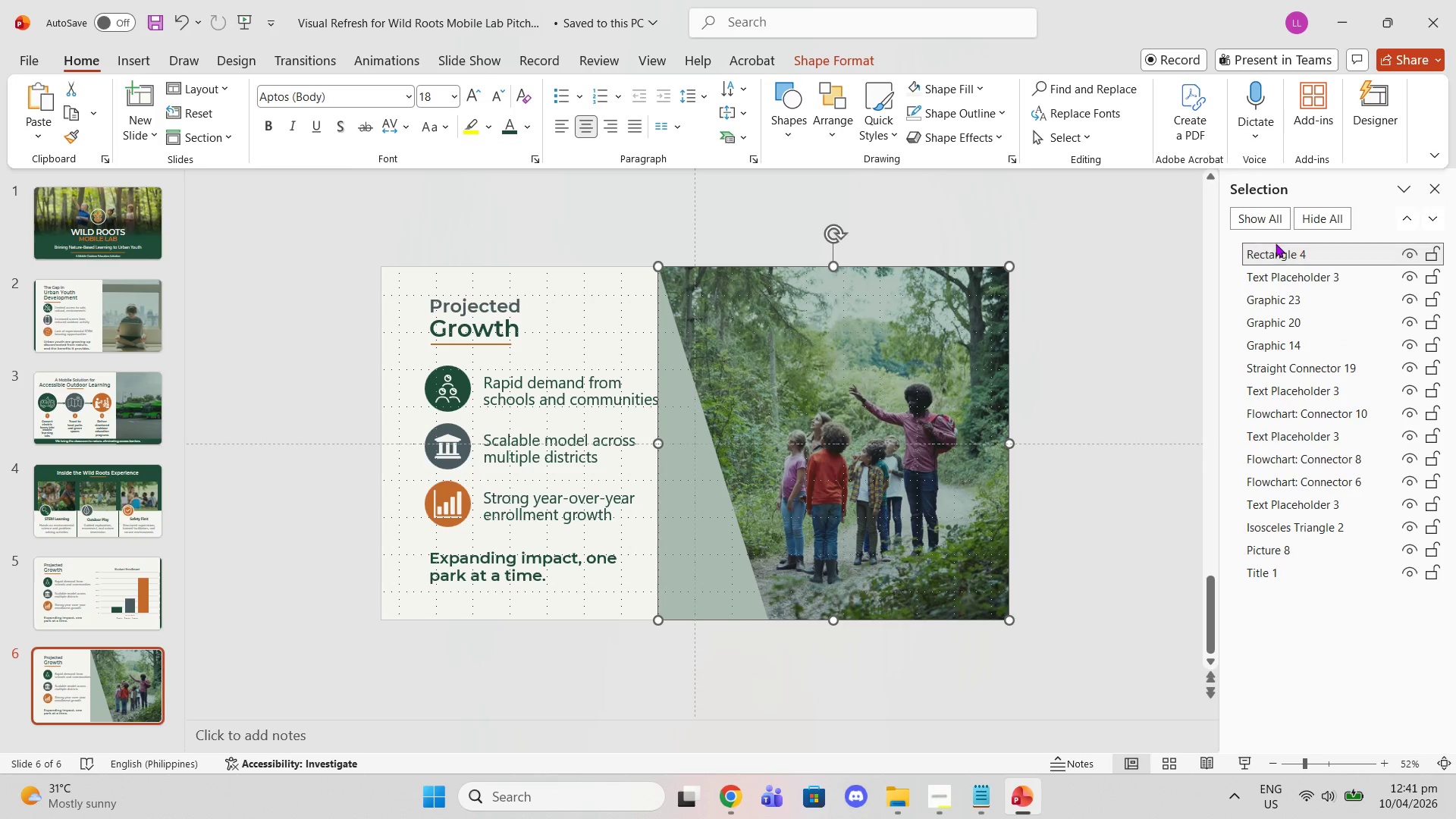 
left_click_drag(start_coordinate=[1276, 244], to_coordinate=[1287, 536])
 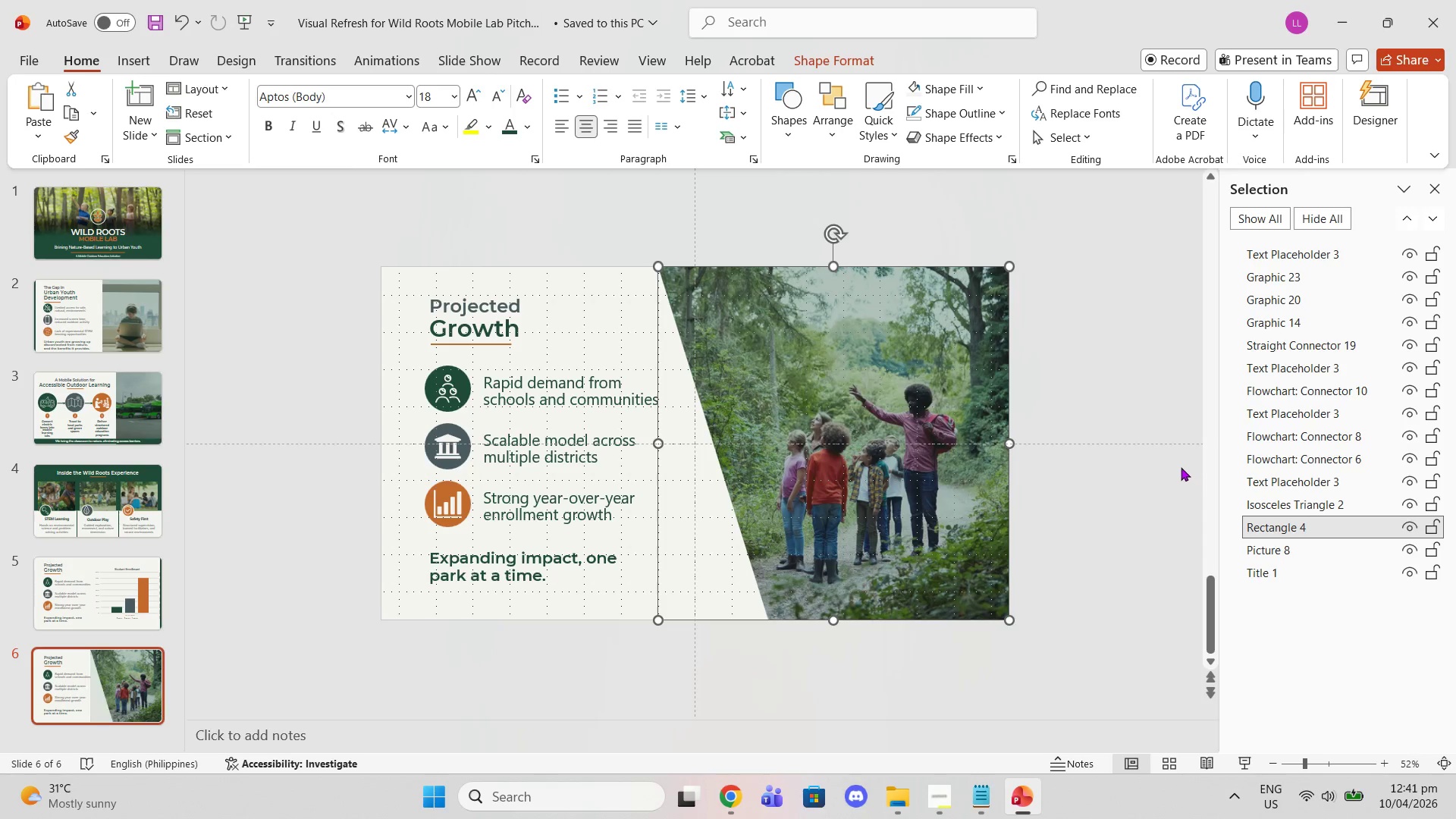 
left_click([1178, 467])
 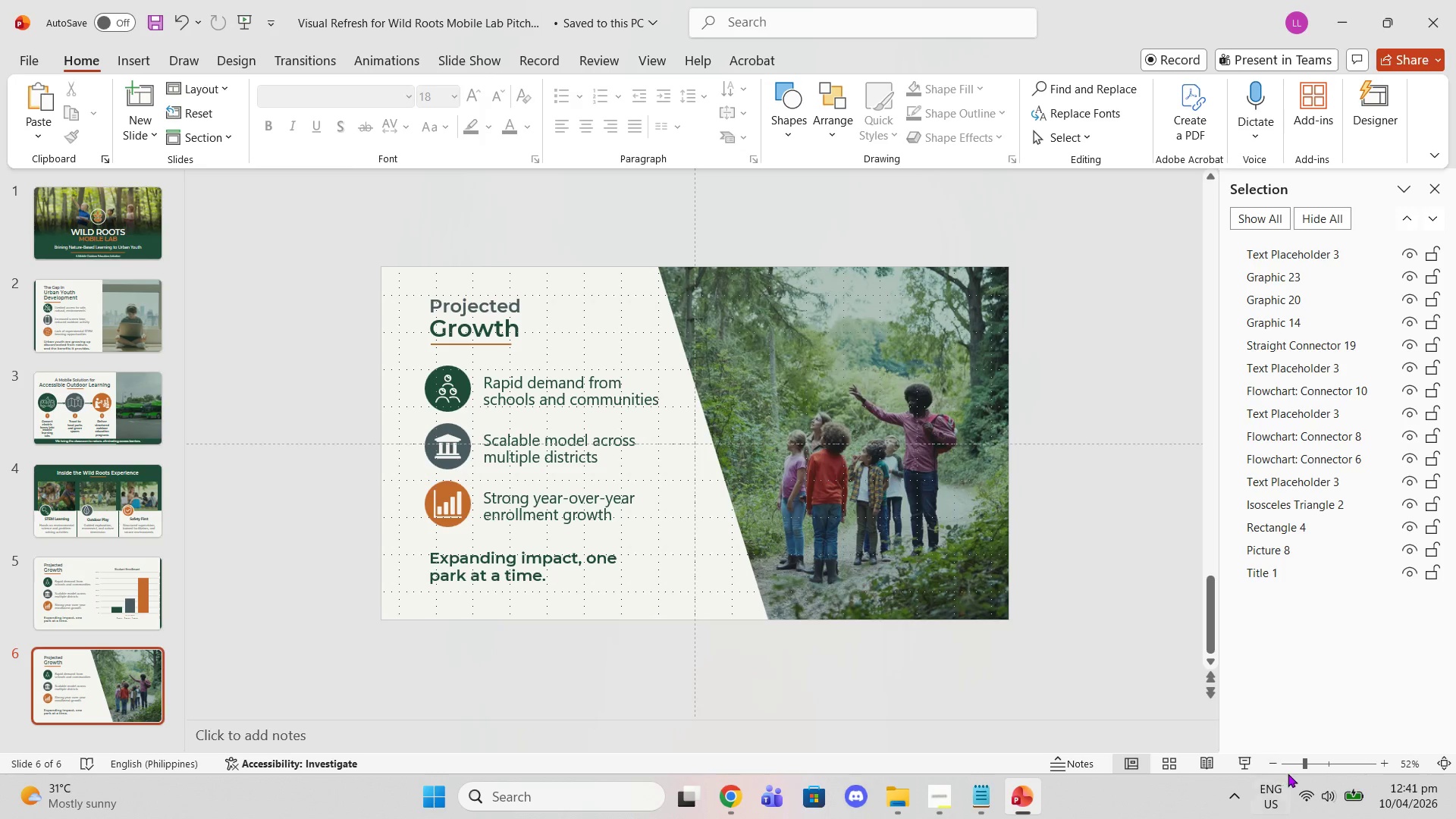 
left_click_drag(start_coordinate=[1304, 755], to_coordinate=[1323, 755])
 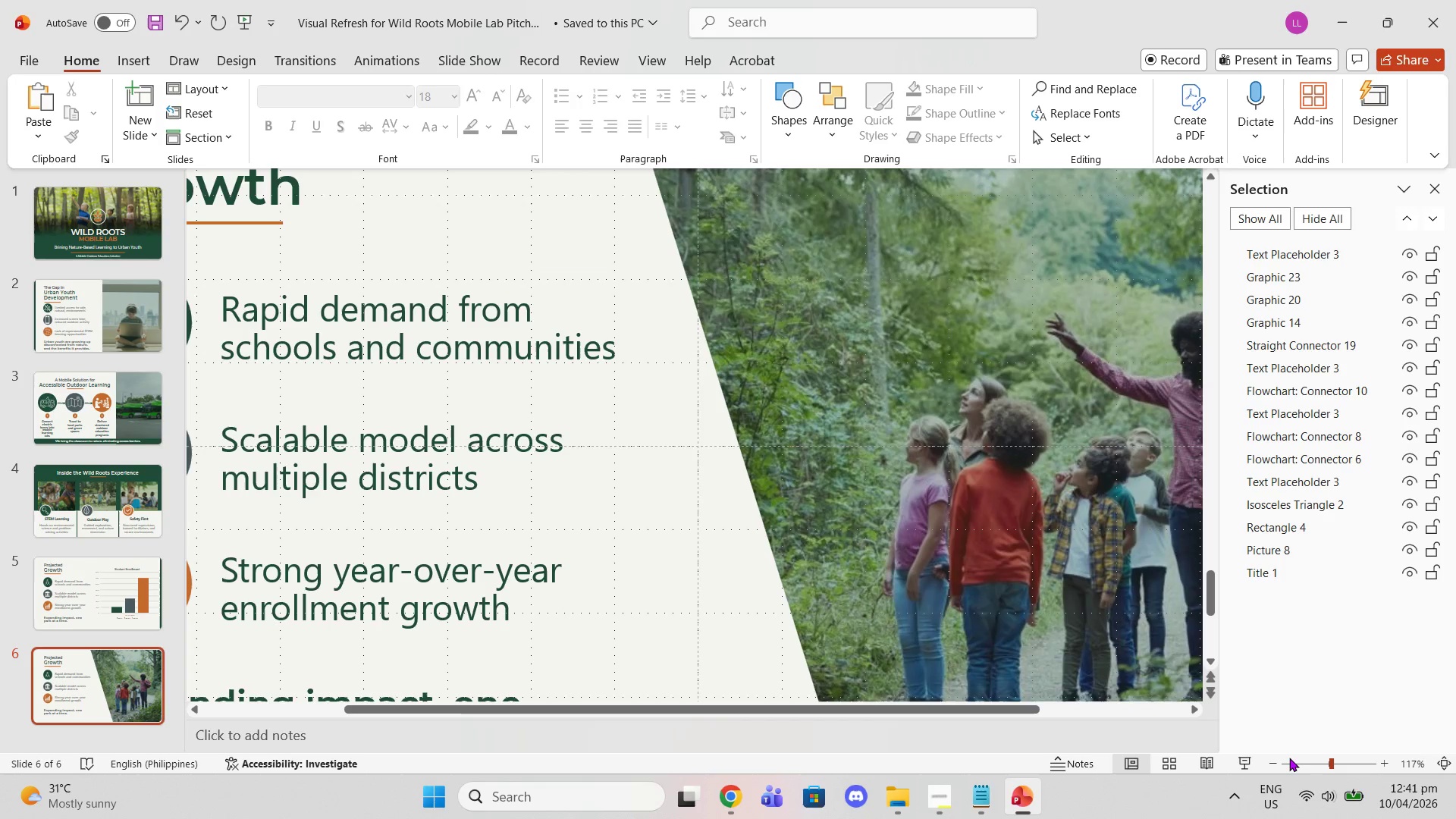 
left_click([1263, 765])
 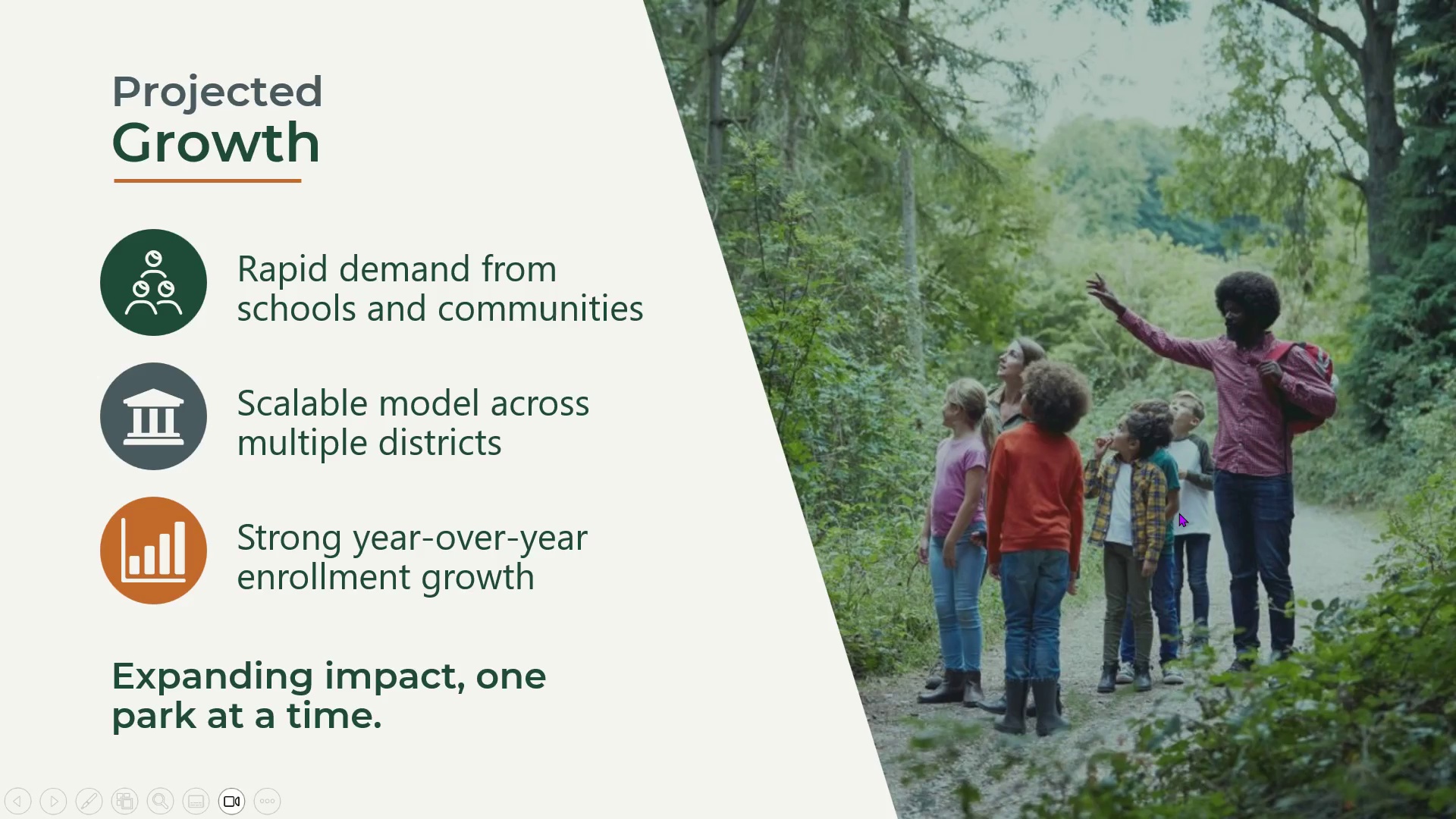 
key(Escape)
 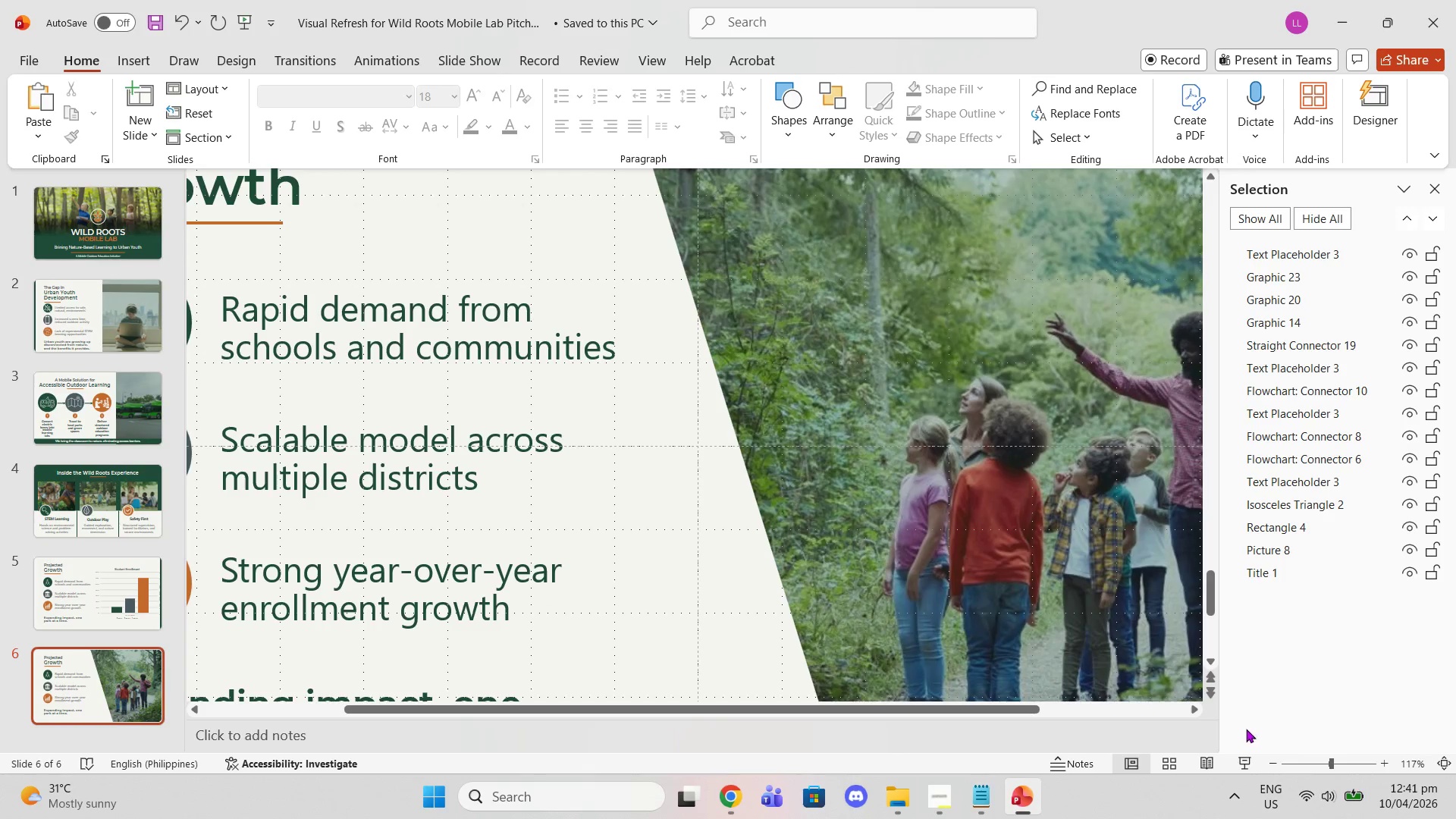 
left_click([1273, 765])
 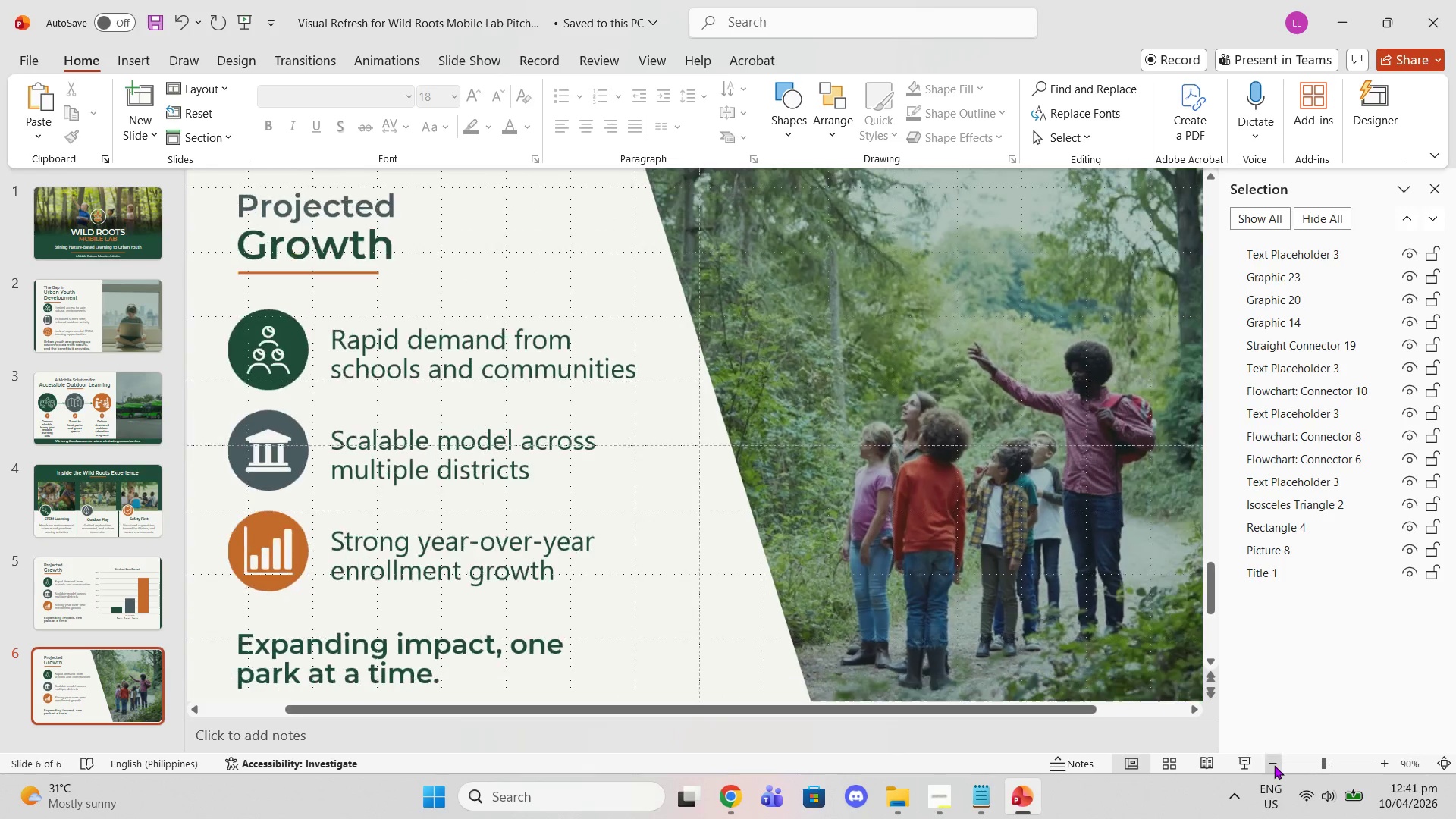 
triple_click([1274, 765])
 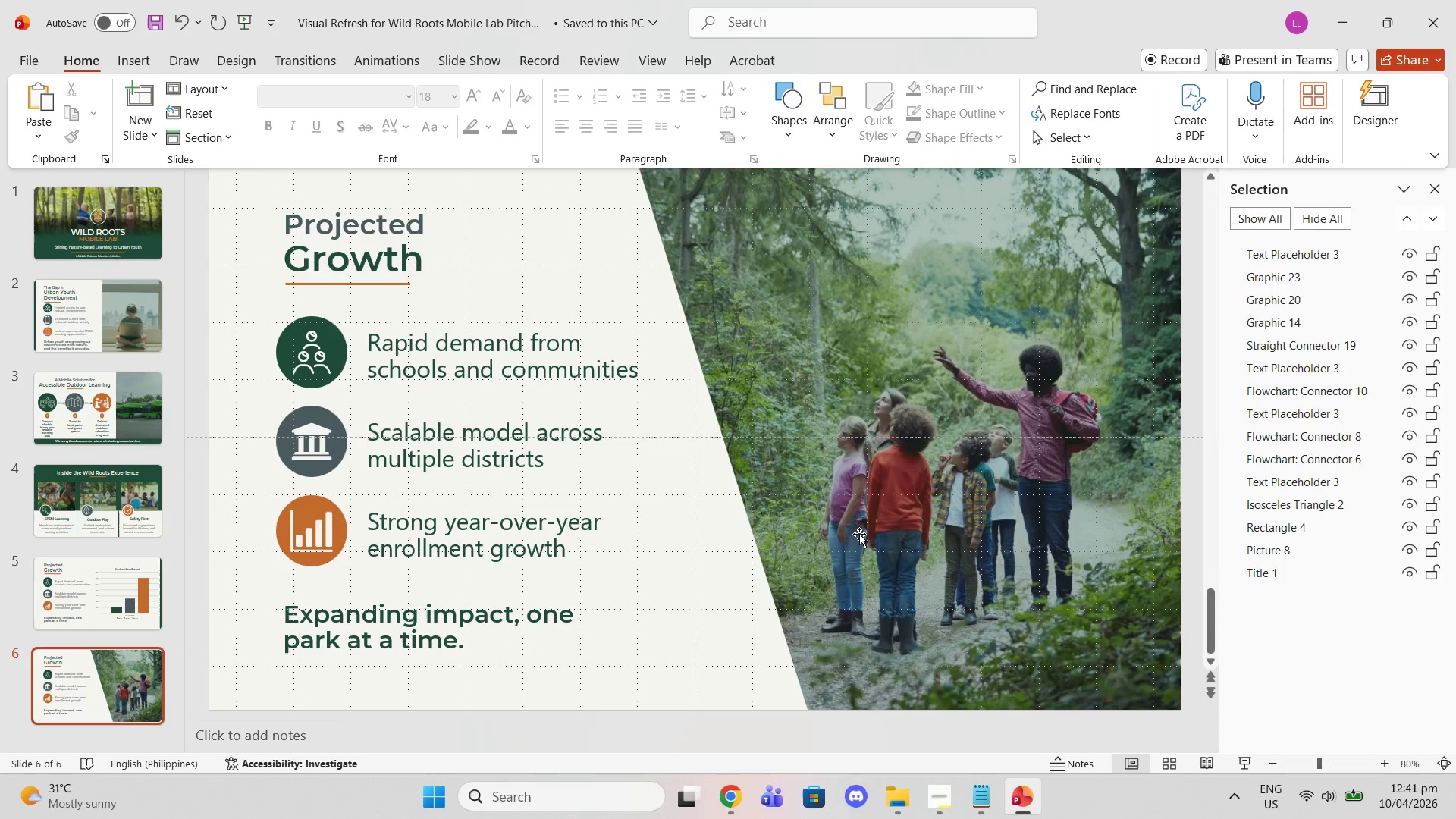 
wait(5.05)
 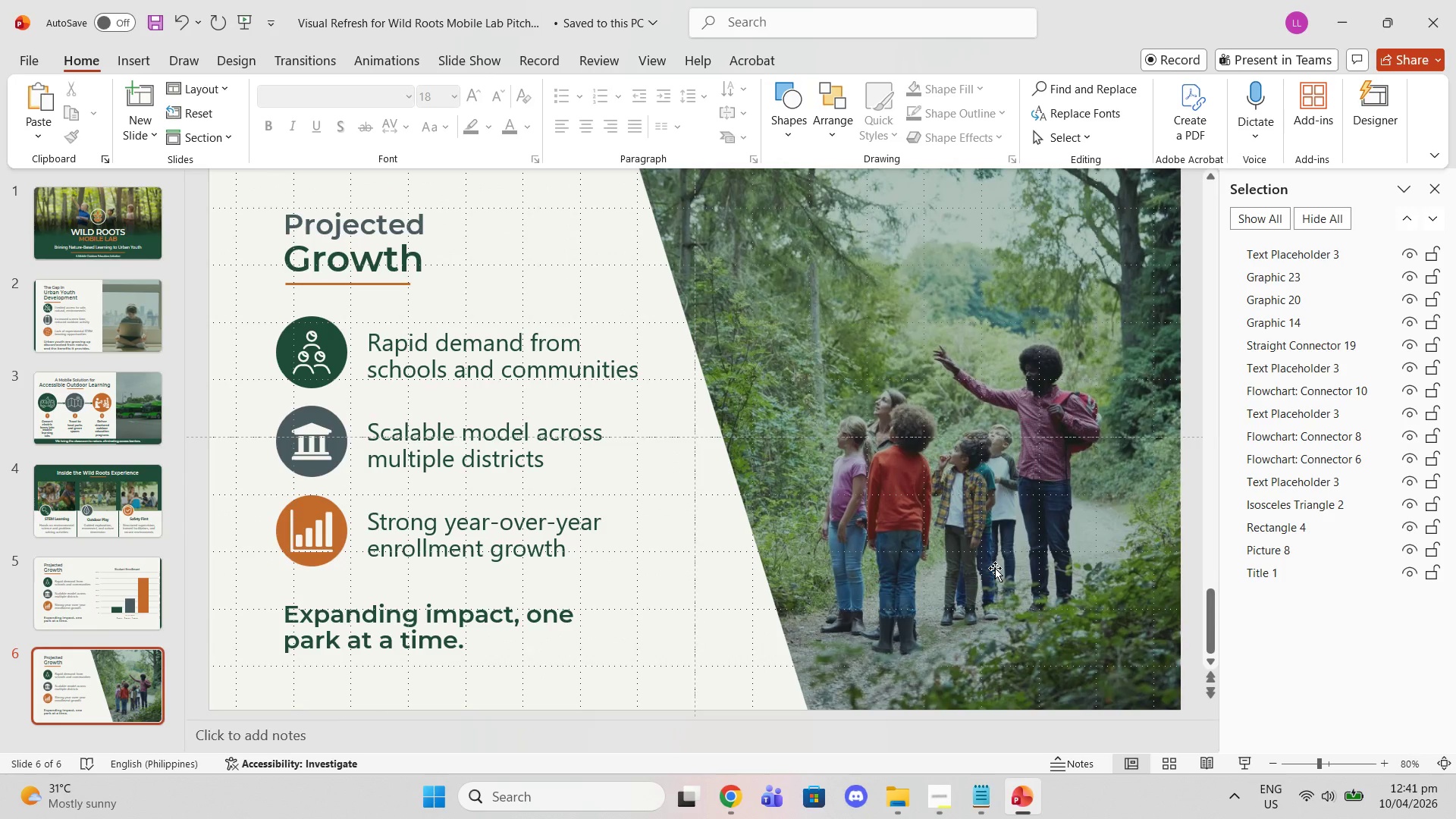 
double_click([415, 259])
 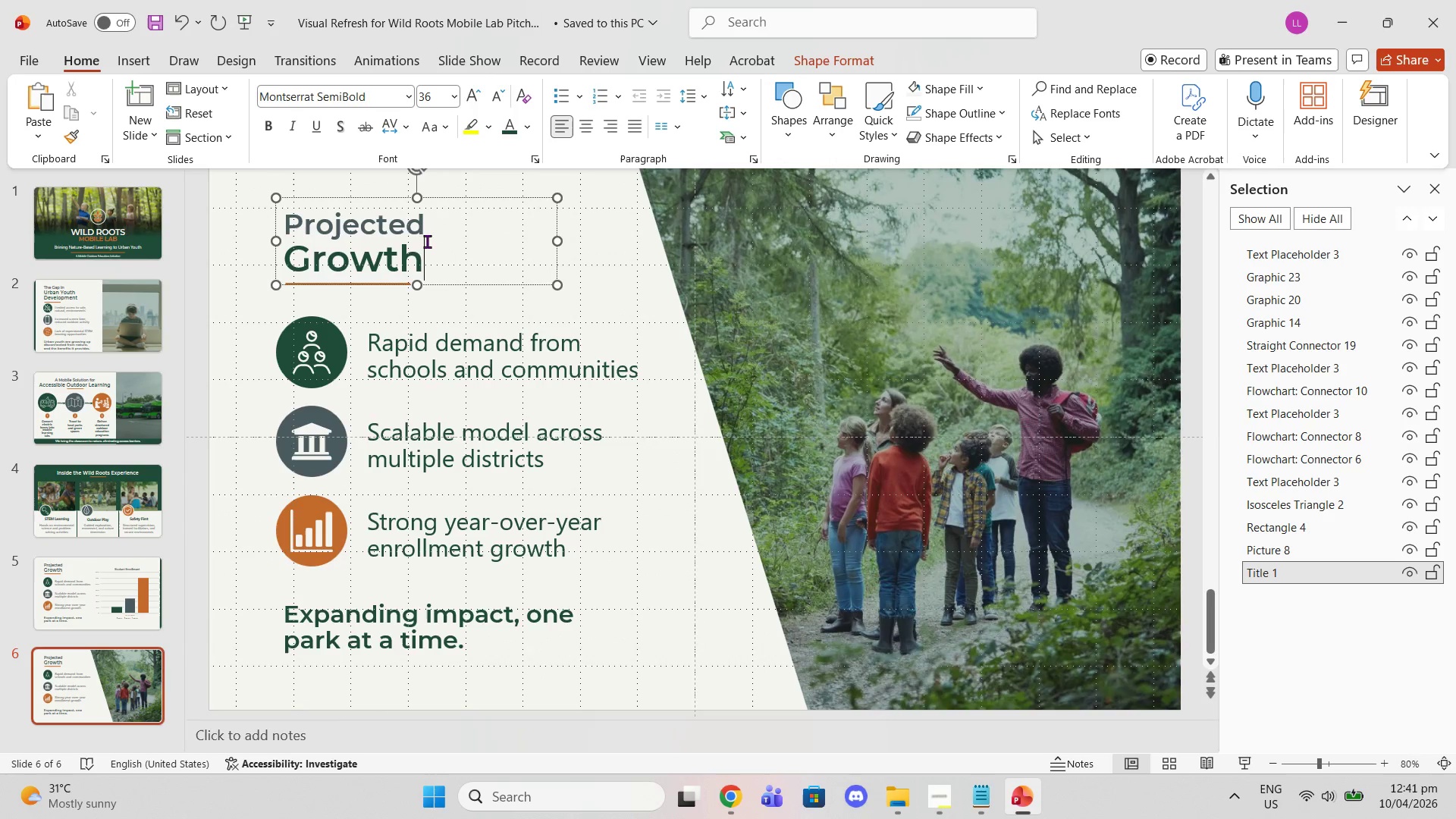 
left_click([425, 238])
 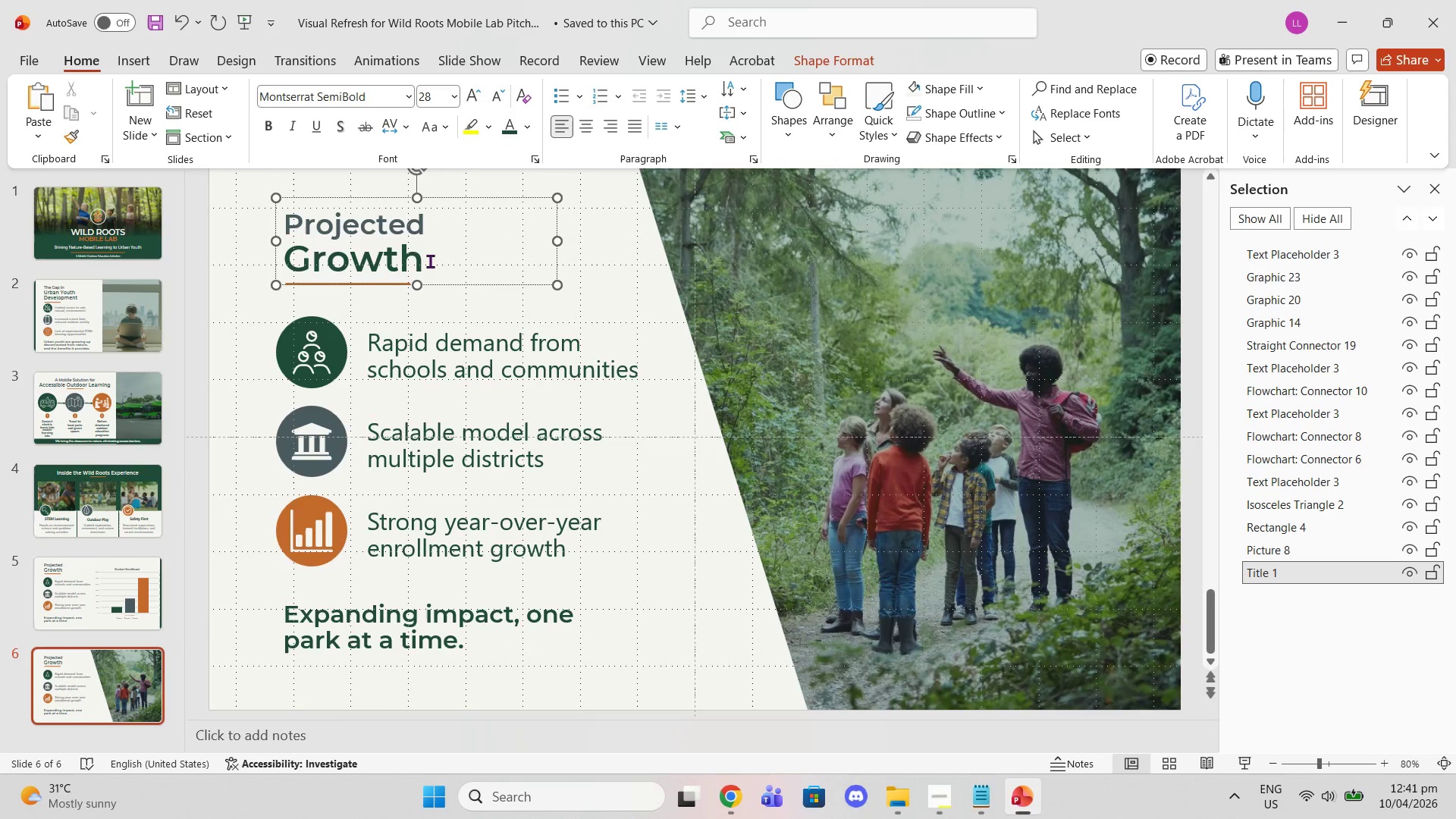 
left_click([430, 261])
 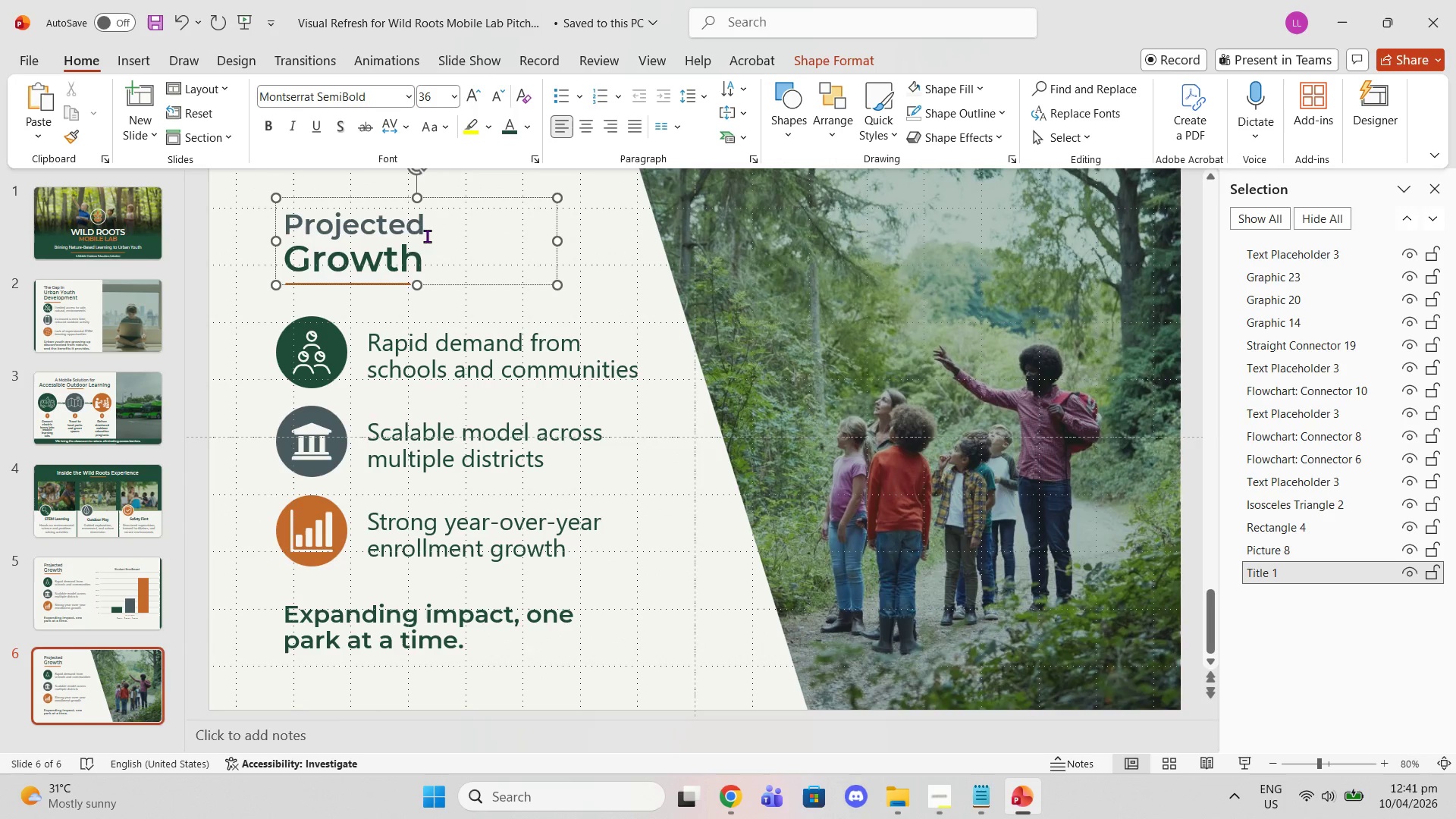 
left_click_drag(start_coordinate=[419, 224], to_coordinate=[277, 221])
 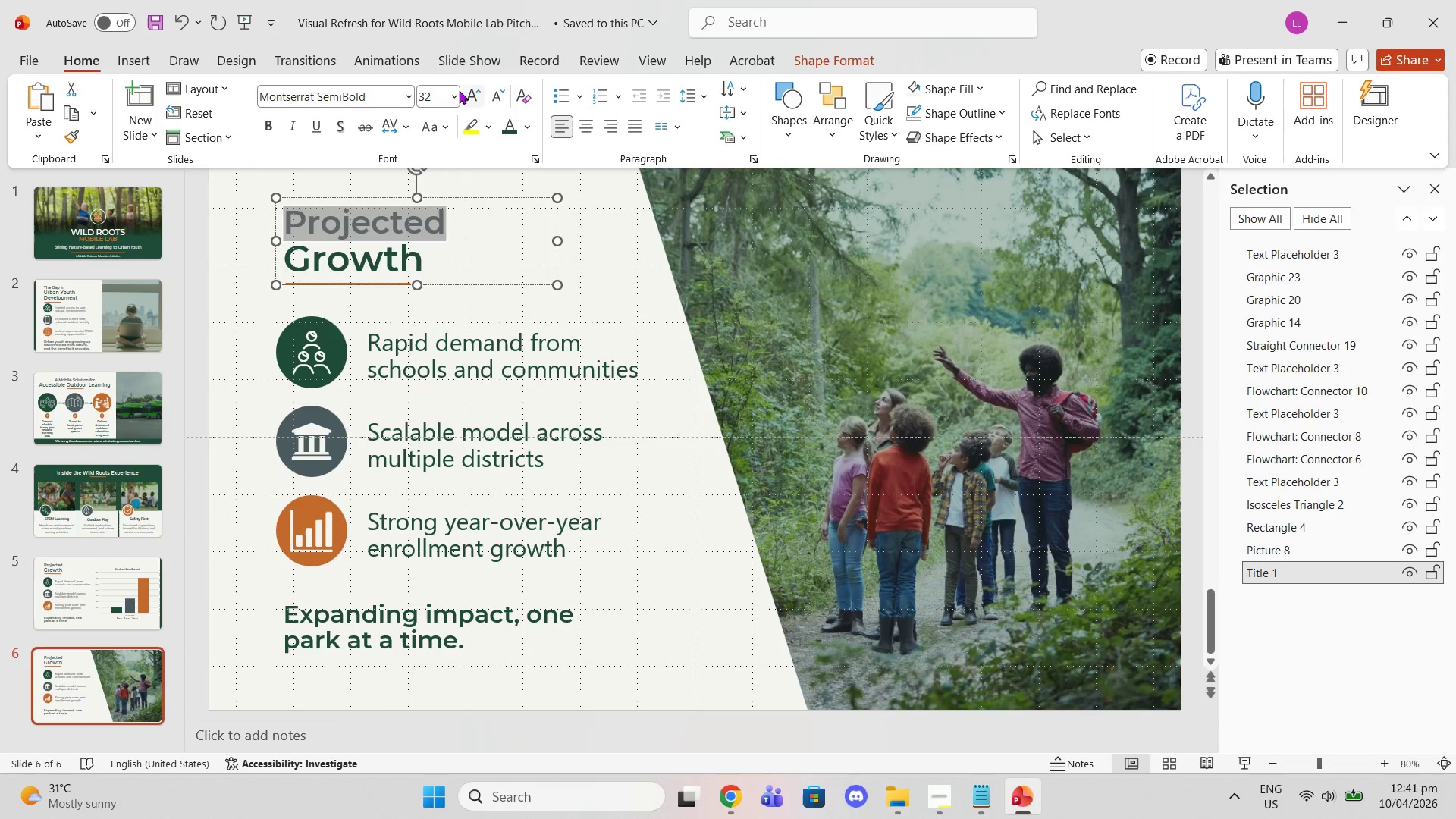 
double_click([449, 95])
 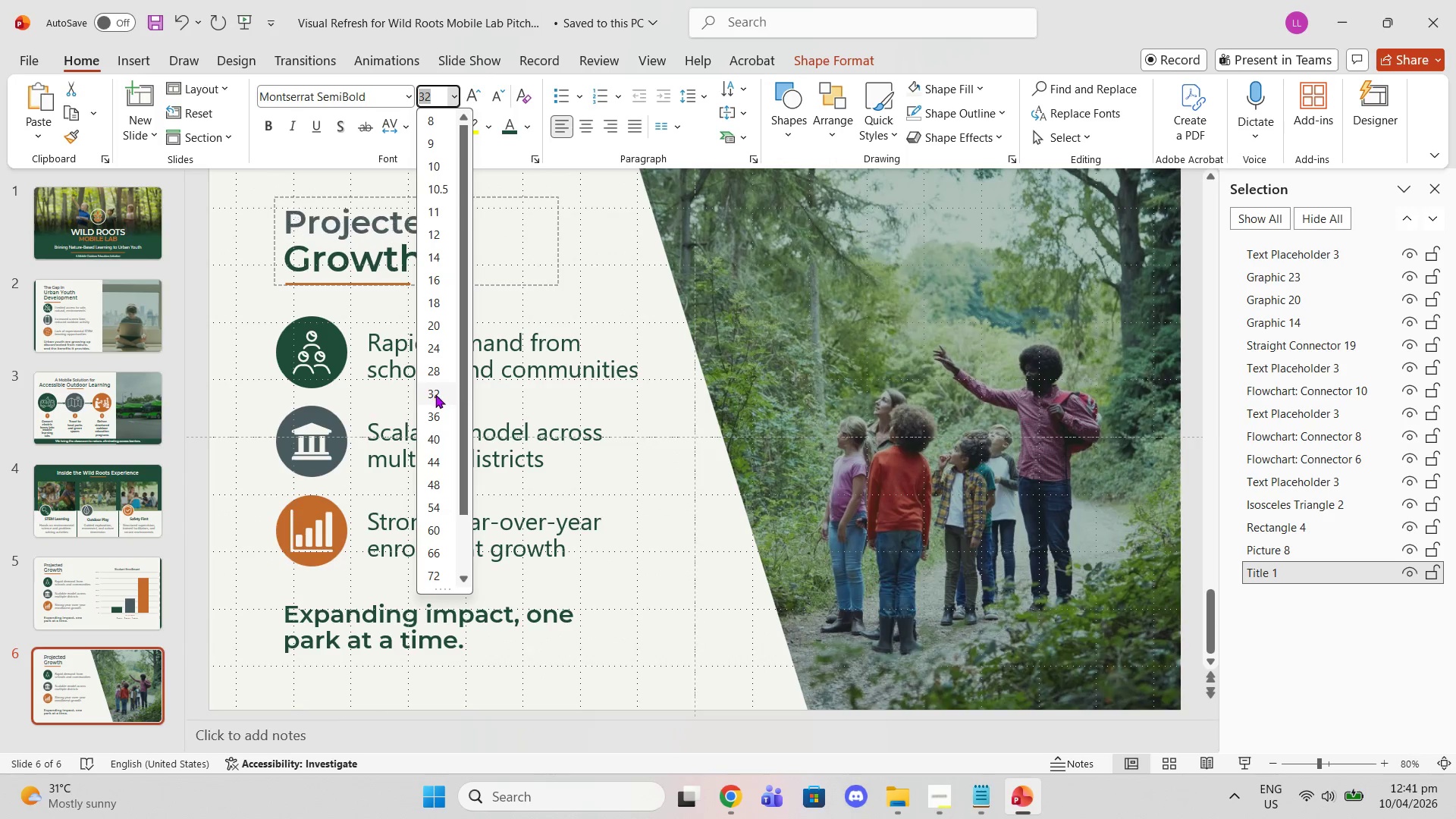 
left_click([438, 406])
 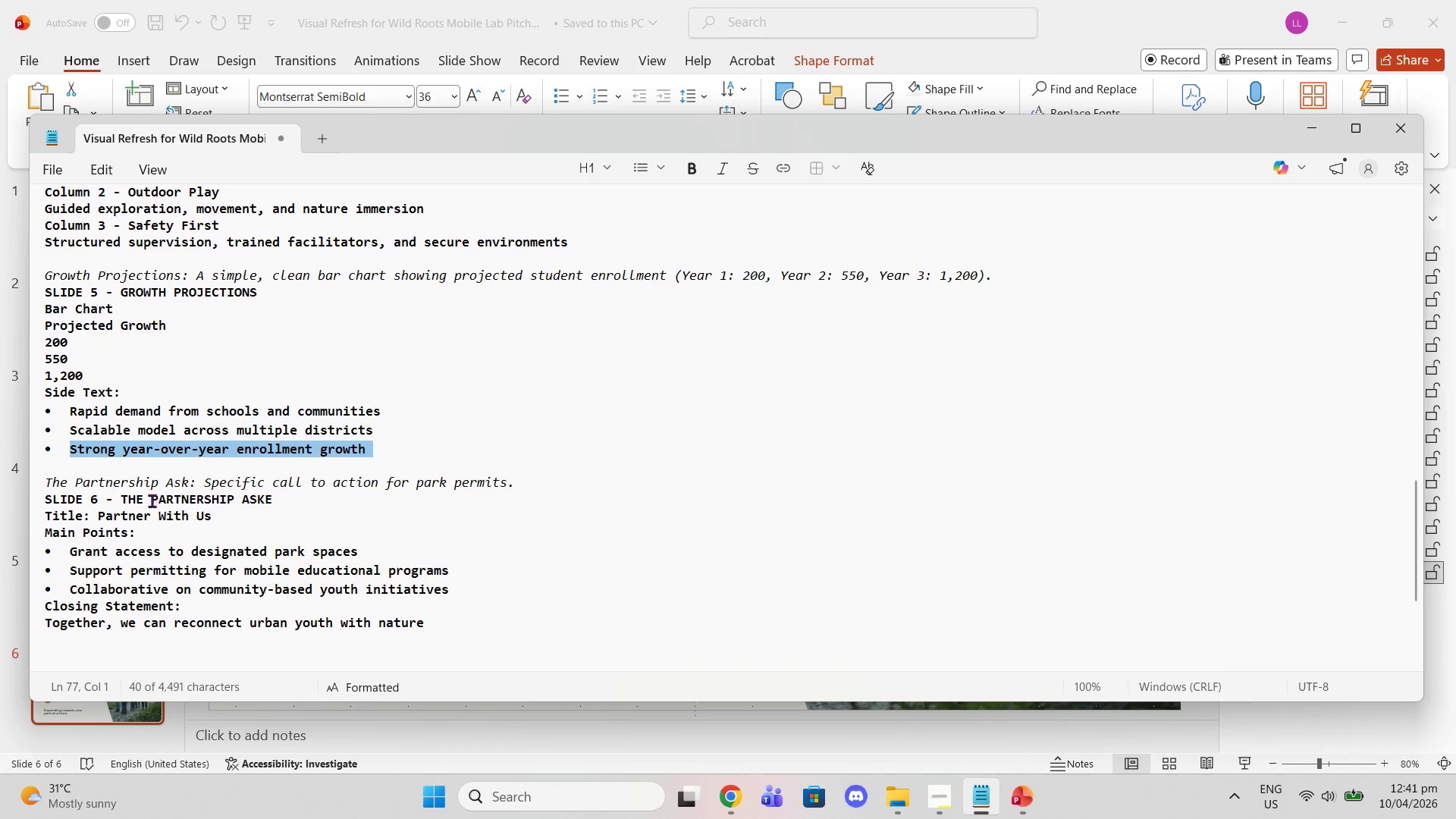 
left_click_drag(start_coordinate=[98, 516], to_coordinate=[209, 514])
 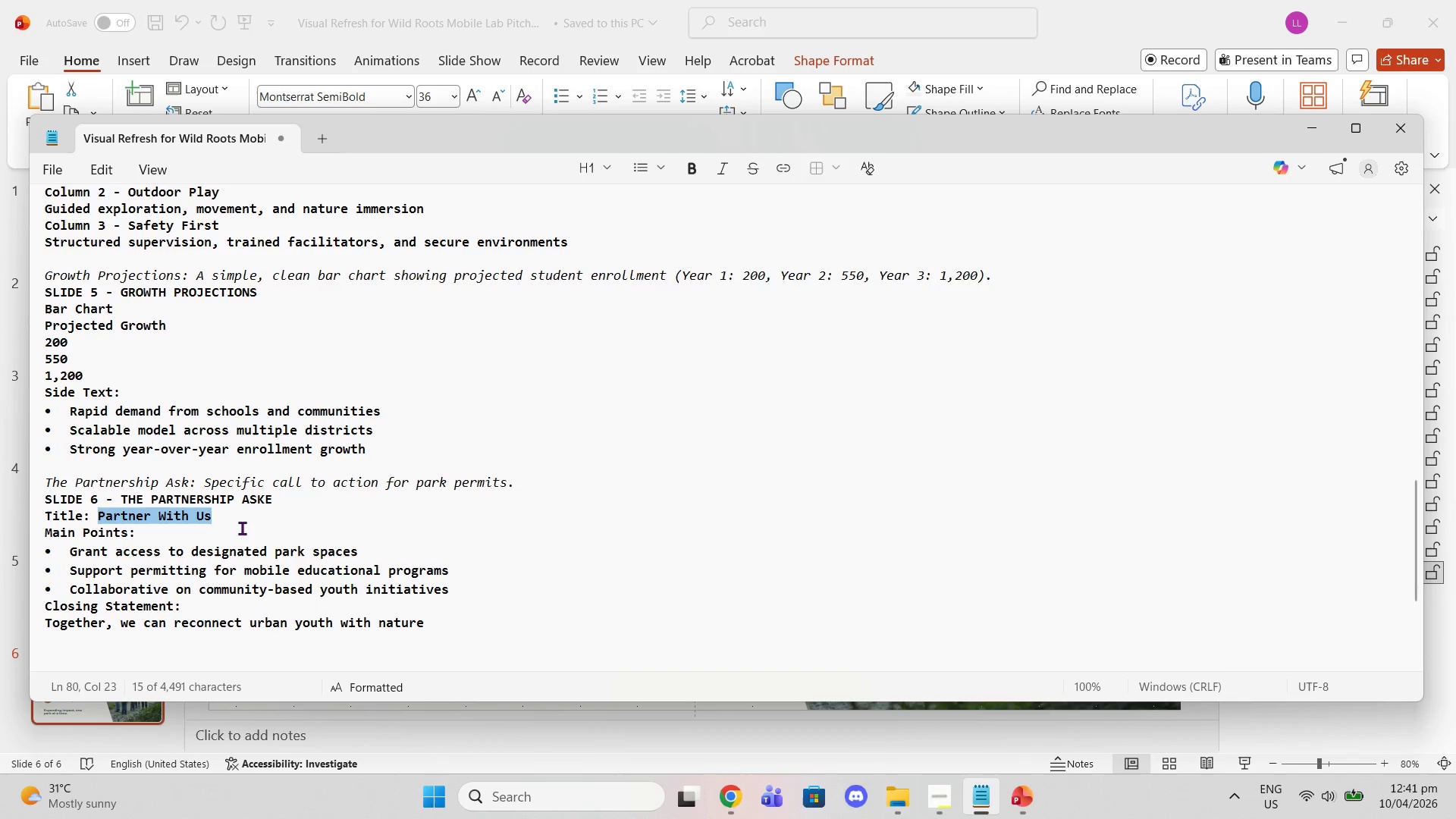 
key(Control+C)
 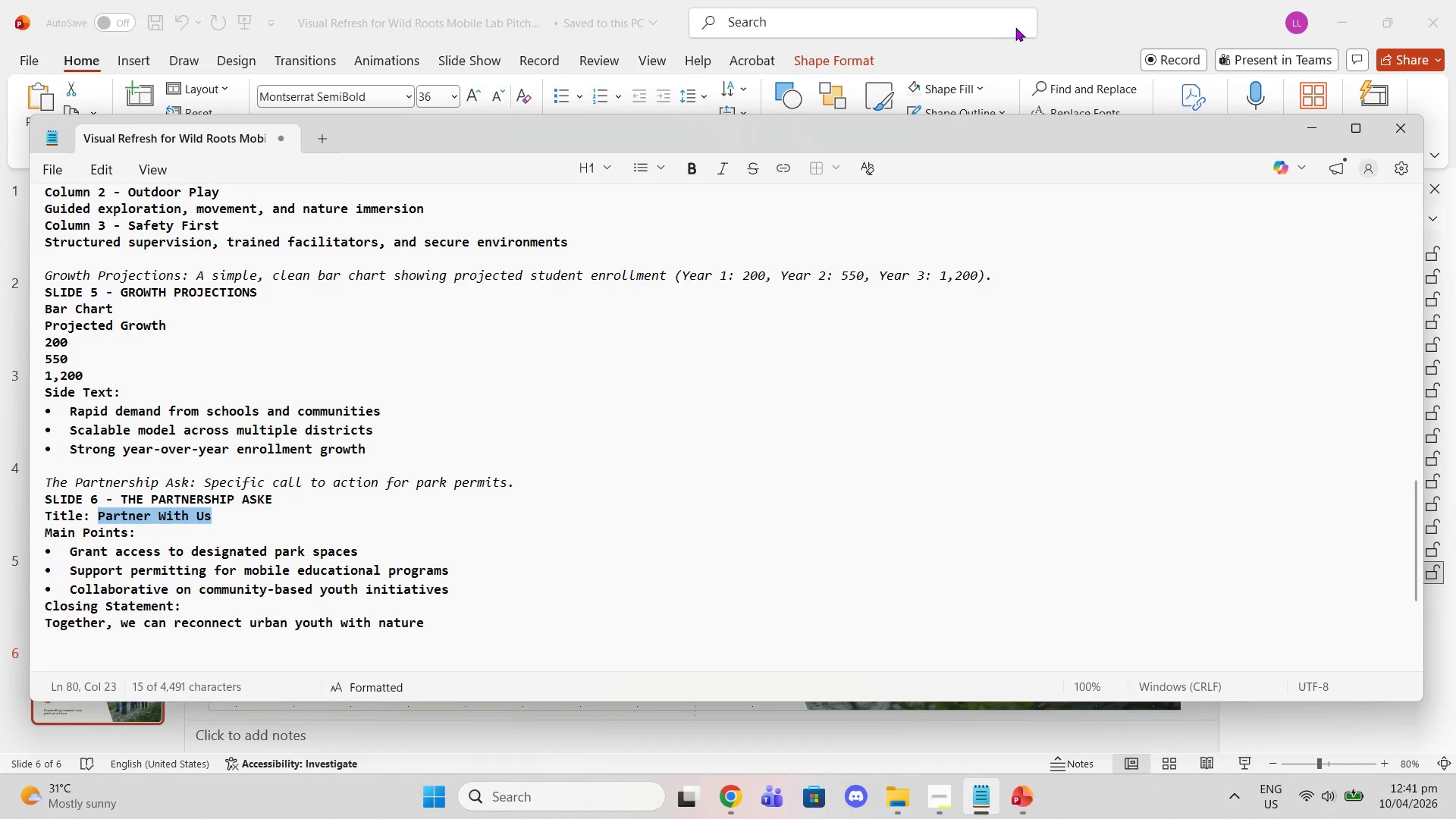 
left_click([1016, 27])
 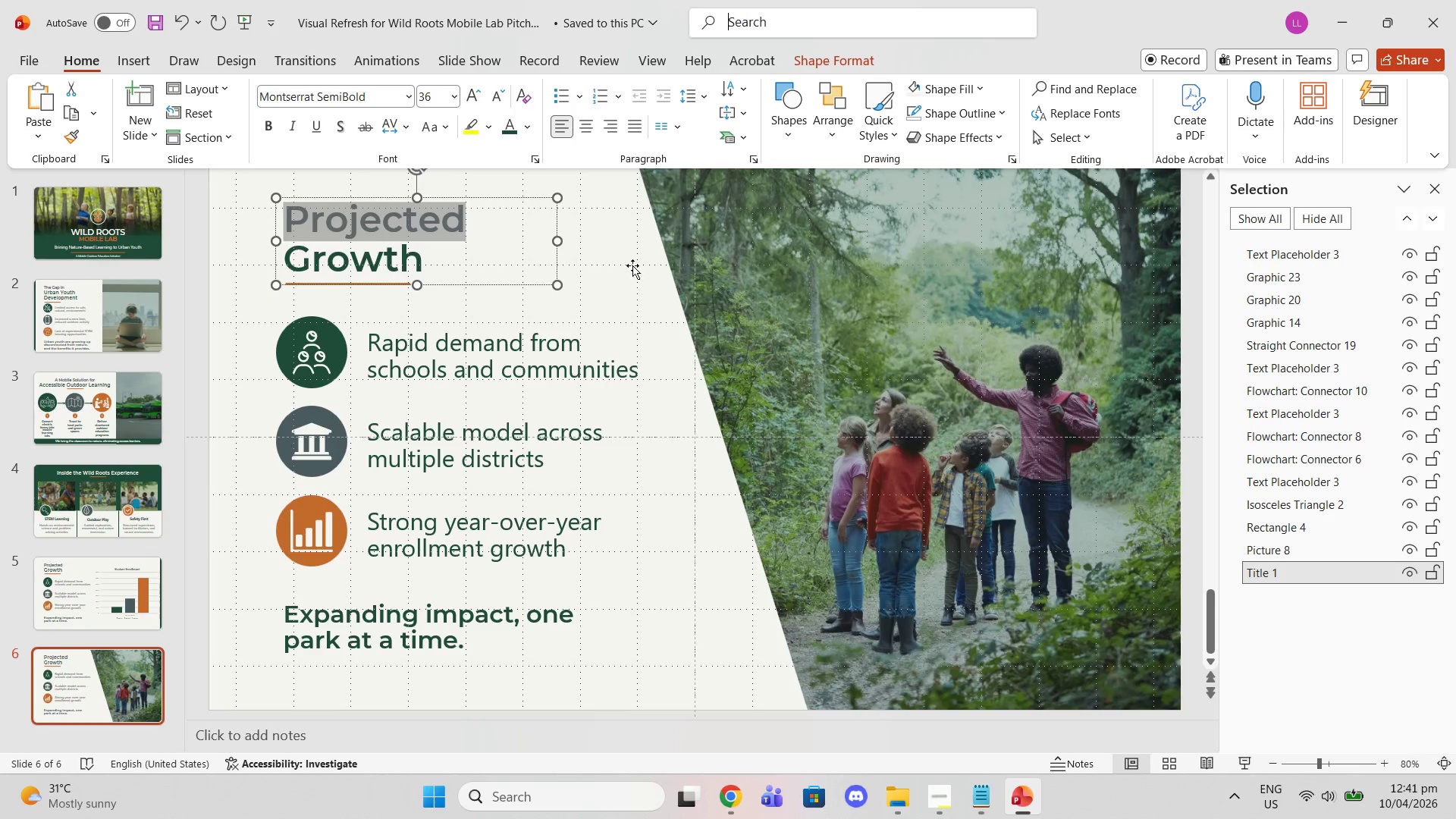 
left_click([446, 299])
 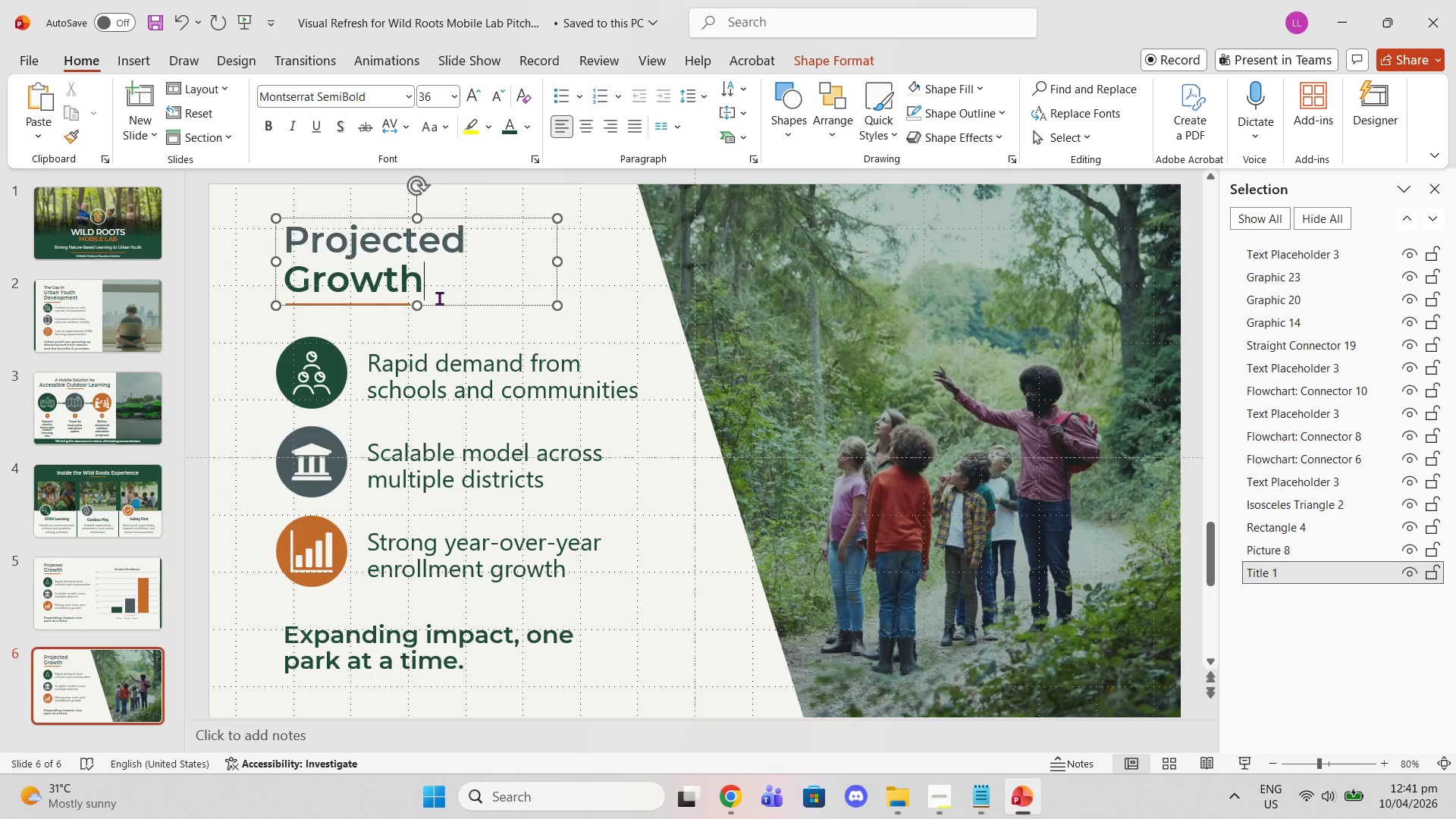 
scroll: coordinate [564, 322], scroll_direction: up, amount: 1.0
 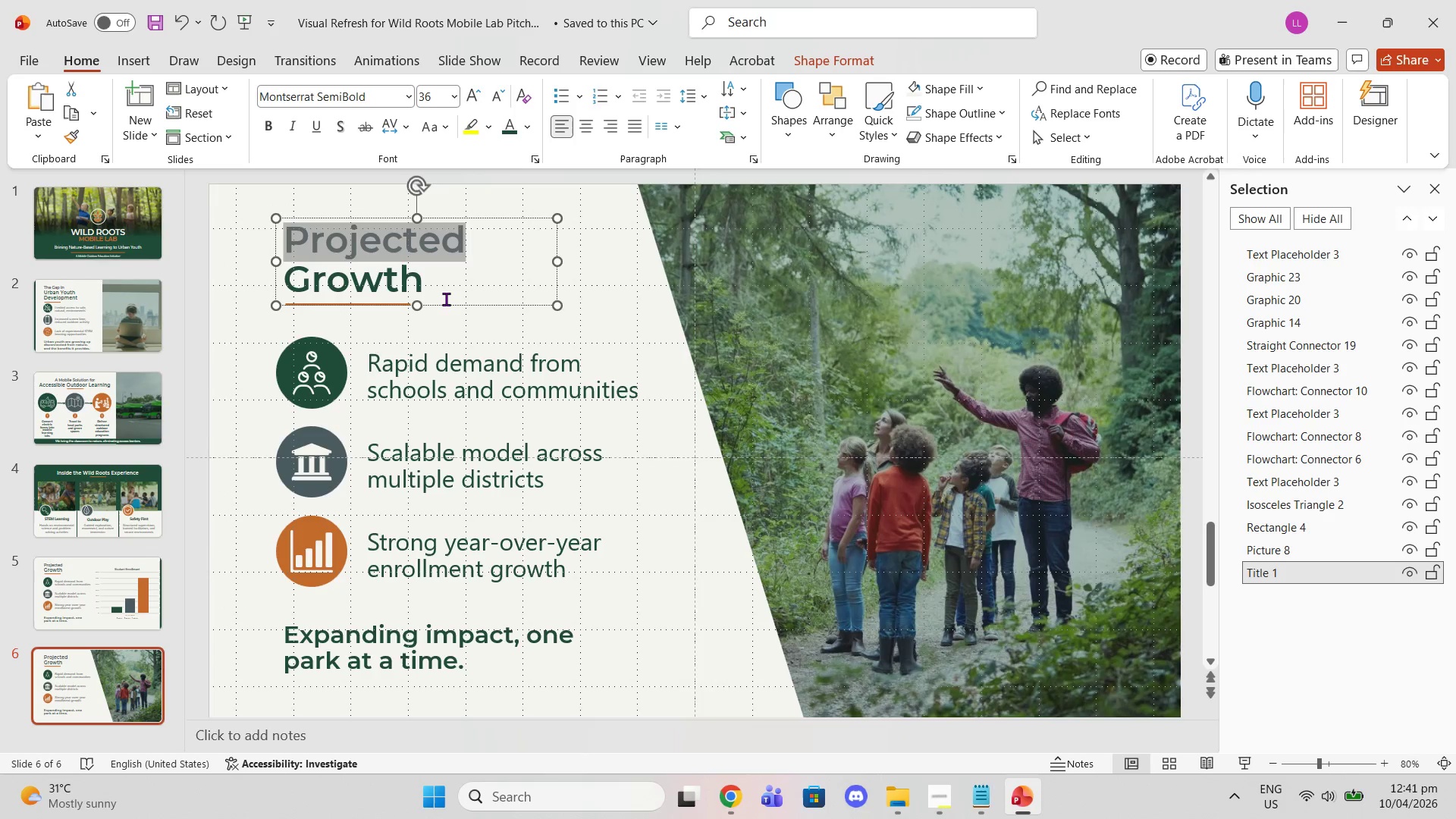 
triple_click([435, 294])
 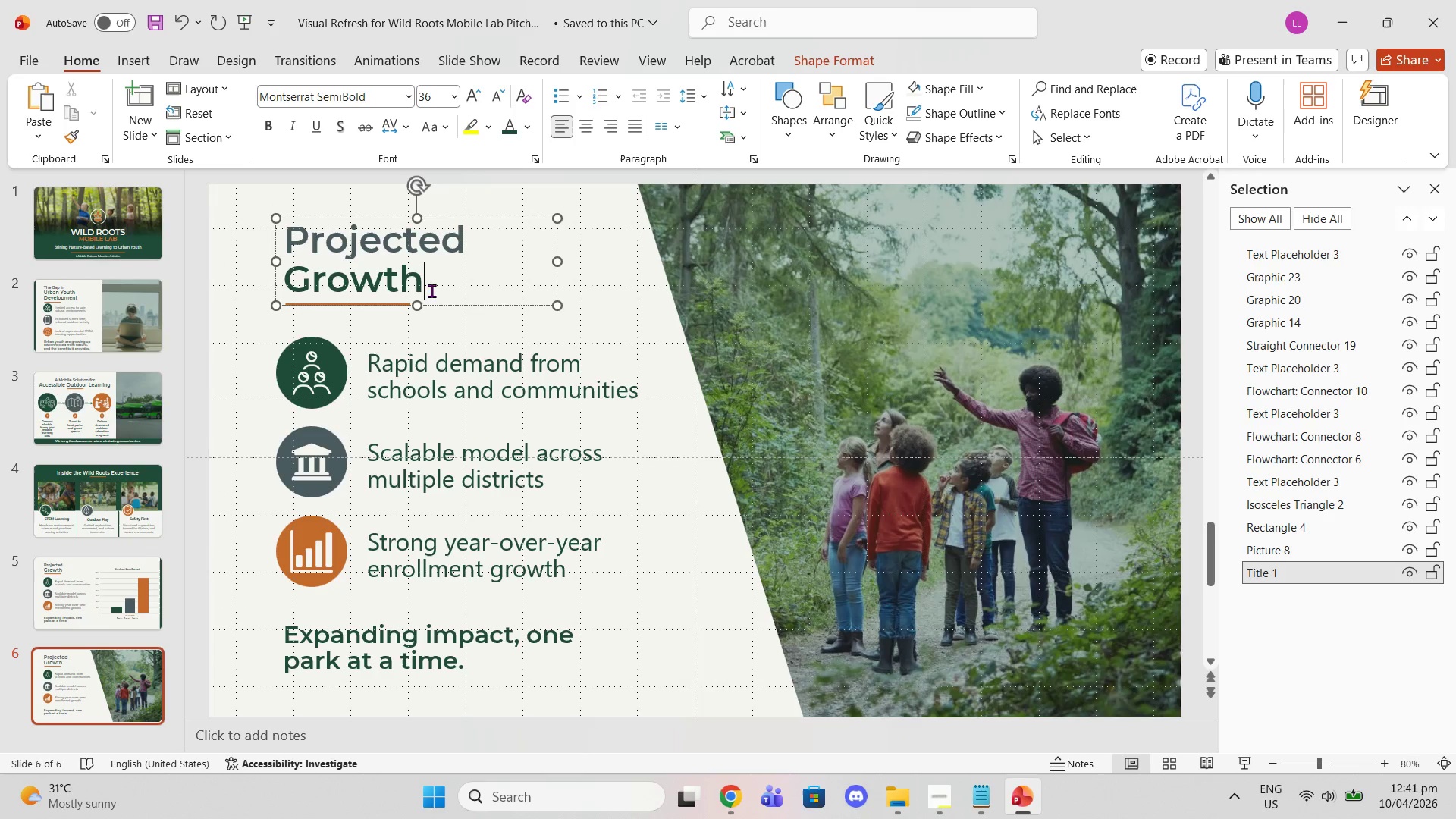 
left_click_drag(start_coordinate=[431, 290], to_coordinate=[306, 249])
 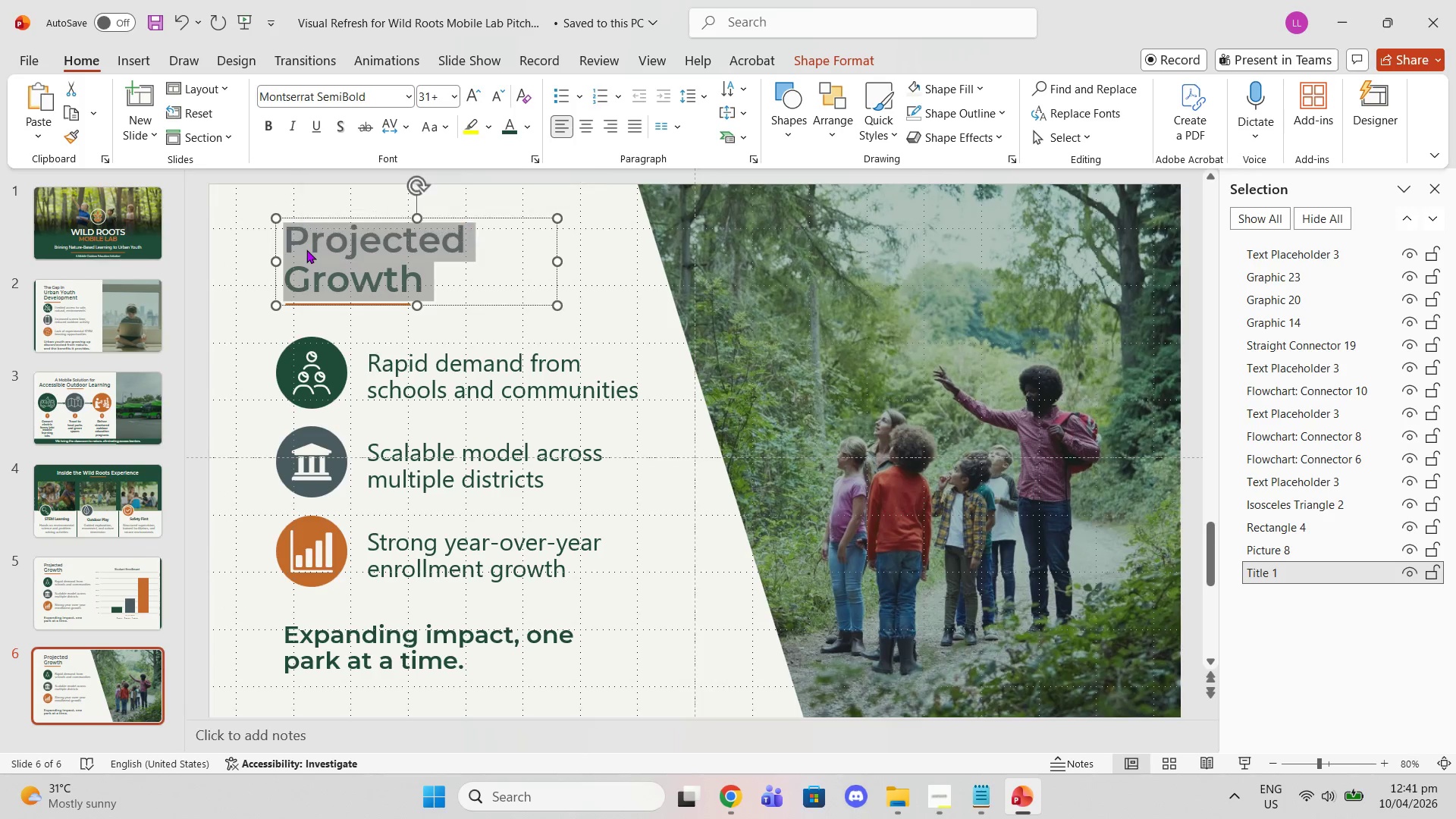 
key(Control+V)
 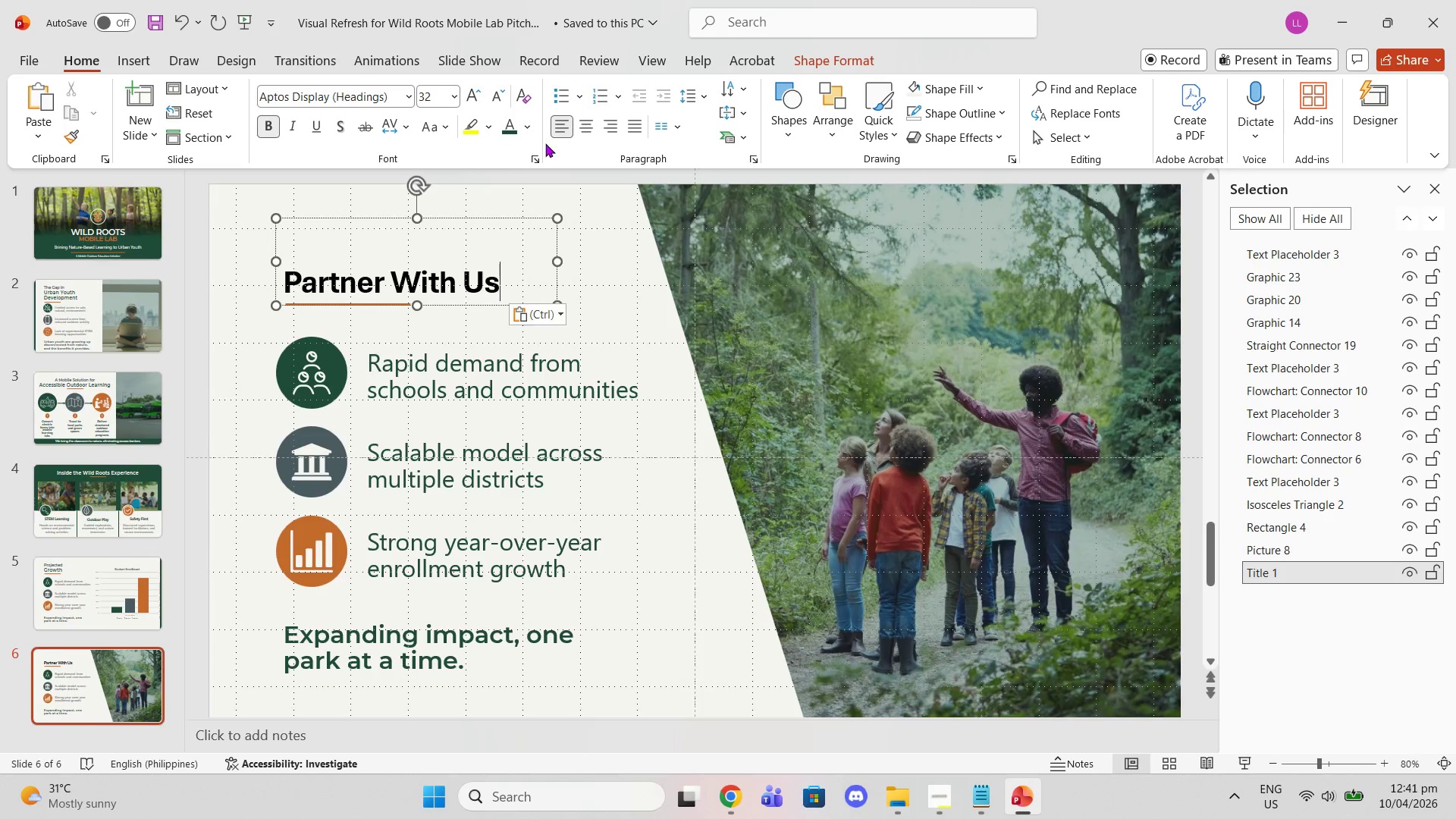 
key(Control+ControlLeft)
 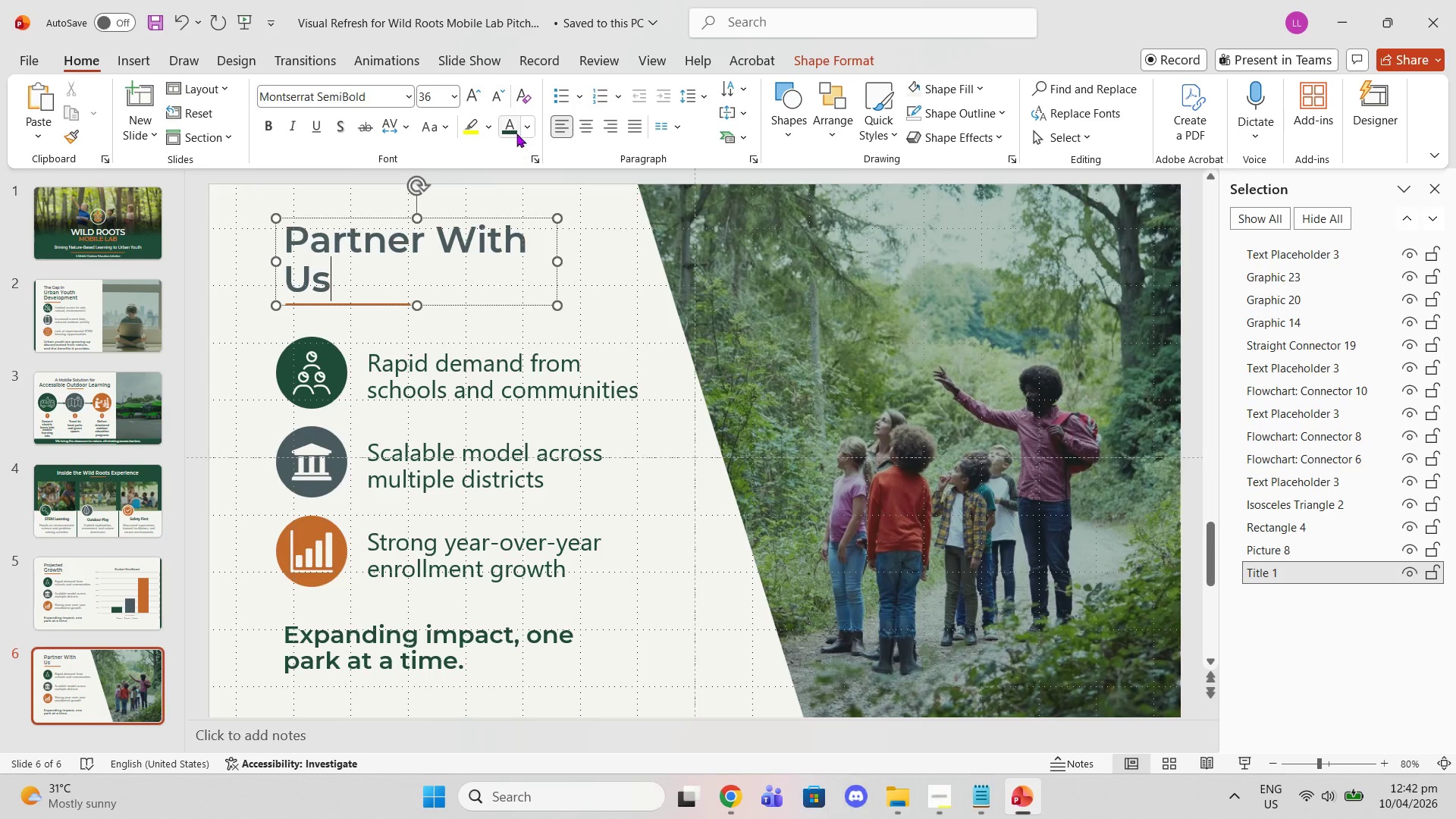 
left_click([525, 128])
 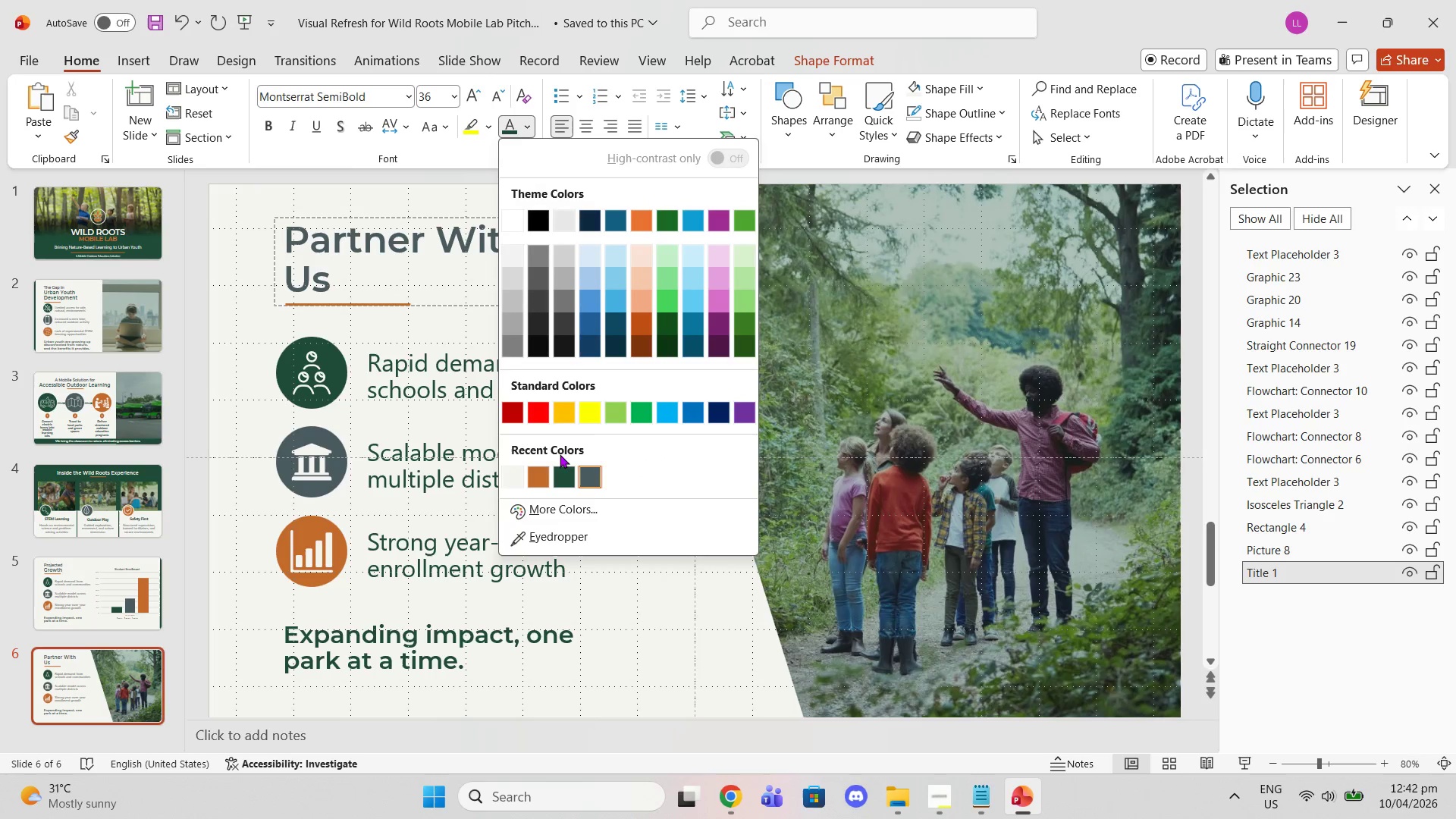 
left_click([562, 467])
 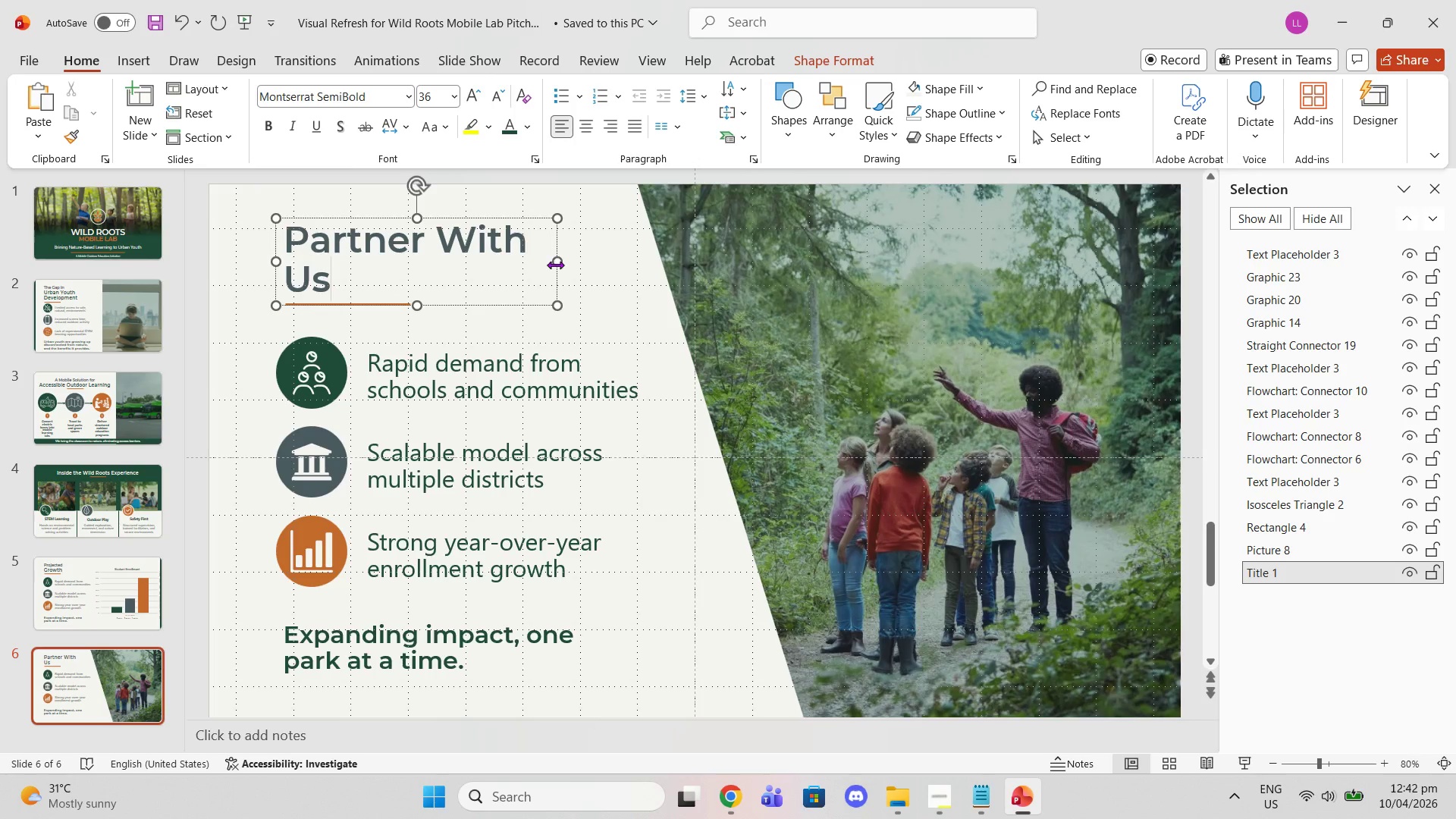 
left_click_drag(start_coordinate=[555, 265], to_coordinate=[598, 262])
 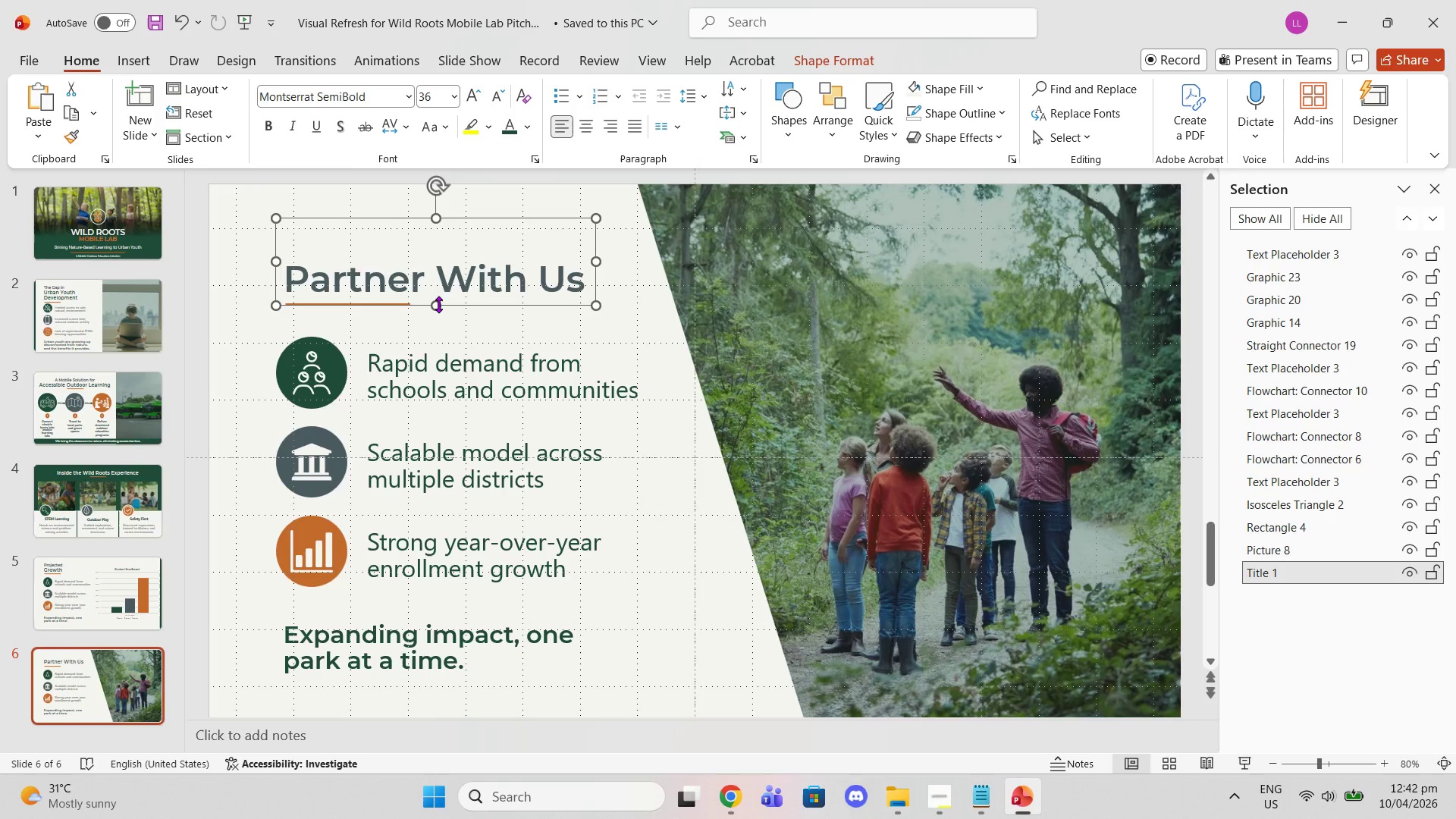 
left_click_drag(start_coordinate=[438, 304], to_coordinate=[449, 271])
 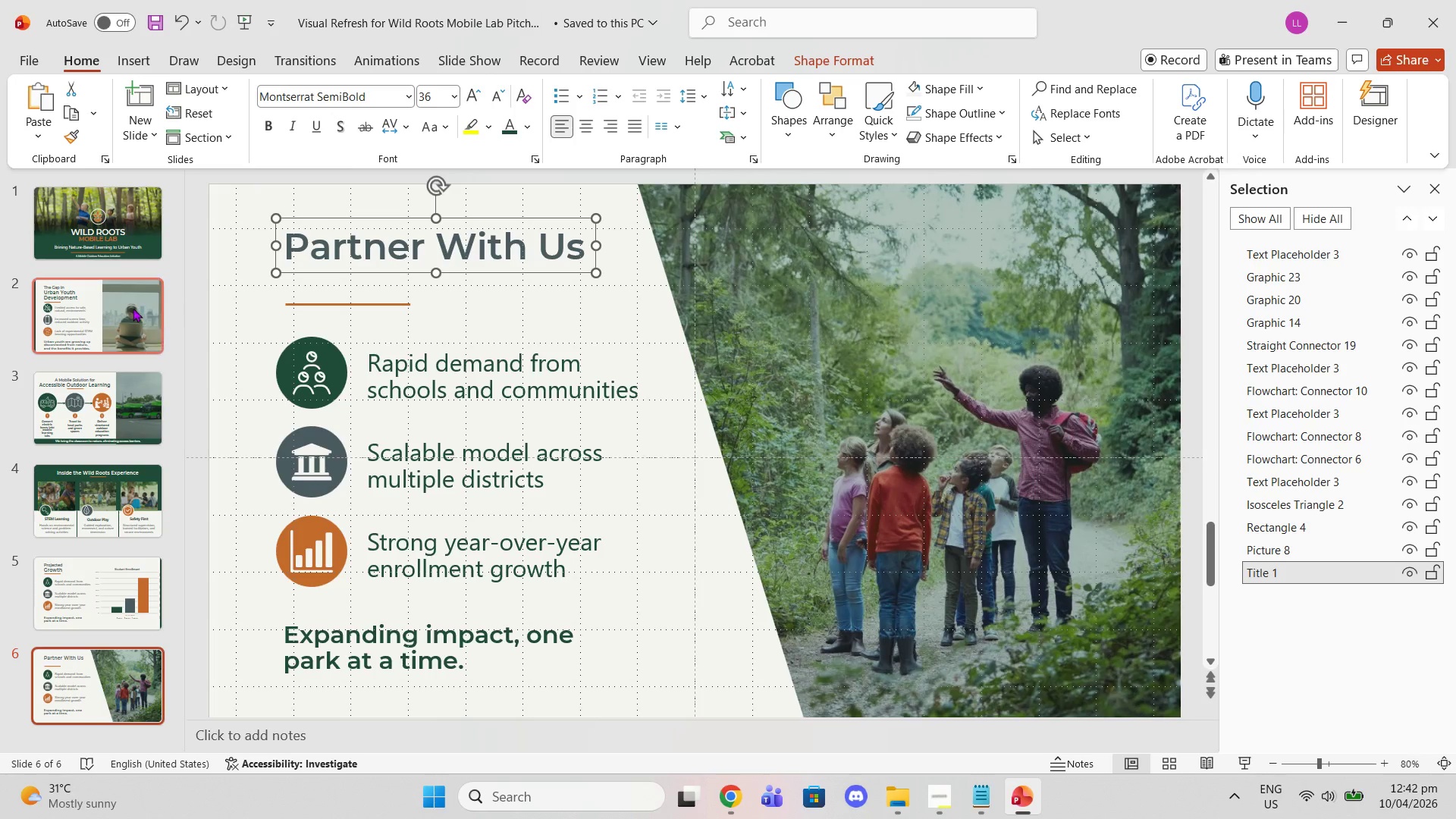 
left_click([131, 309])
 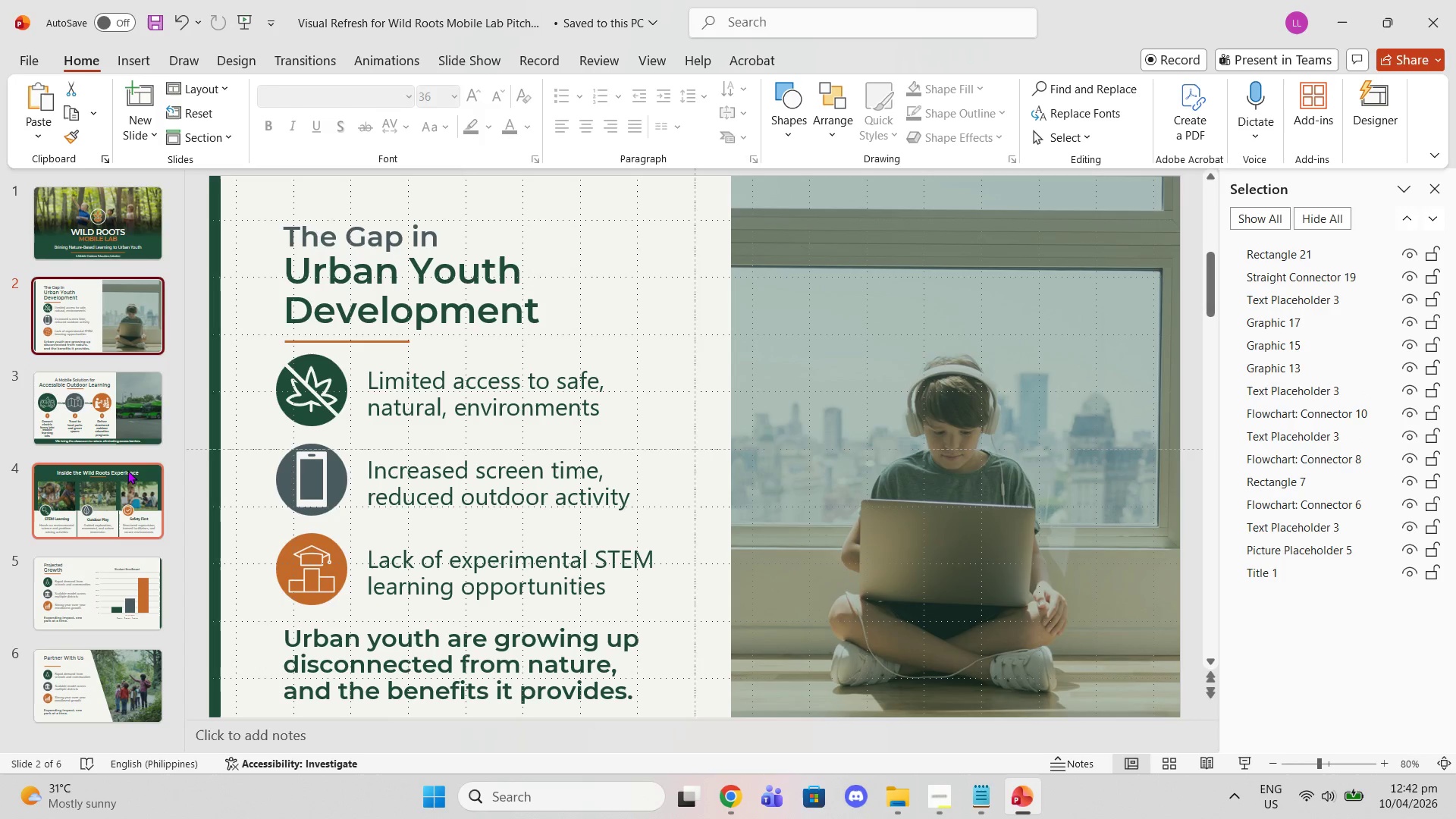 
left_click([114, 429])
 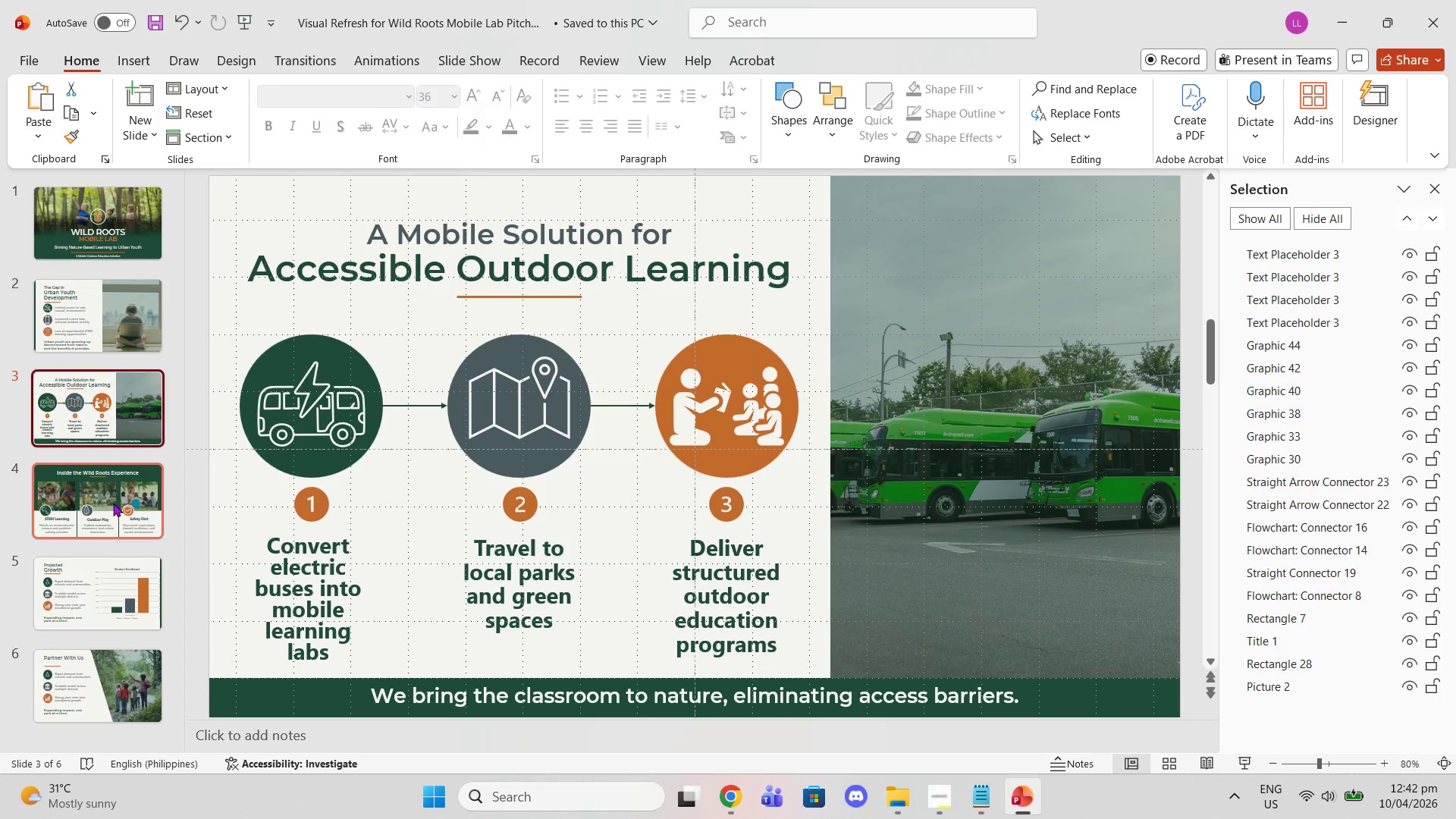 
left_click([113, 506])
 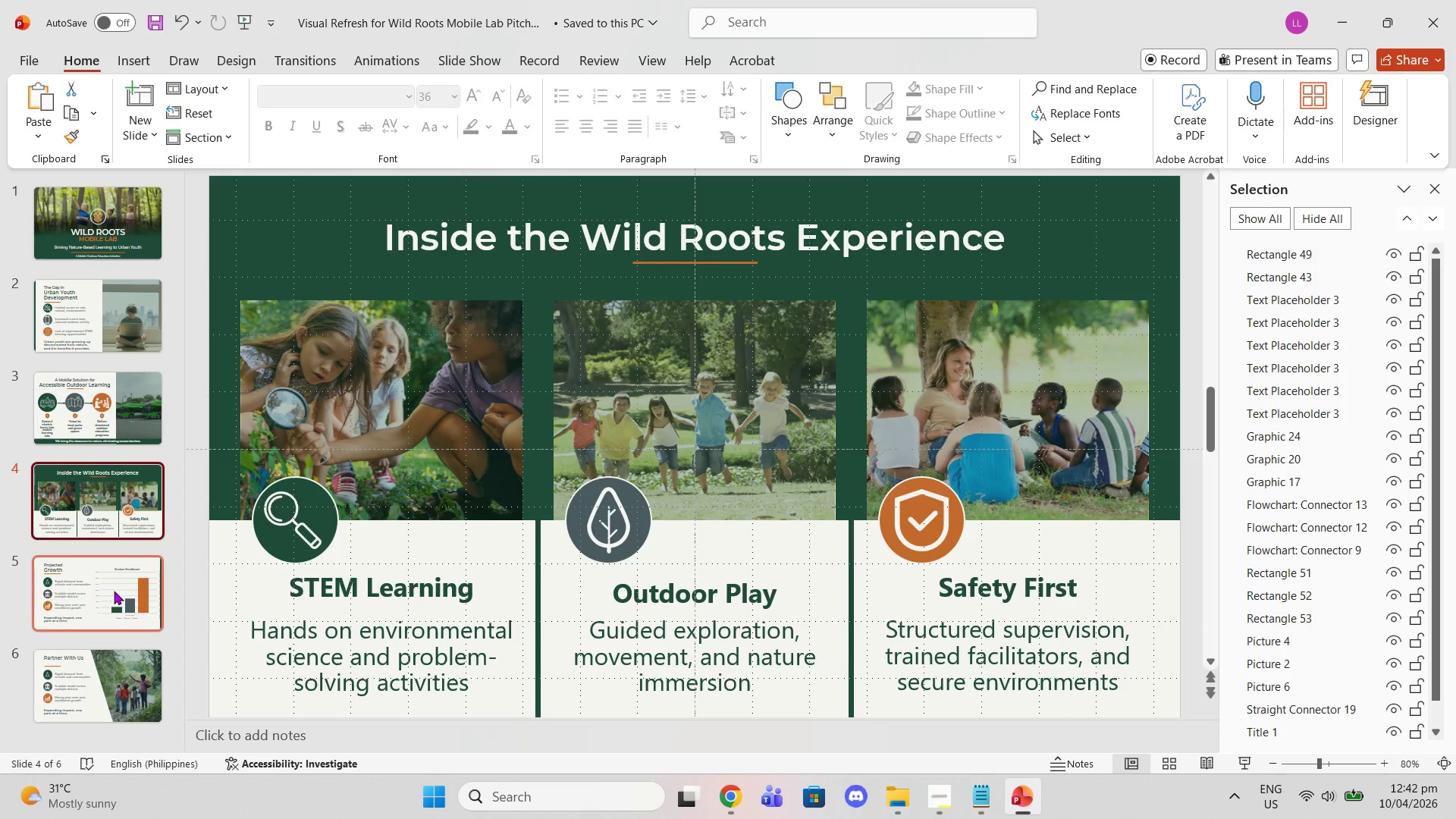 
left_click([114, 591])
 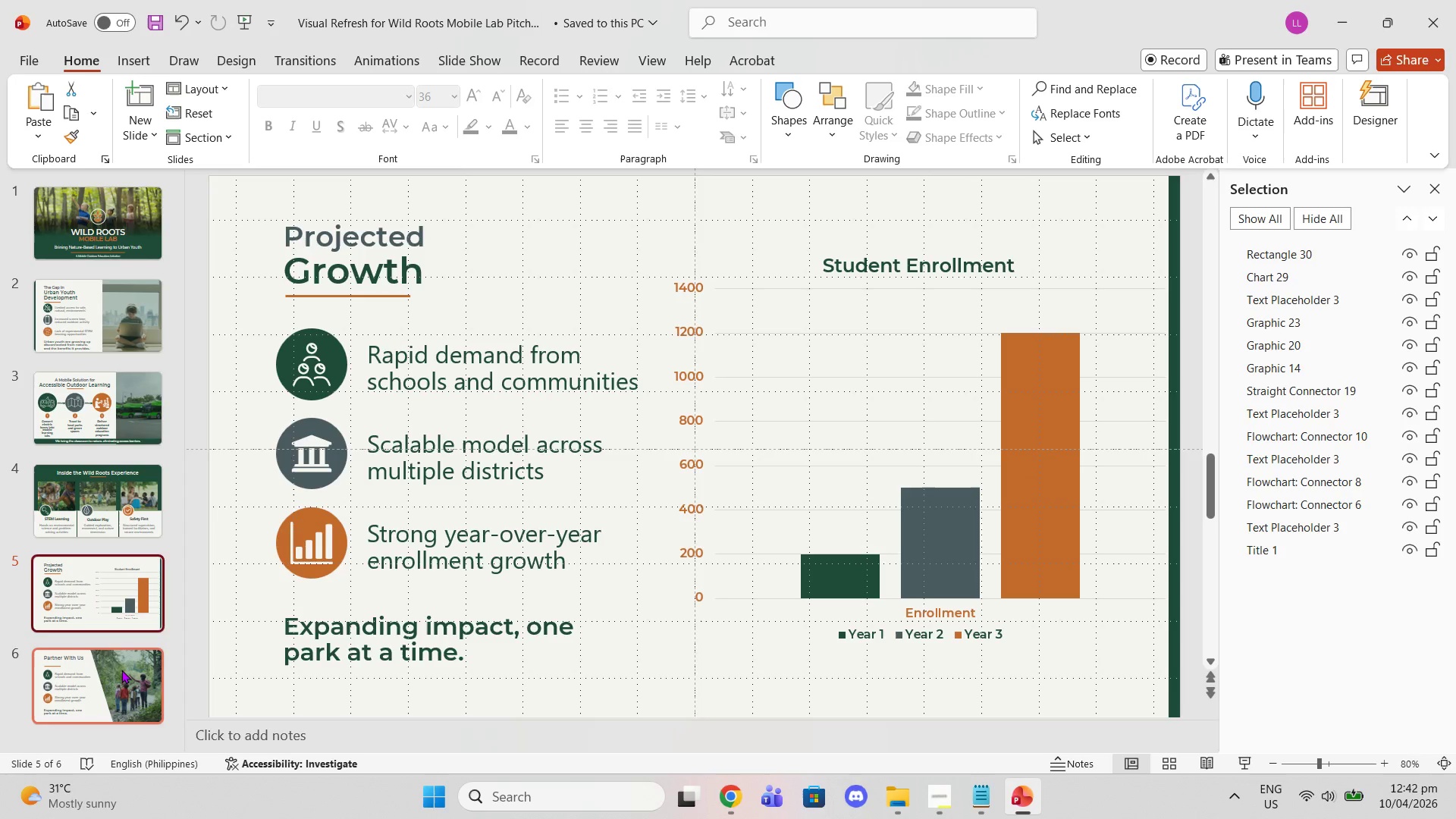 
left_click([121, 670])
 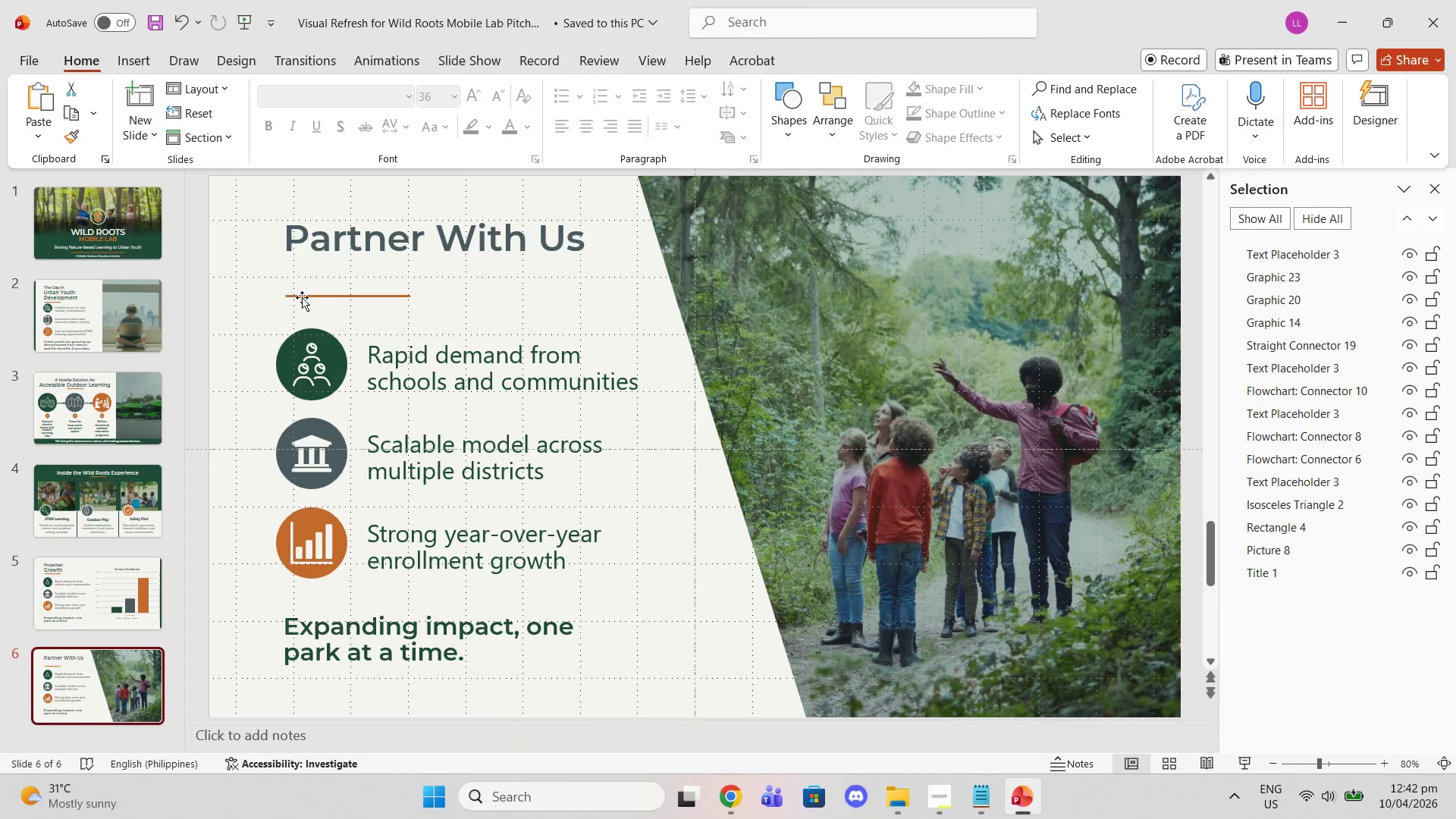 
left_click_drag(start_coordinate=[303, 293], to_coordinate=[300, 259])
 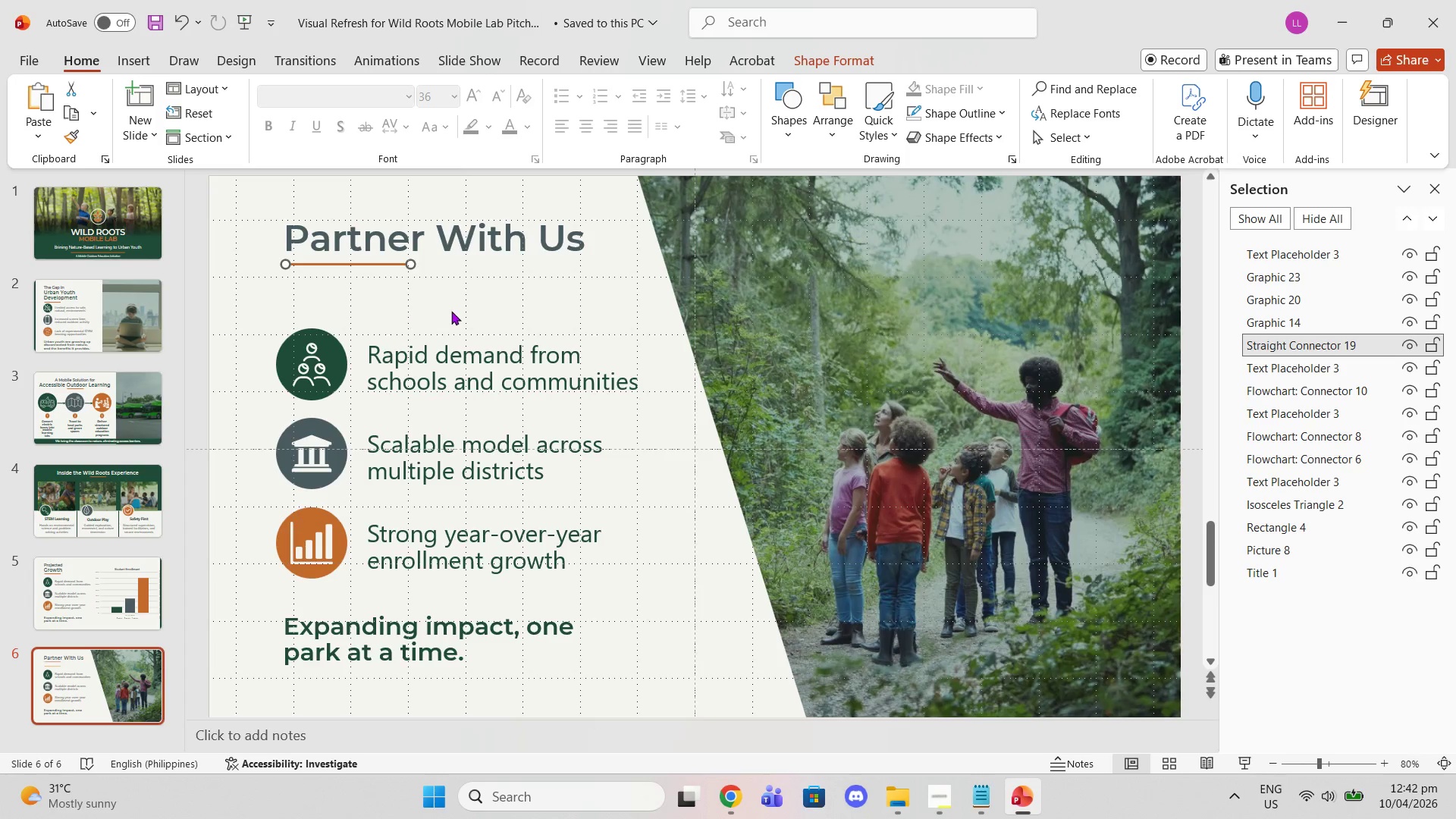 
left_click([451, 311])
 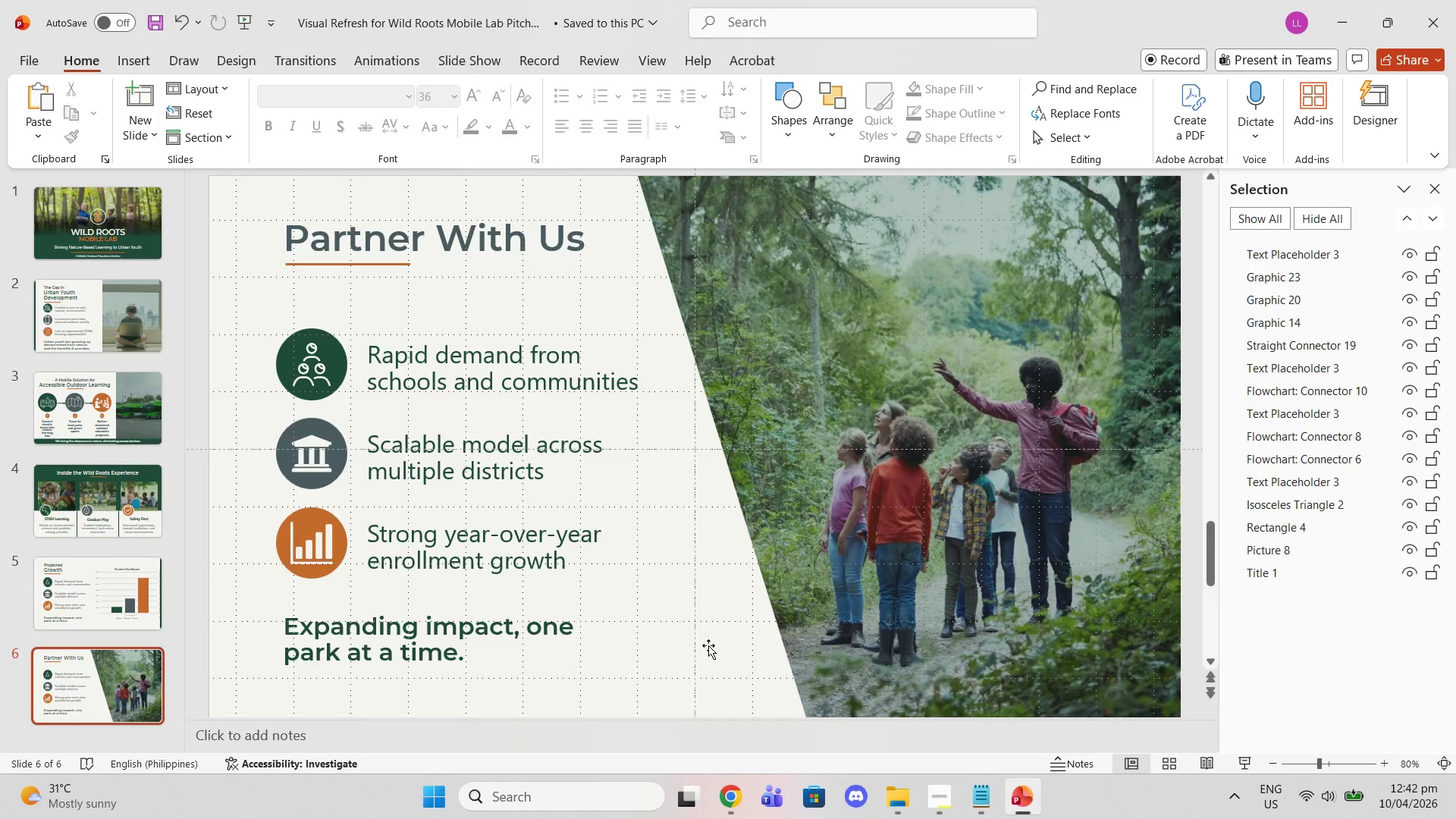 
wait(7.33)
 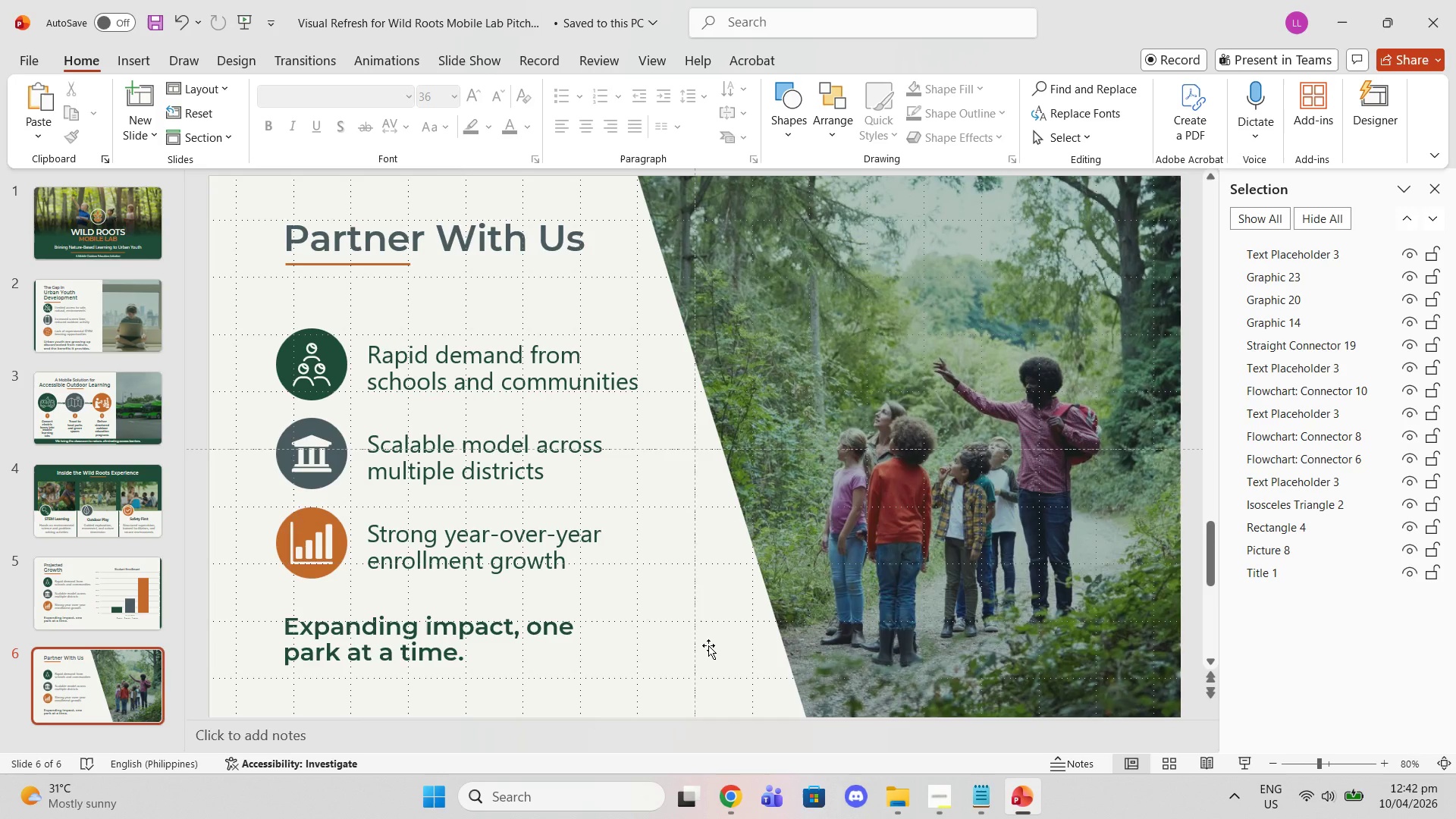 
left_click([982, 809])
 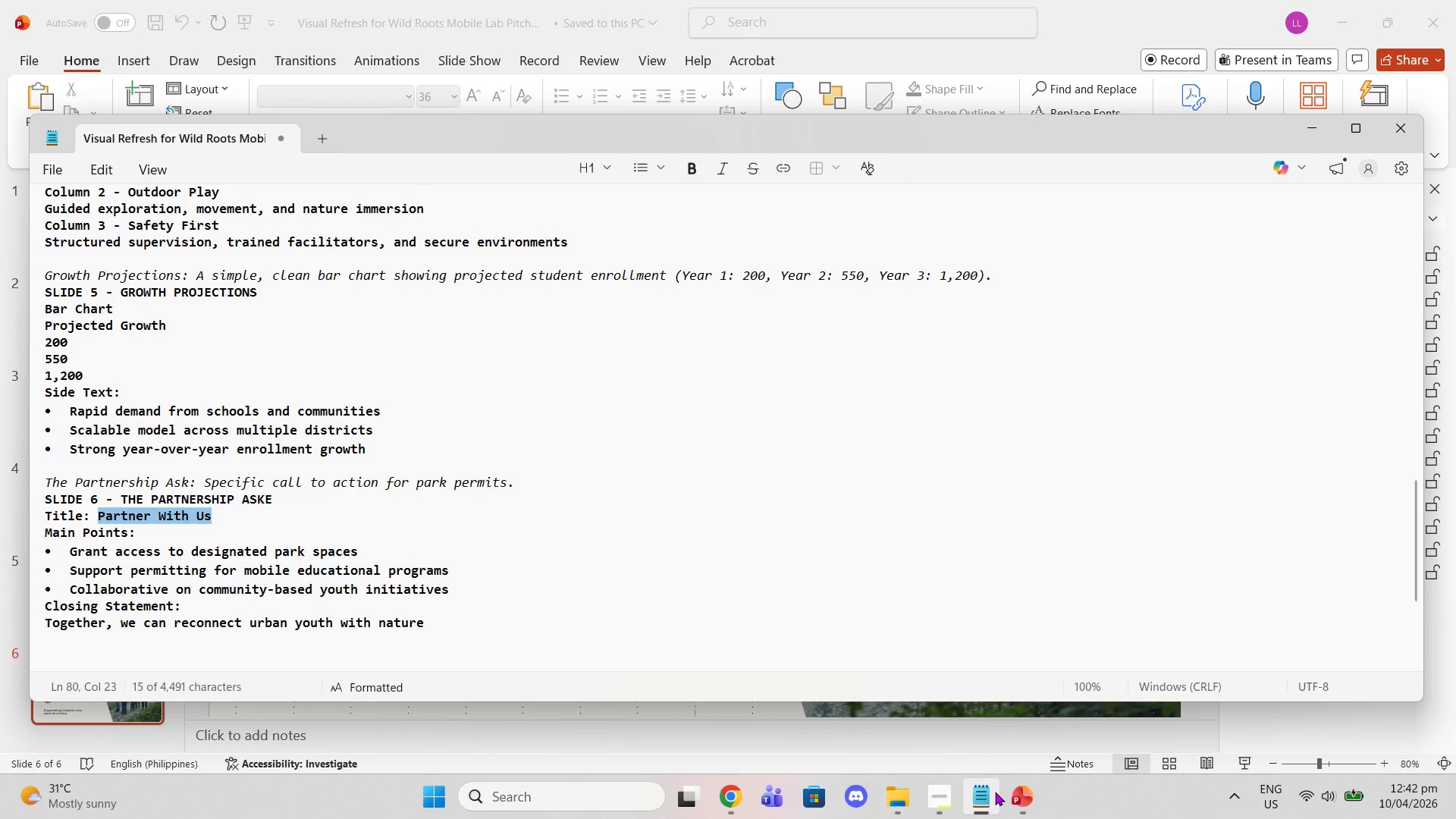 
left_click([993, 791])
 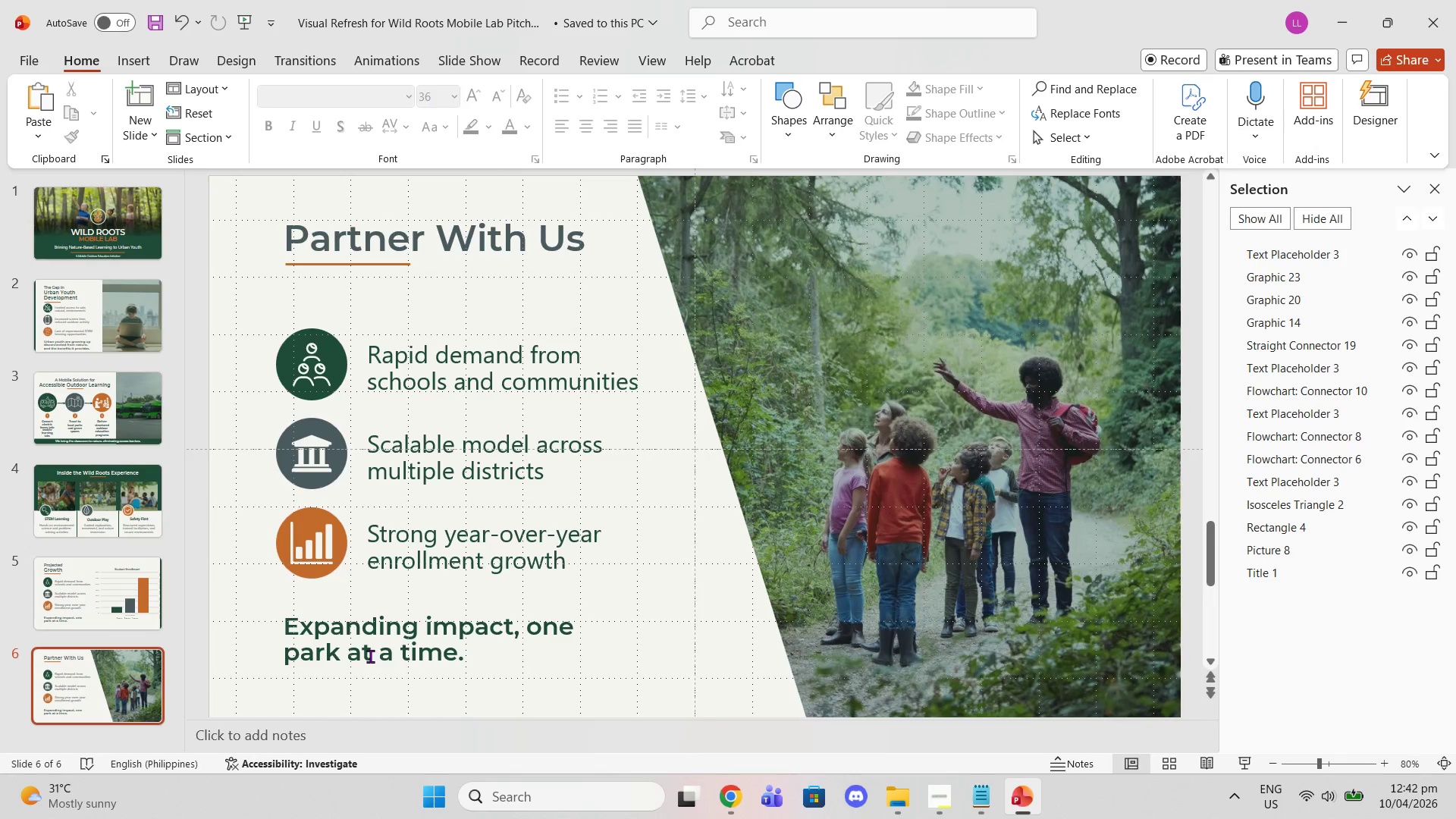 
scroll: coordinate [371, 648], scroll_direction: up, amount: 1.0
 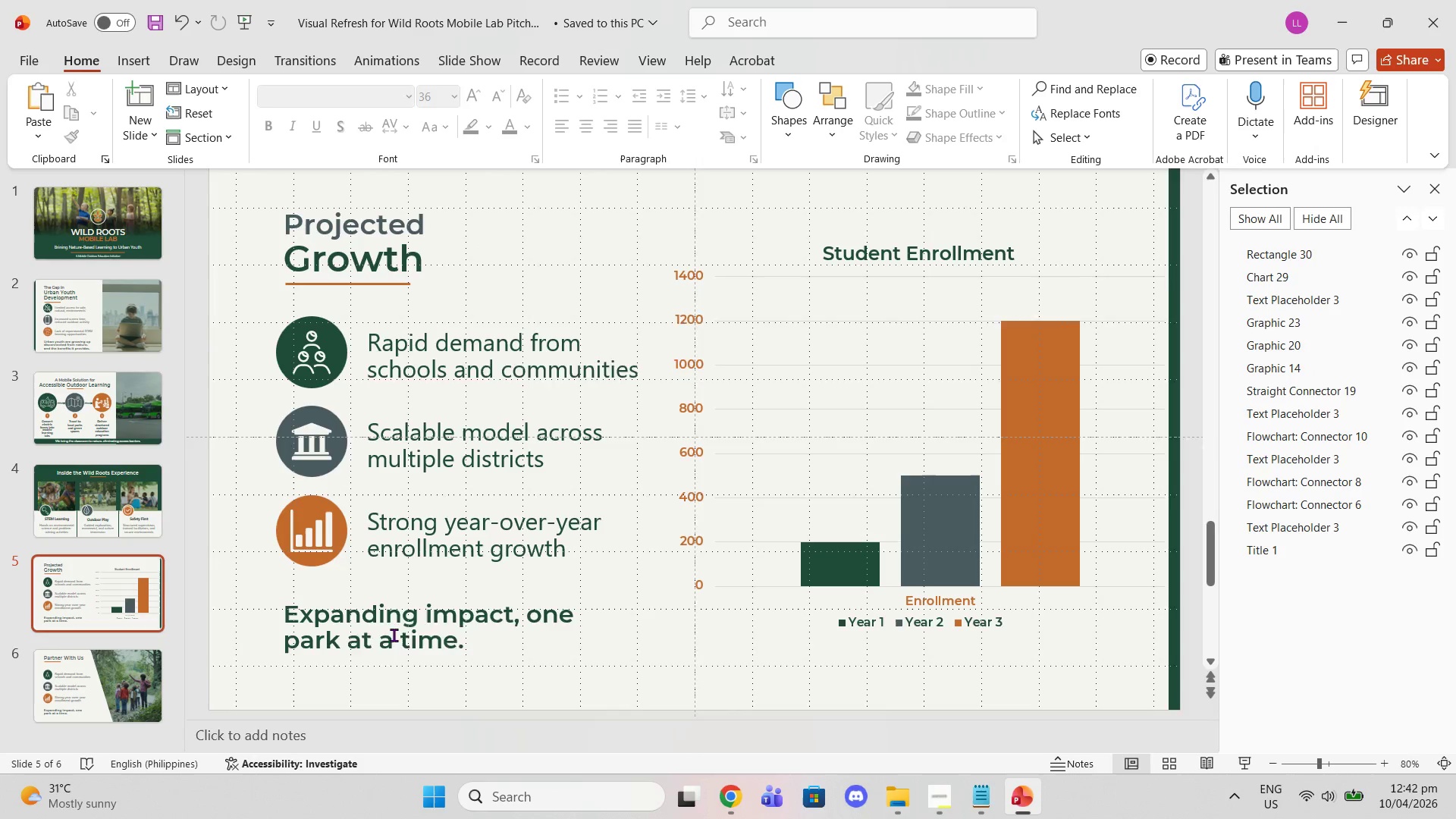 
scroll: coordinate [406, 635], scroll_direction: down, amount: 2.0
 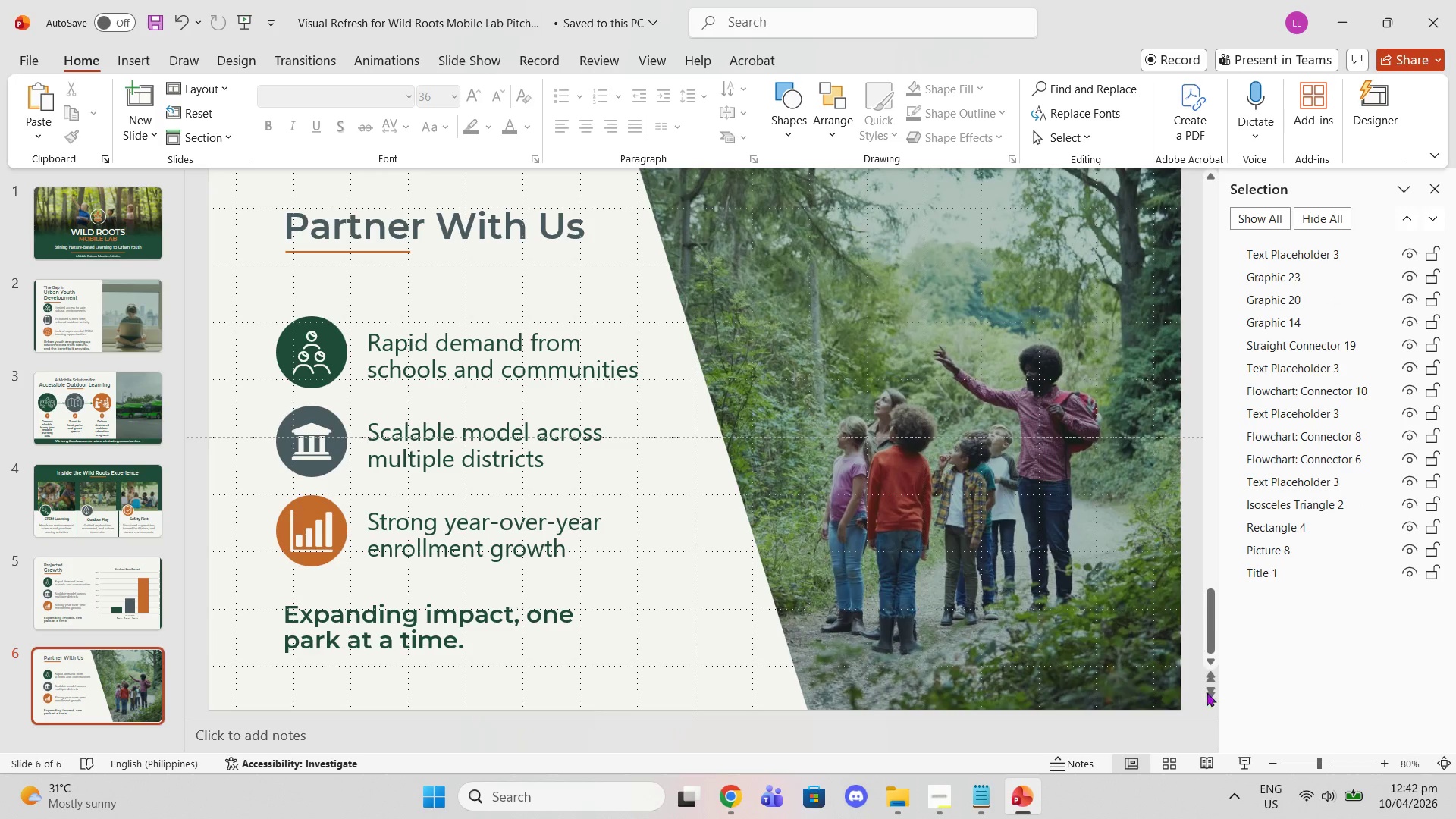 
left_click_drag(start_coordinate=[1207, 614], to_coordinate=[1207, 580])
 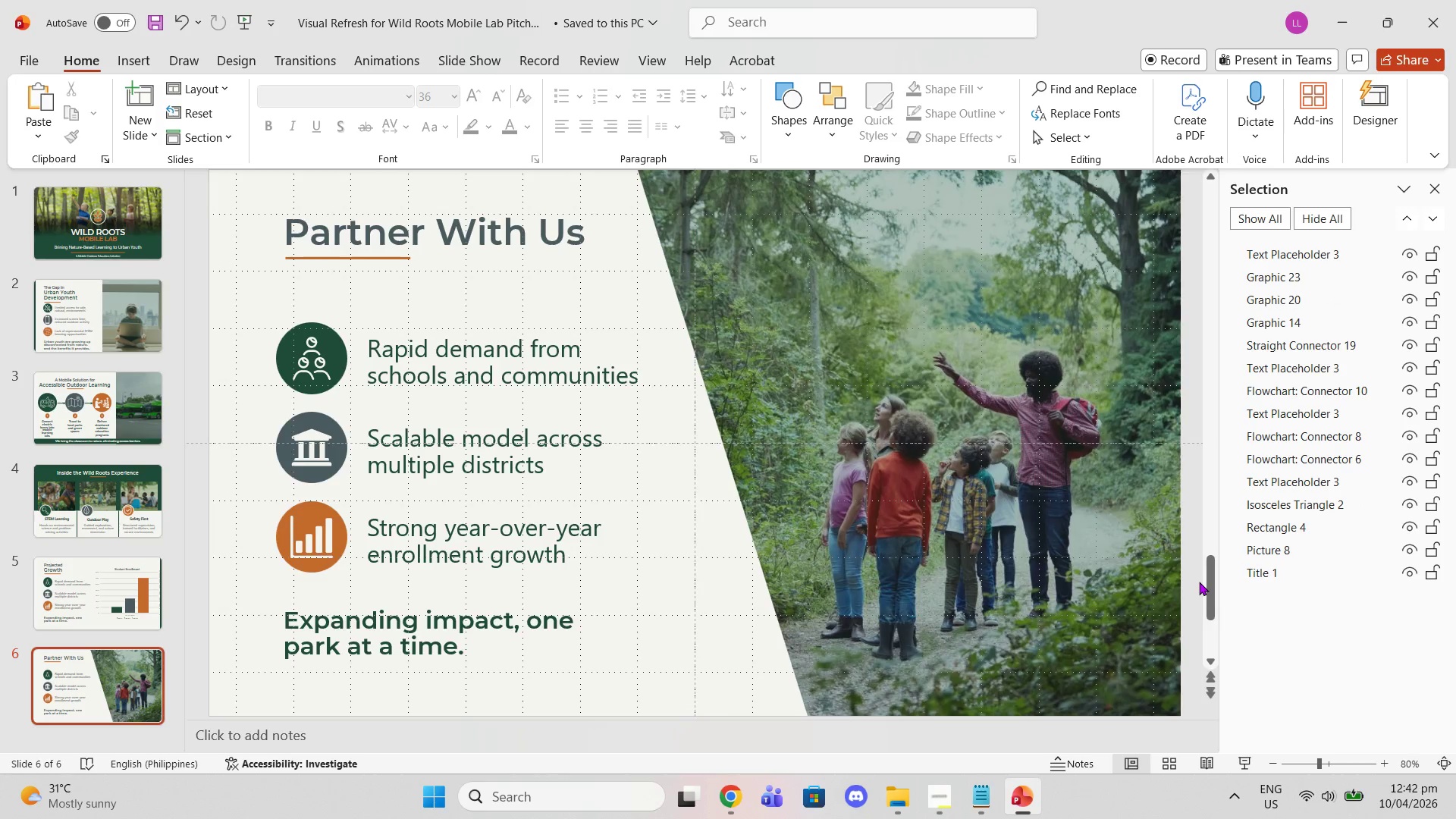 
scroll: coordinate [1197, 579], scroll_direction: up, amount: 2.0
 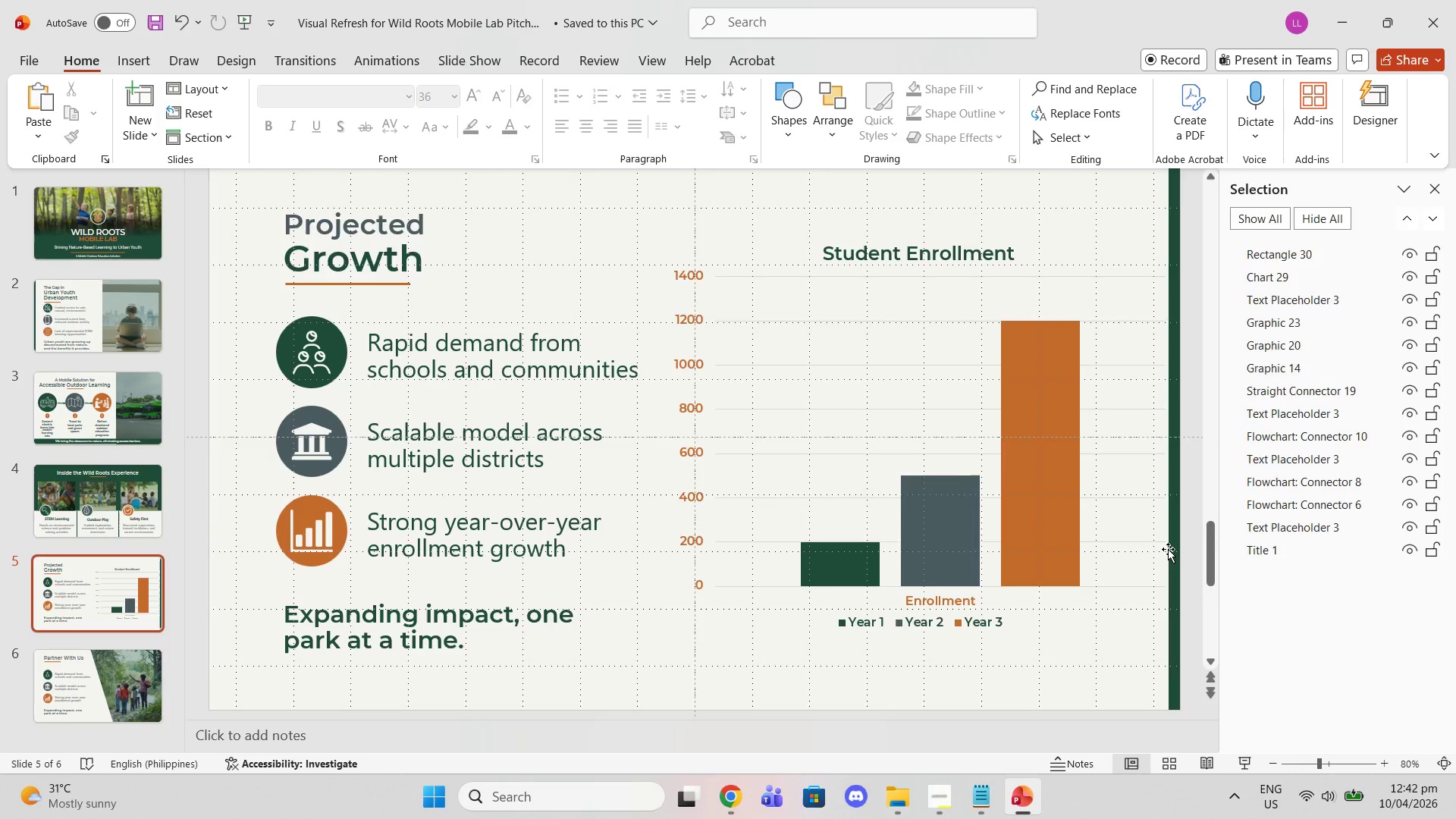 
scroll: coordinate [1168, 550], scroll_direction: down, amount: 1.0
 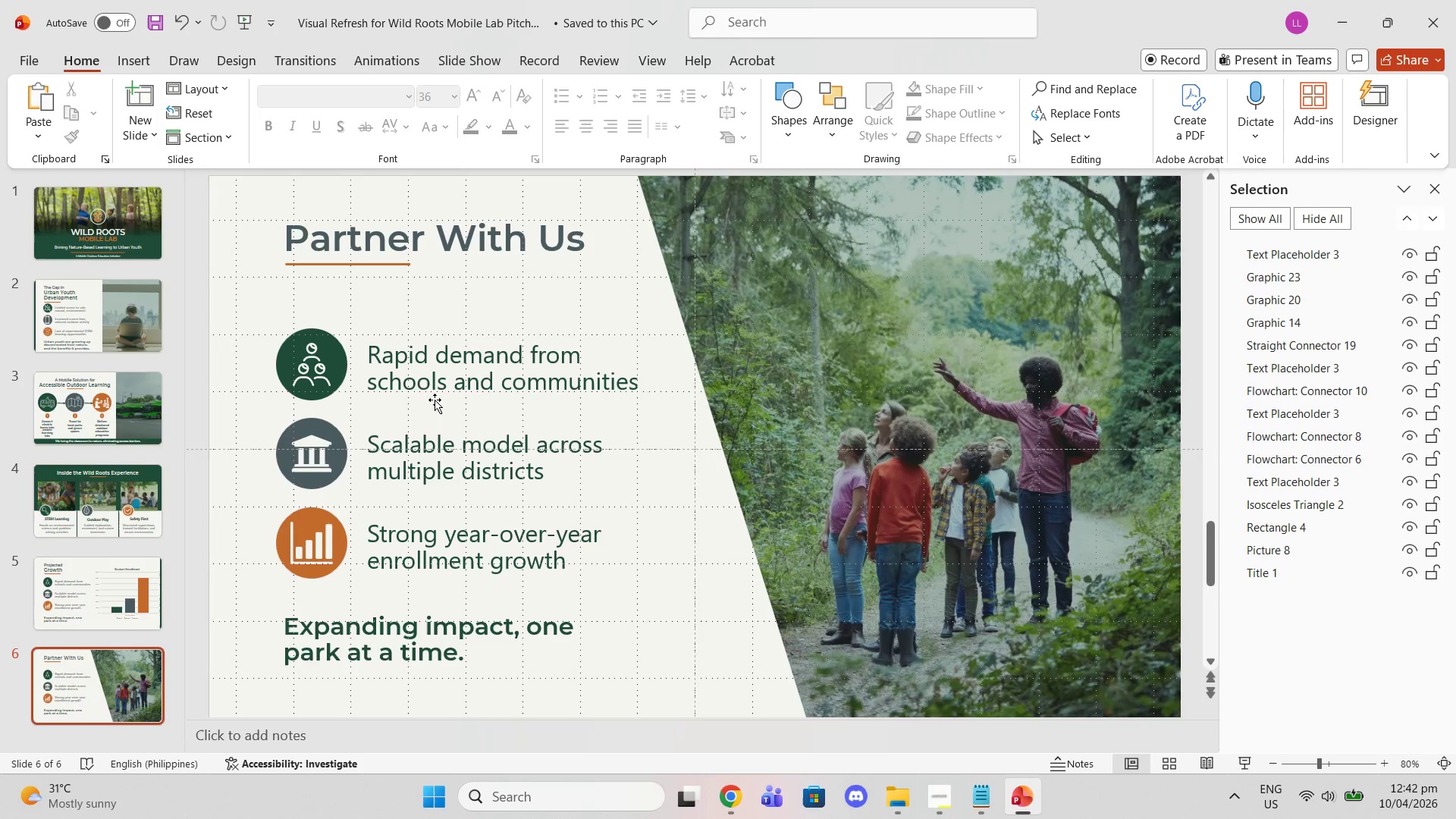 
left_click([410, 381])
 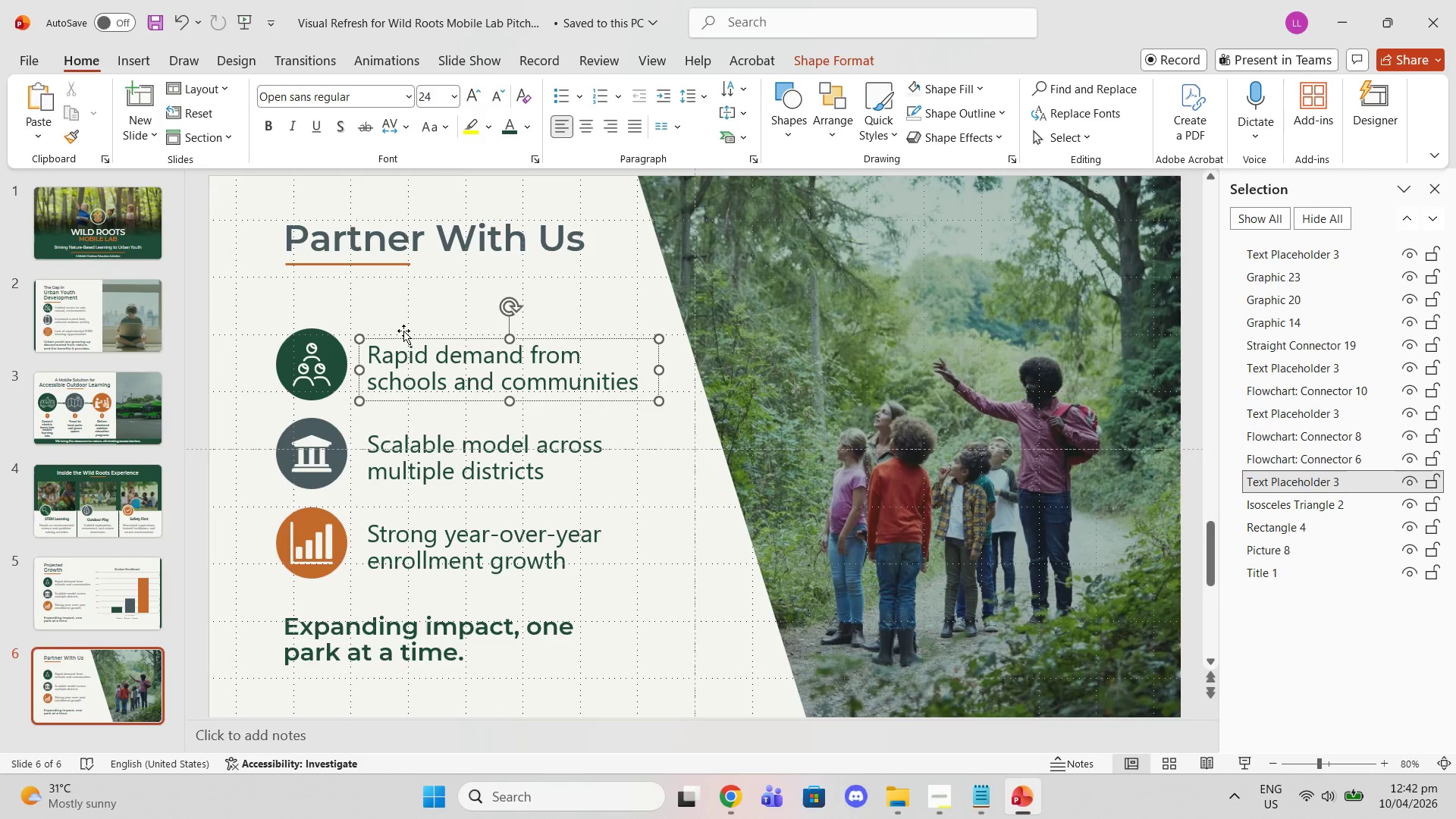 
left_click([403, 331])
 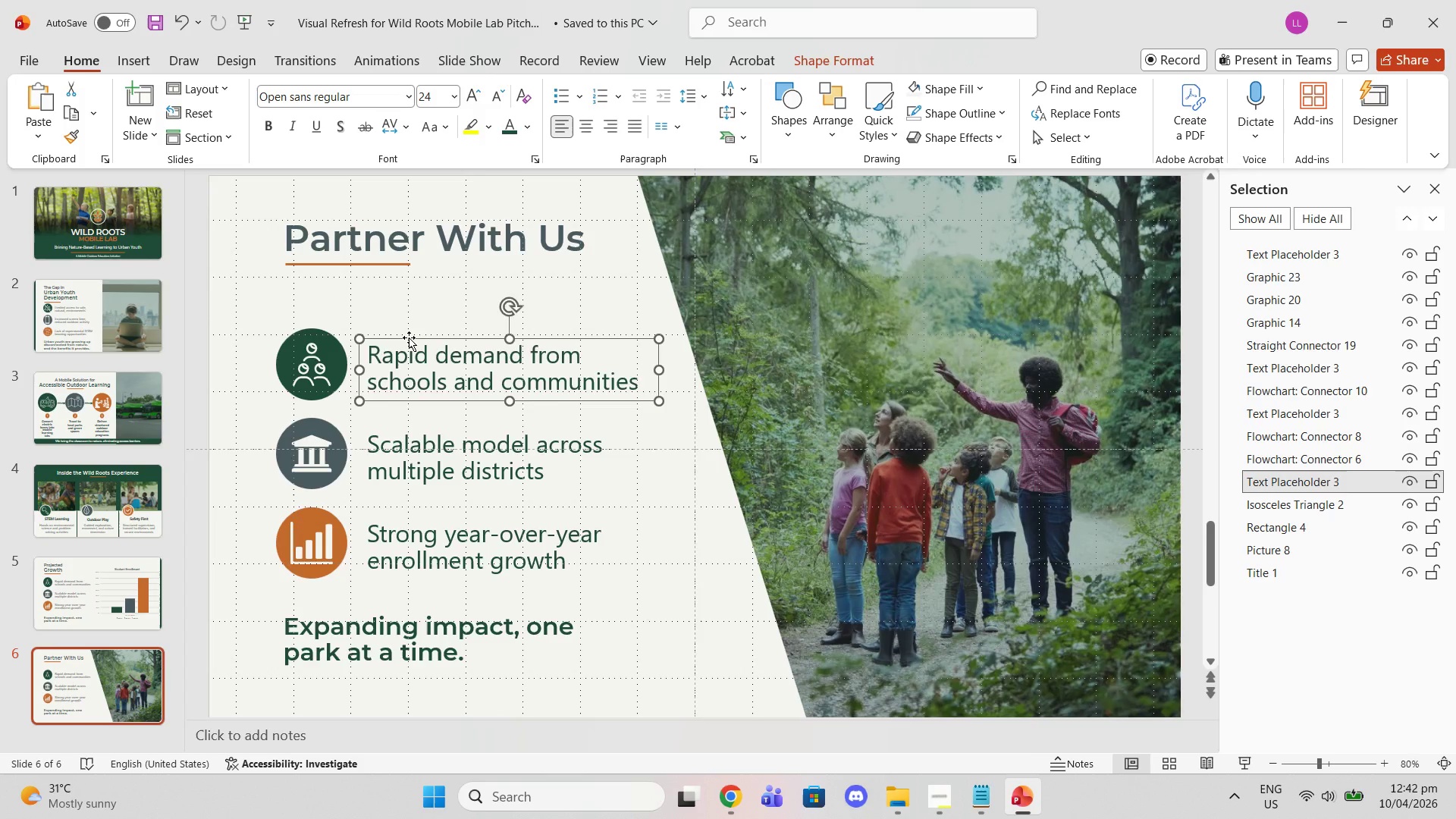 
key(Delete)
 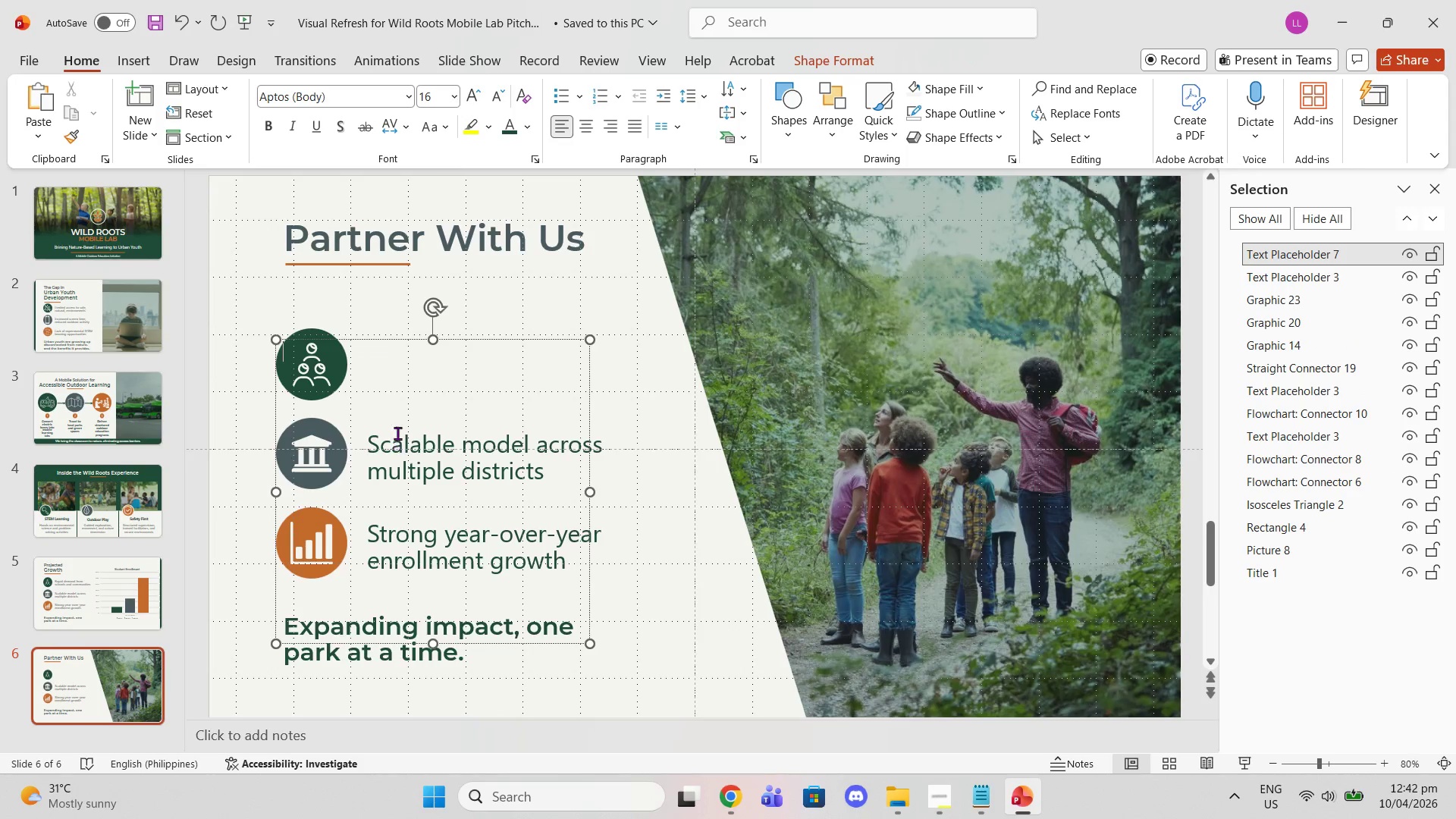 
double_click([397, 428])
 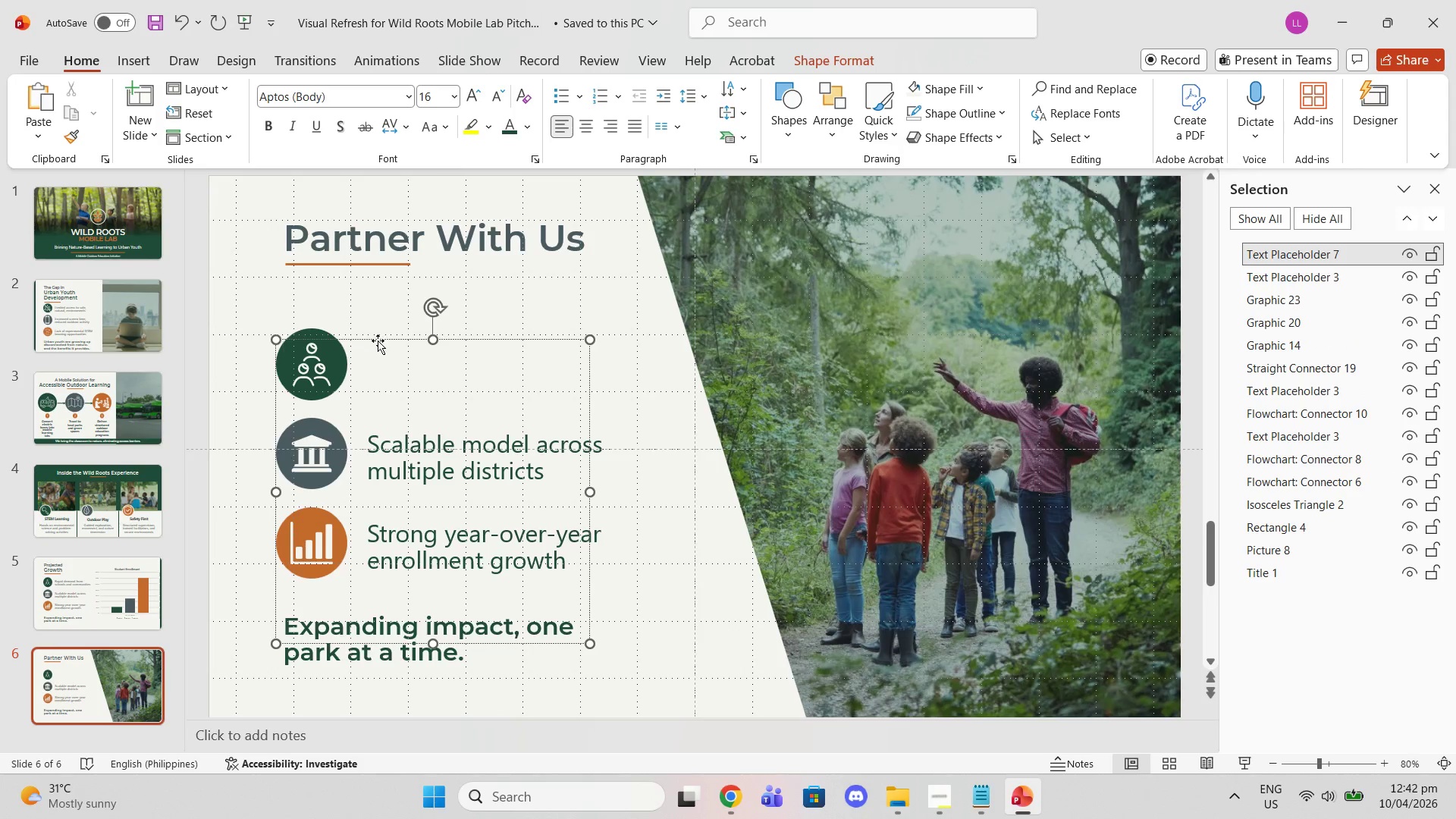 
left_click([374, 340])
 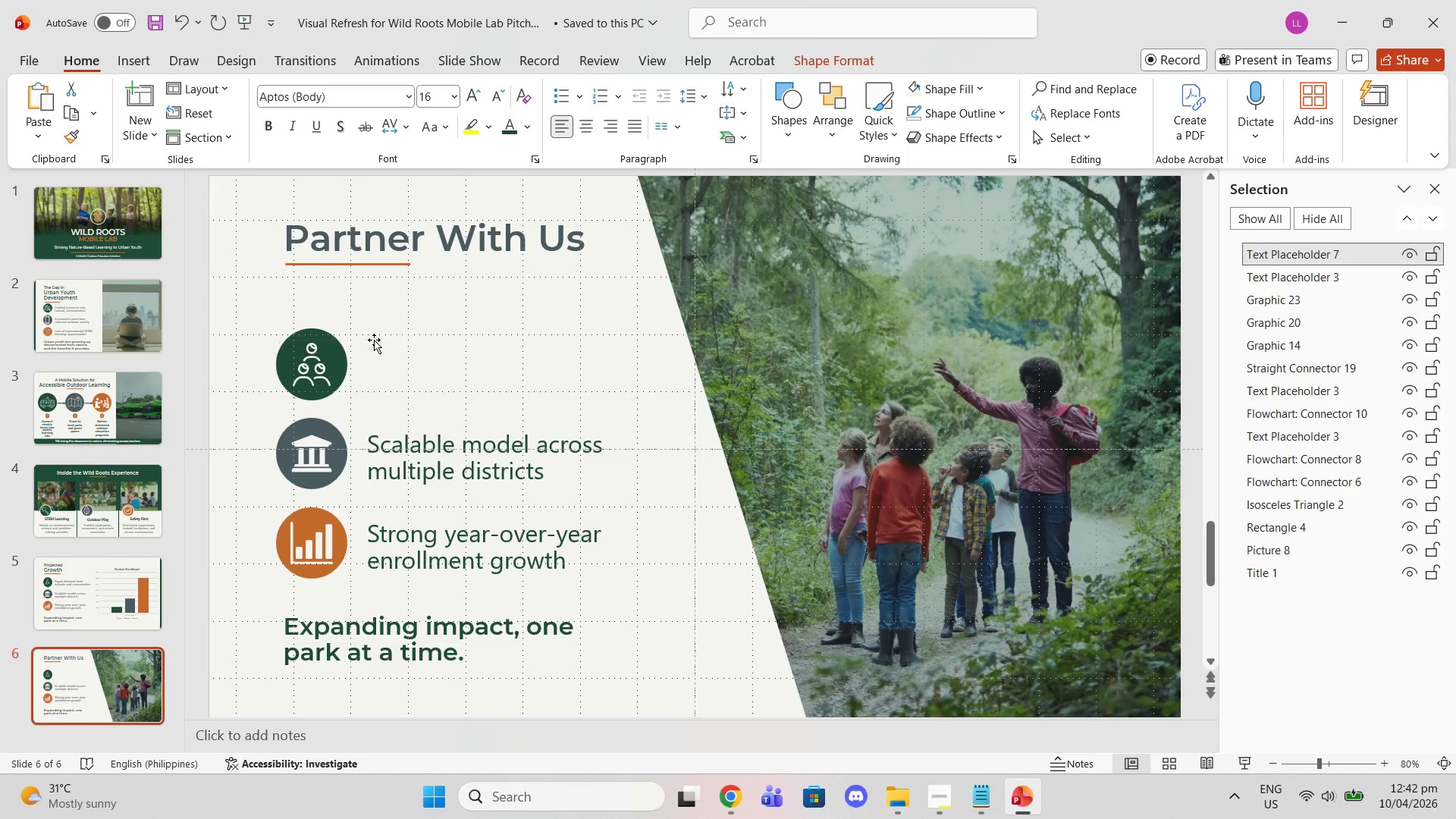 
key(Delete)
 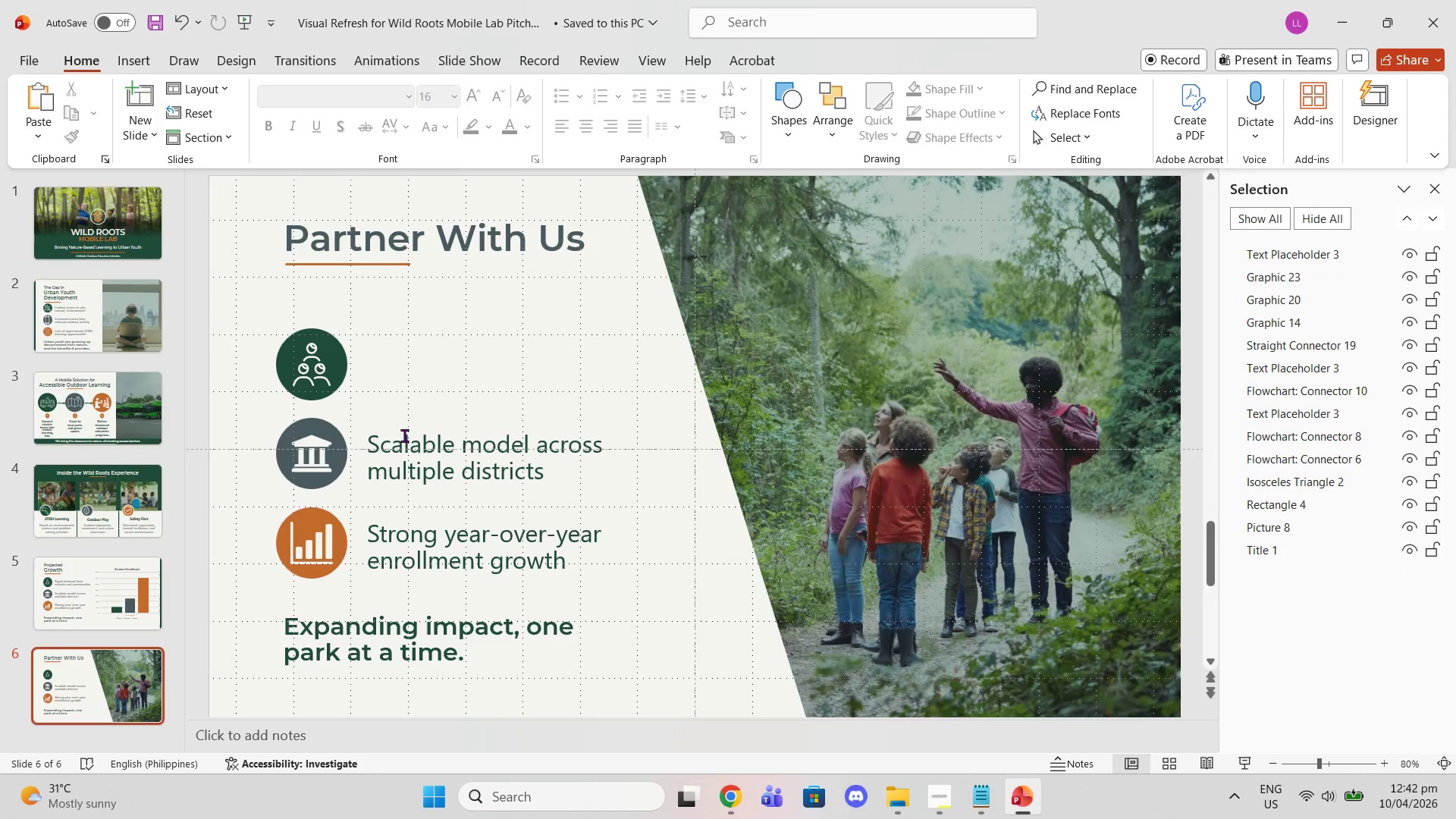 
left_click([404, 435])
 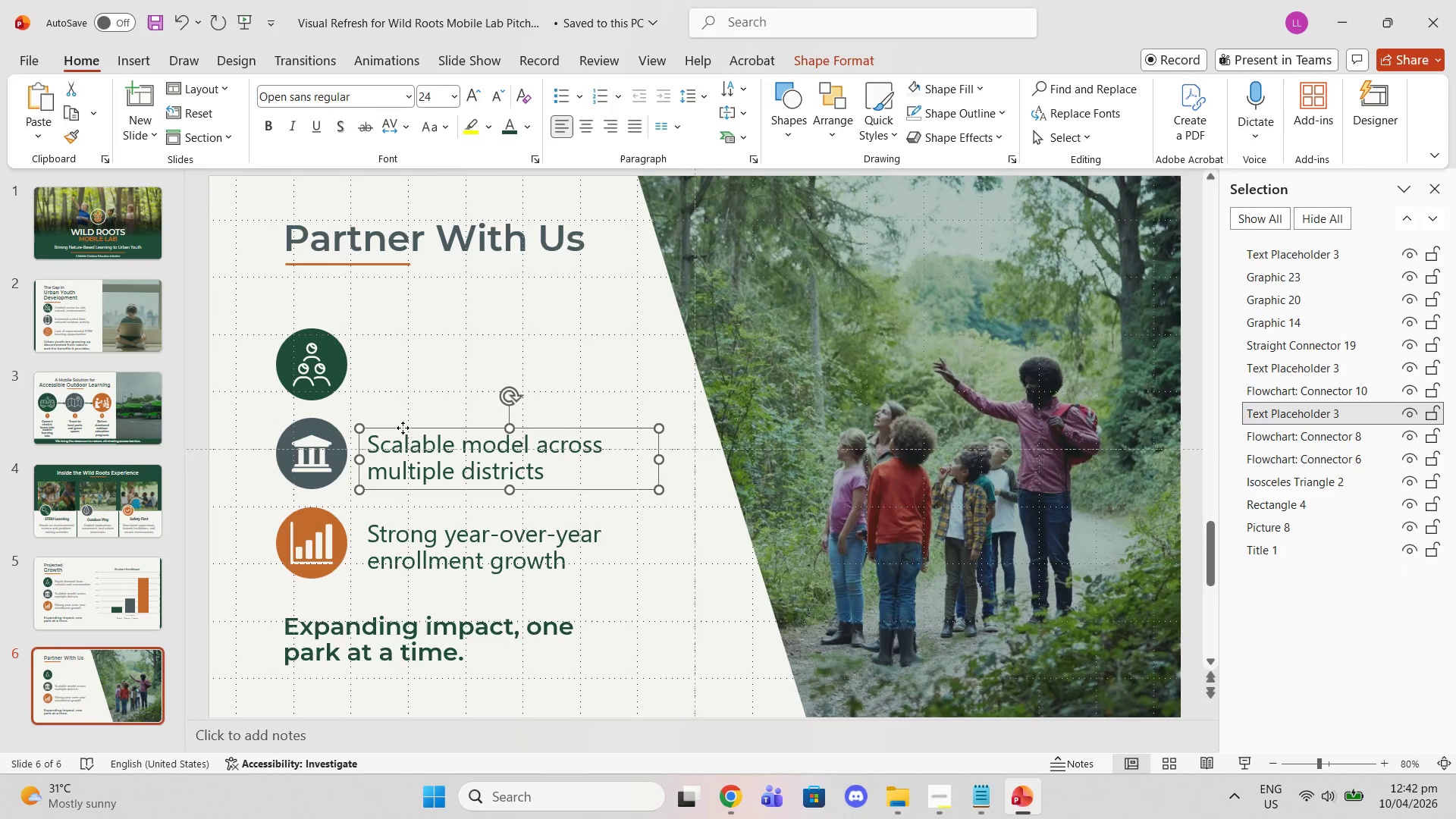 
left_click([403, 428])
 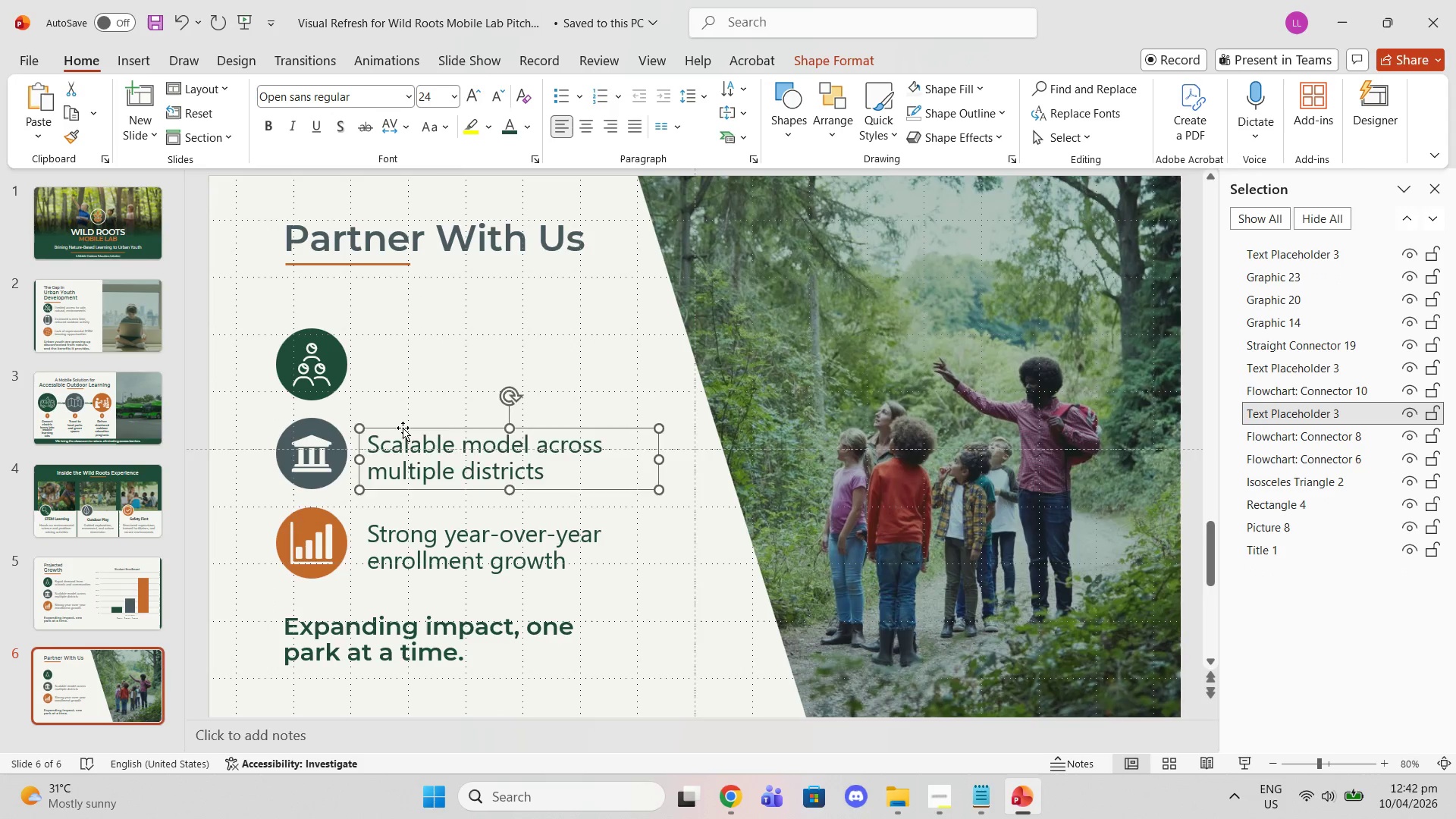 
key(Delete)
 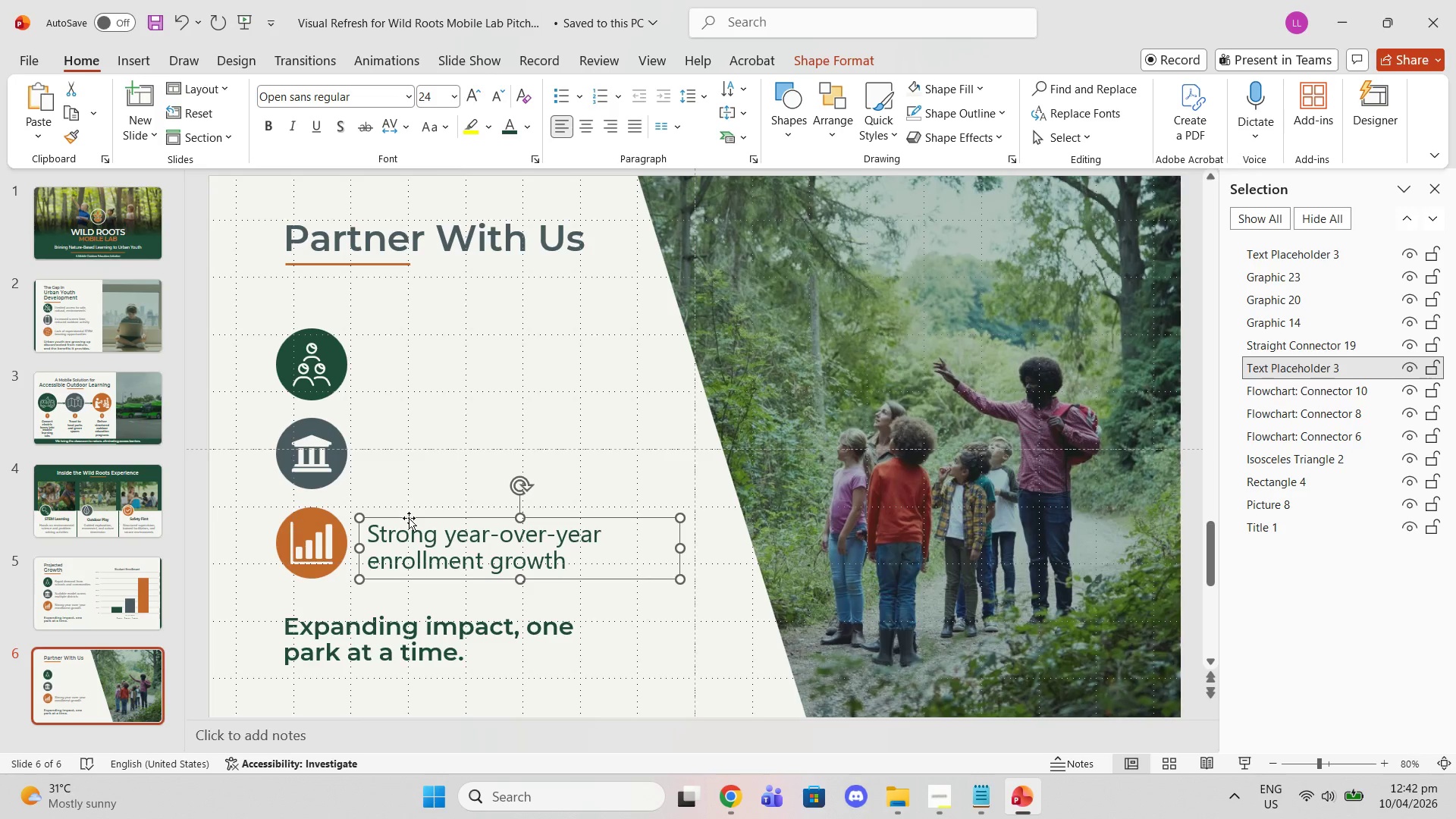 
left_click([409, 518])
 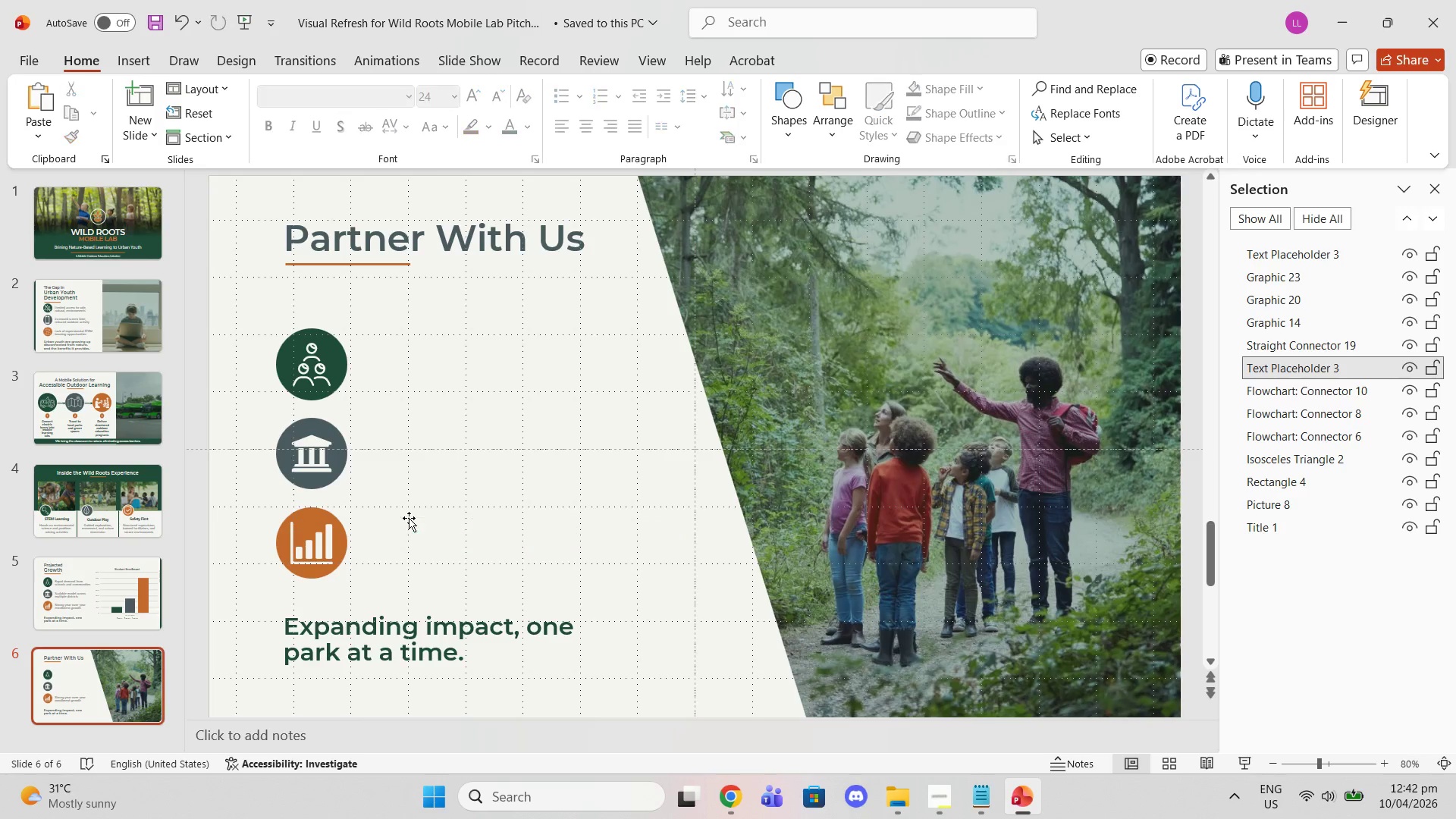 
key(Delete)
 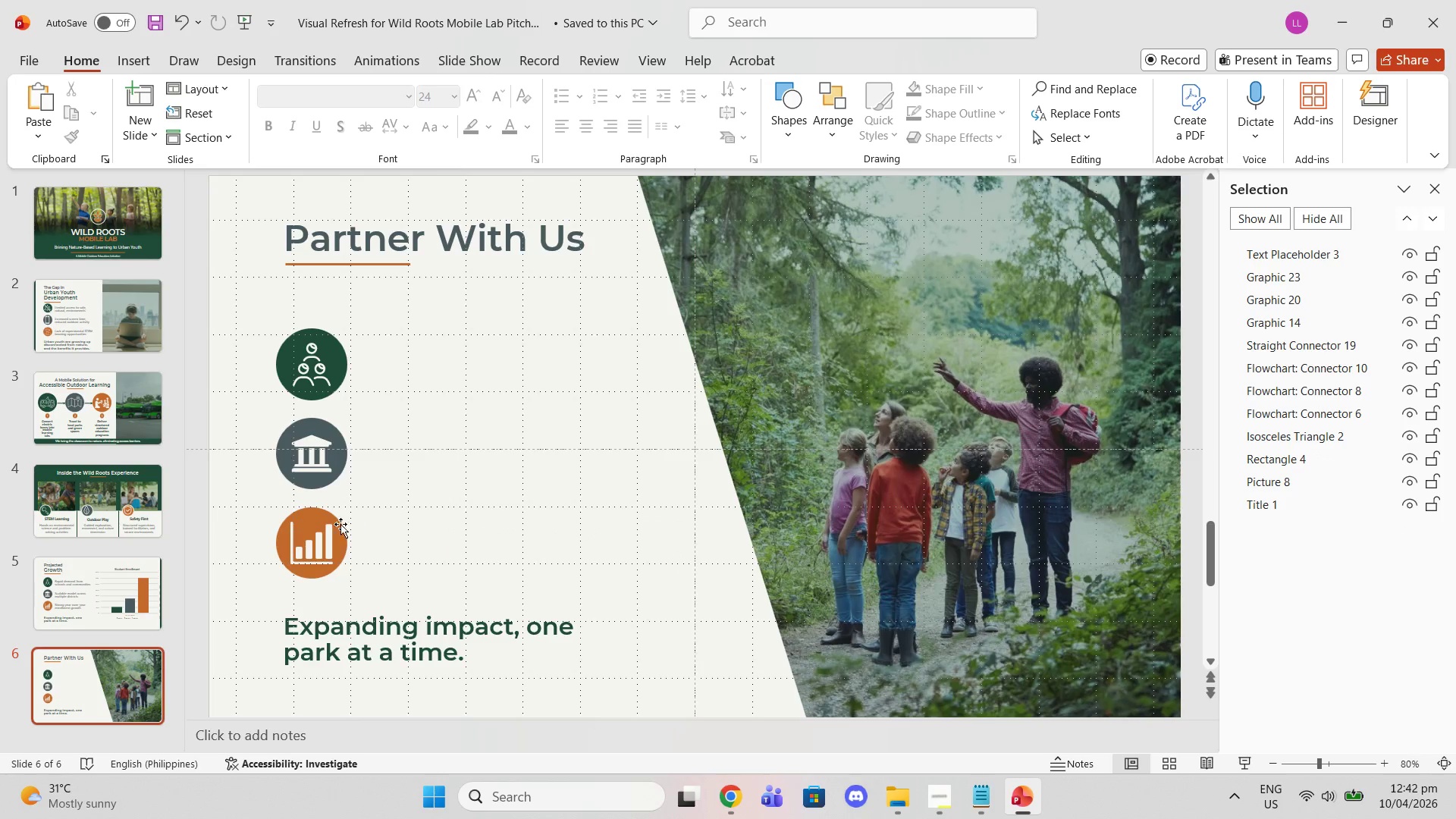 
double_click([330, 528])
 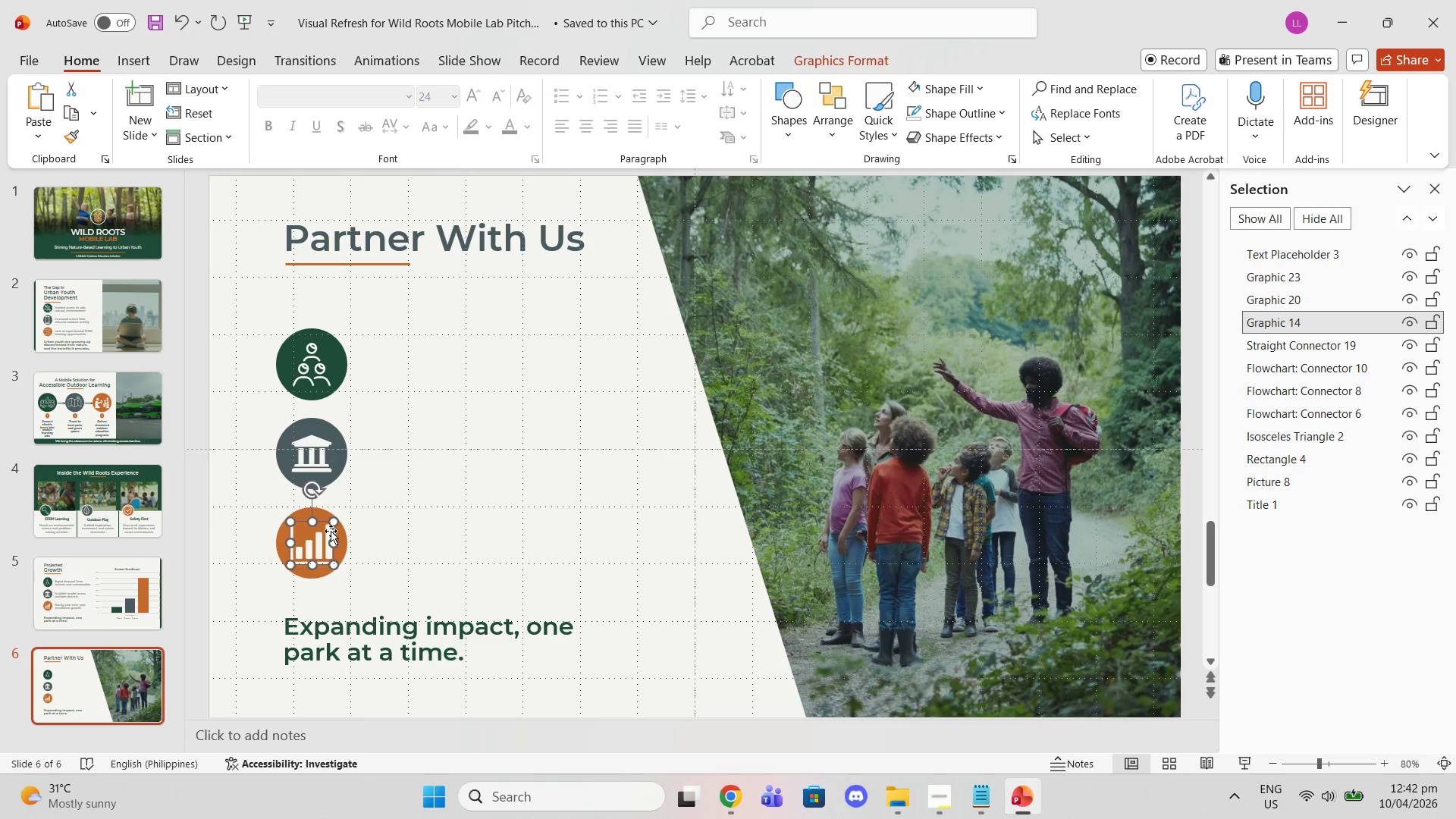 
key(Delete)
 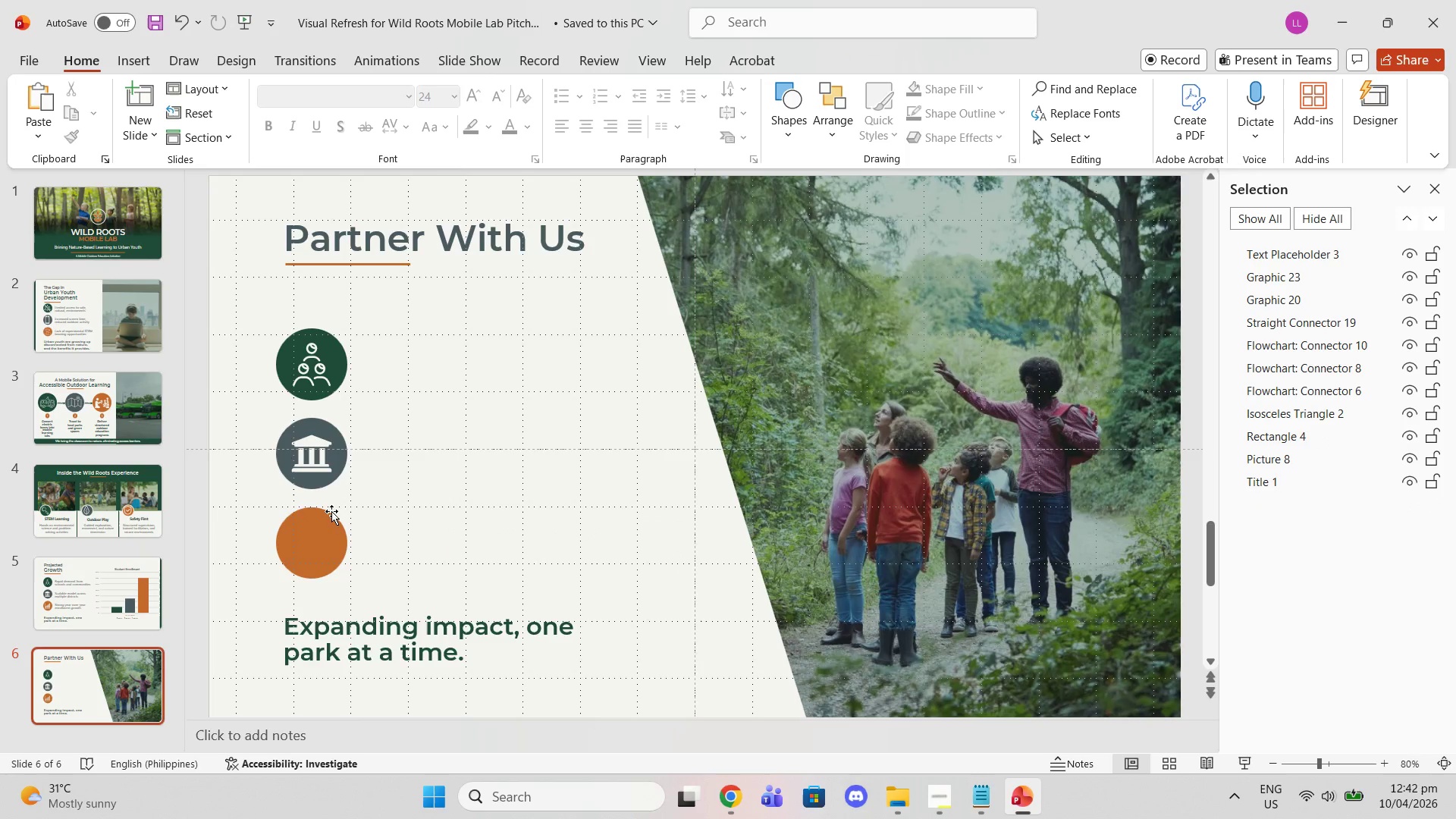 
left_click_drag(start_coordinate=[331, 510], to_coordinate=[329, 516])
 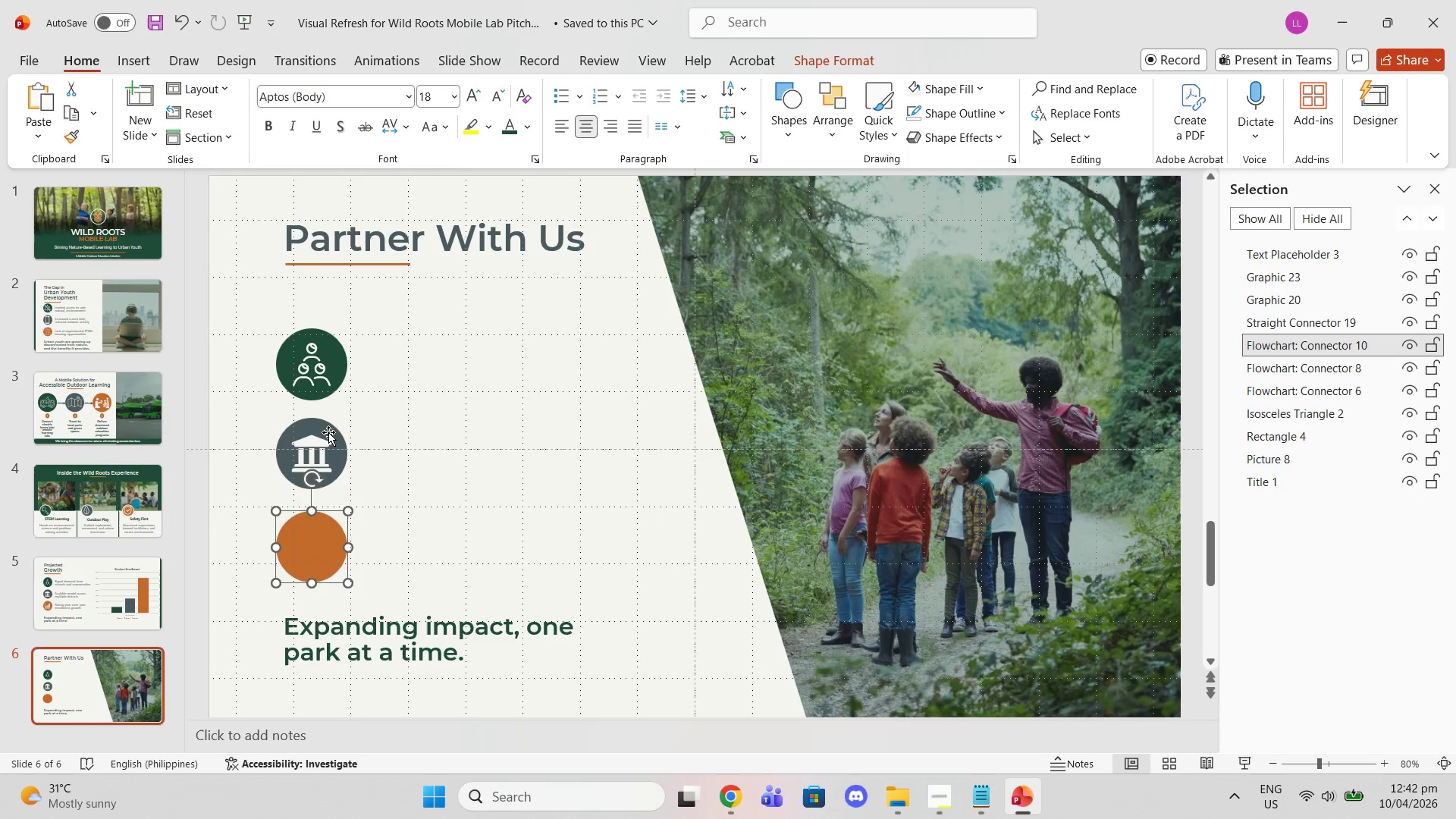 
key(Delete)
 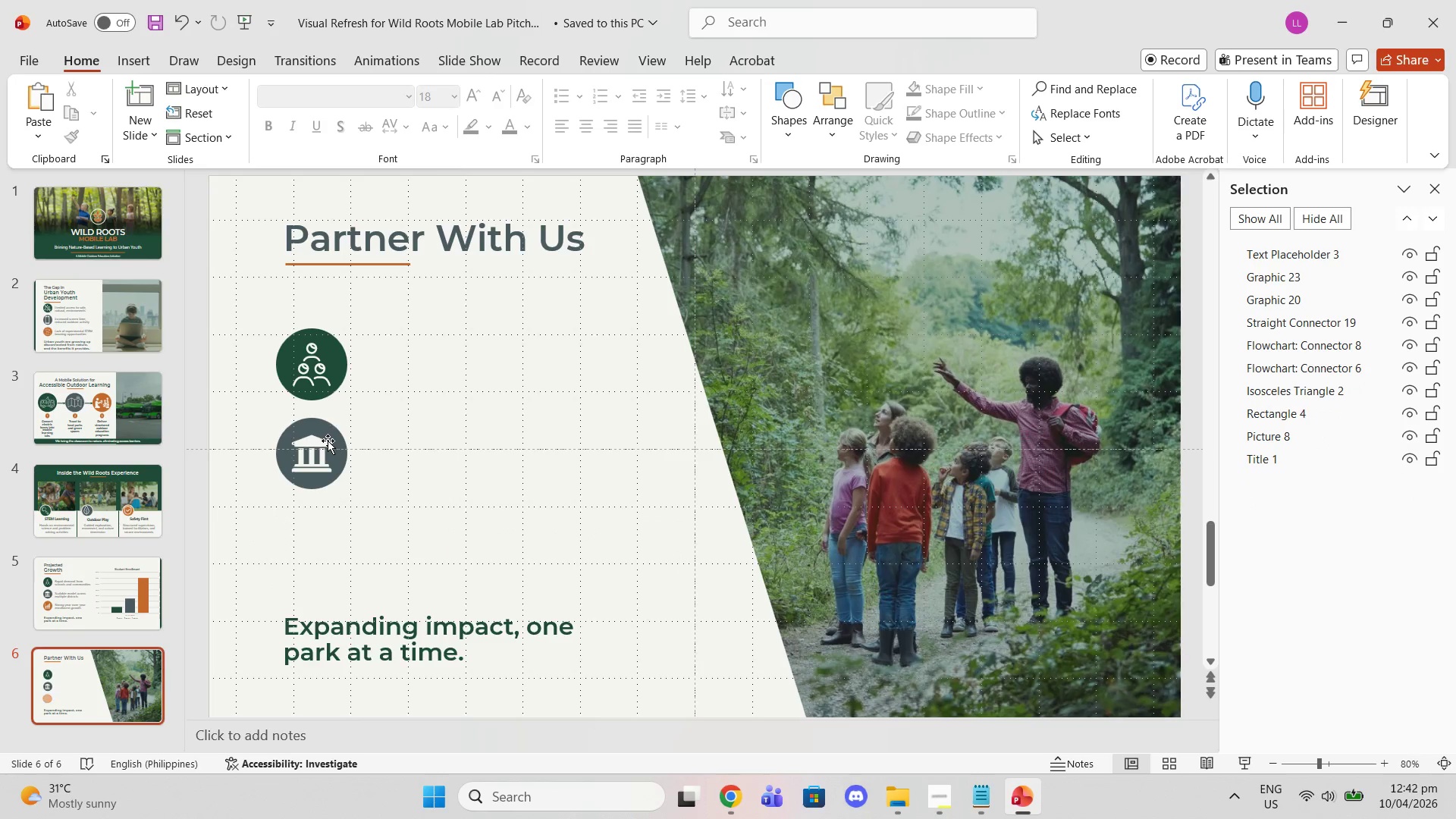 
left_click([301, 450])
 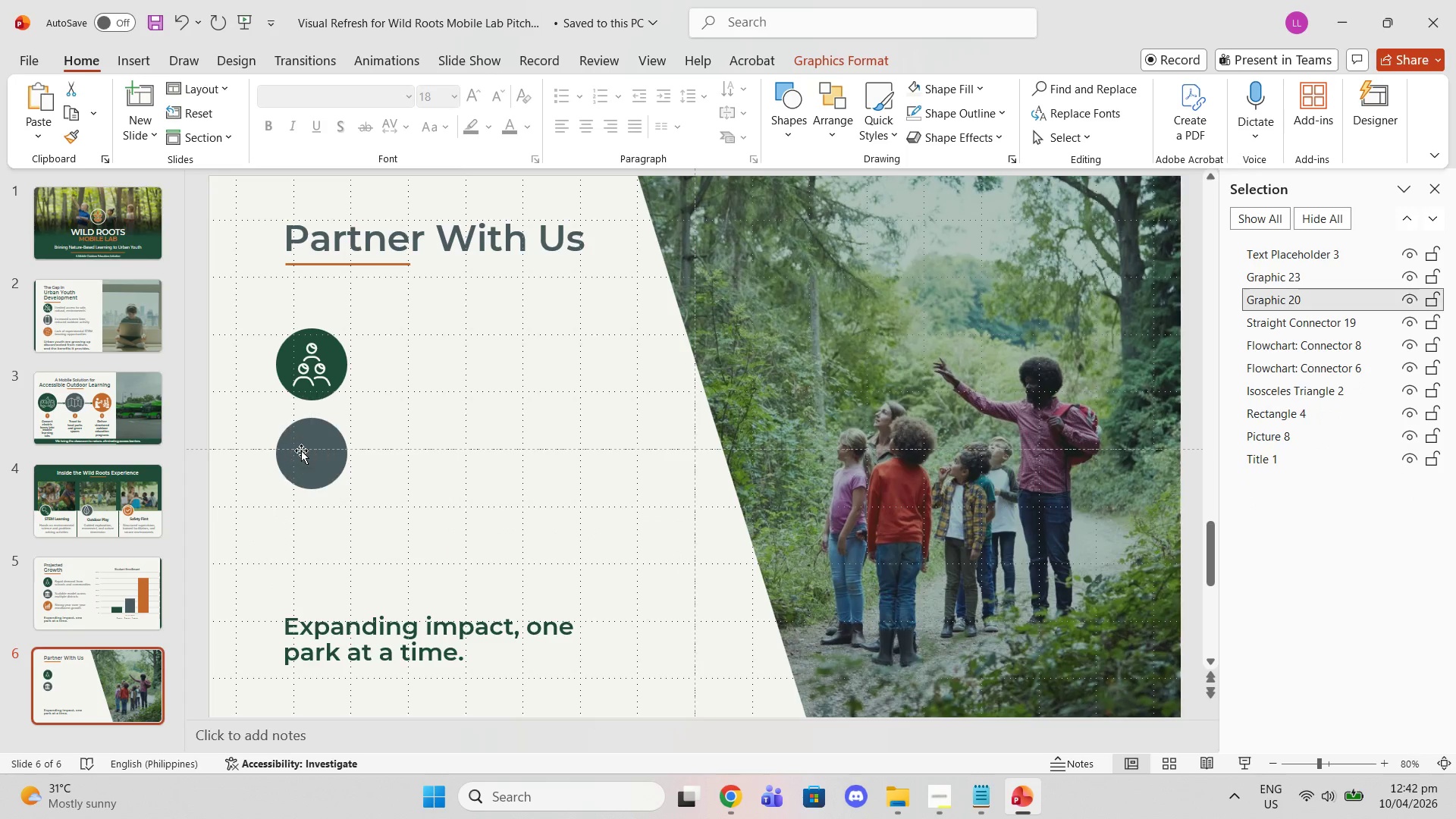 
key(Delete)
 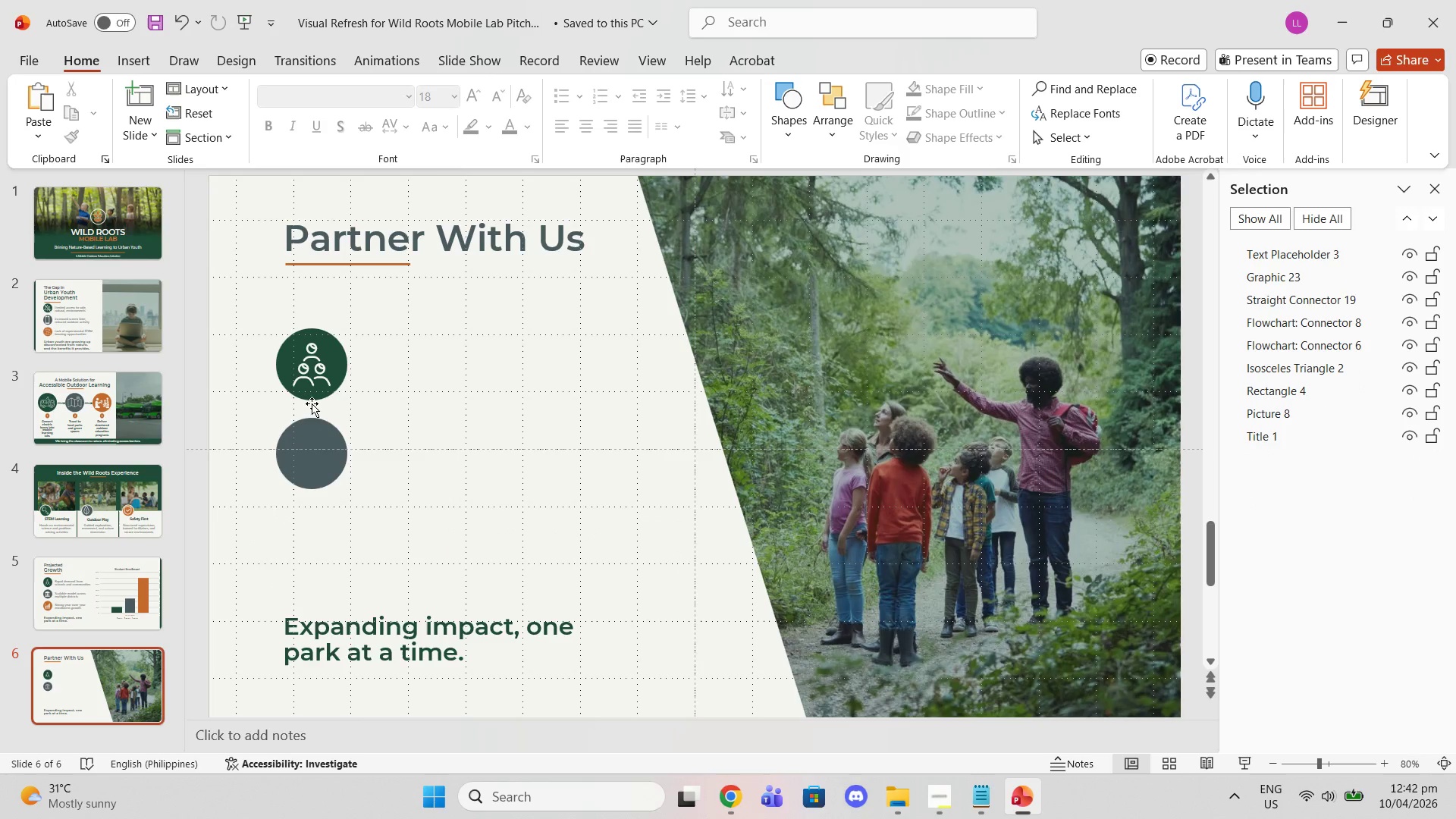 
left_click([311, 396])
 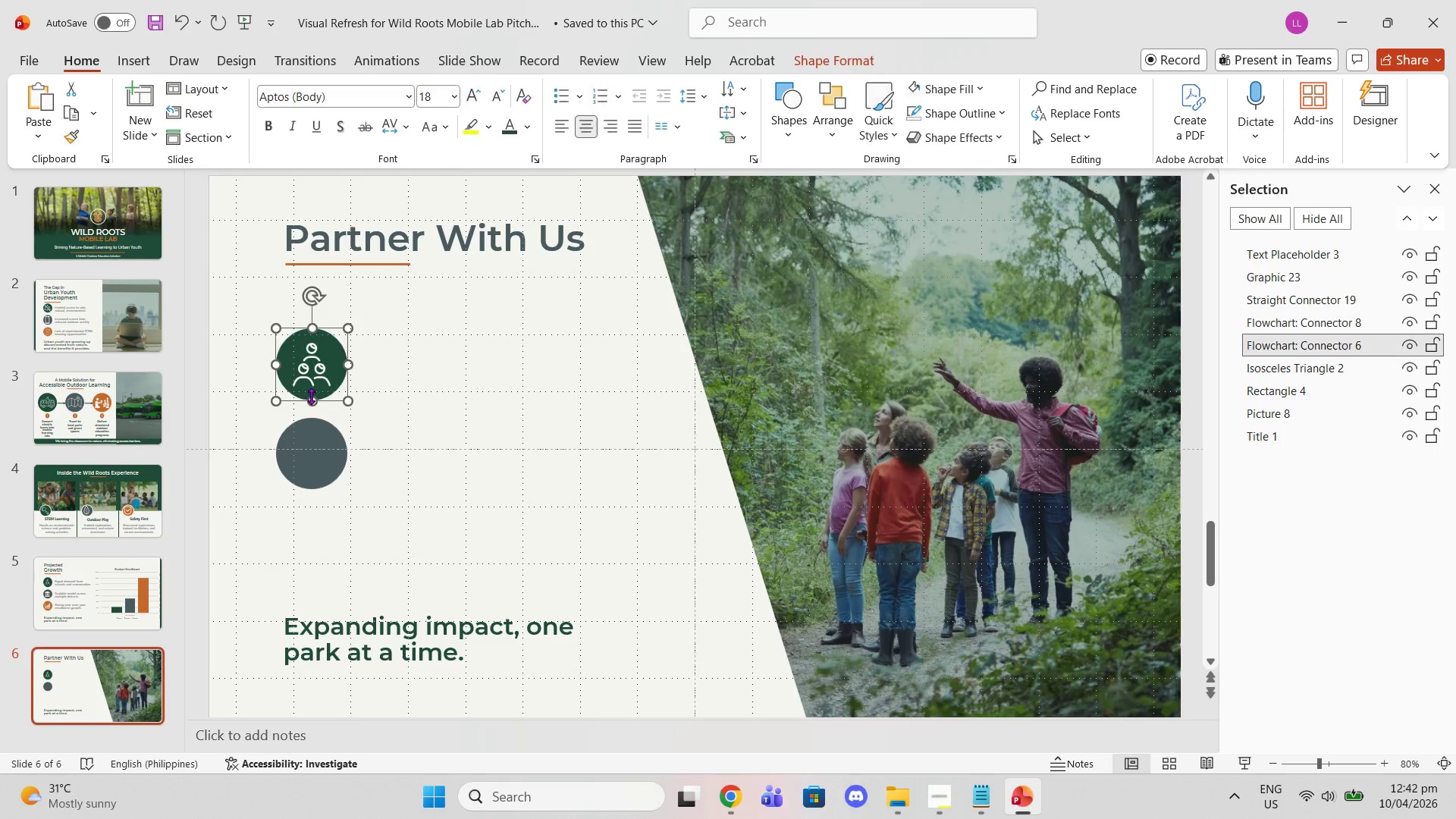 
key(Delete)
 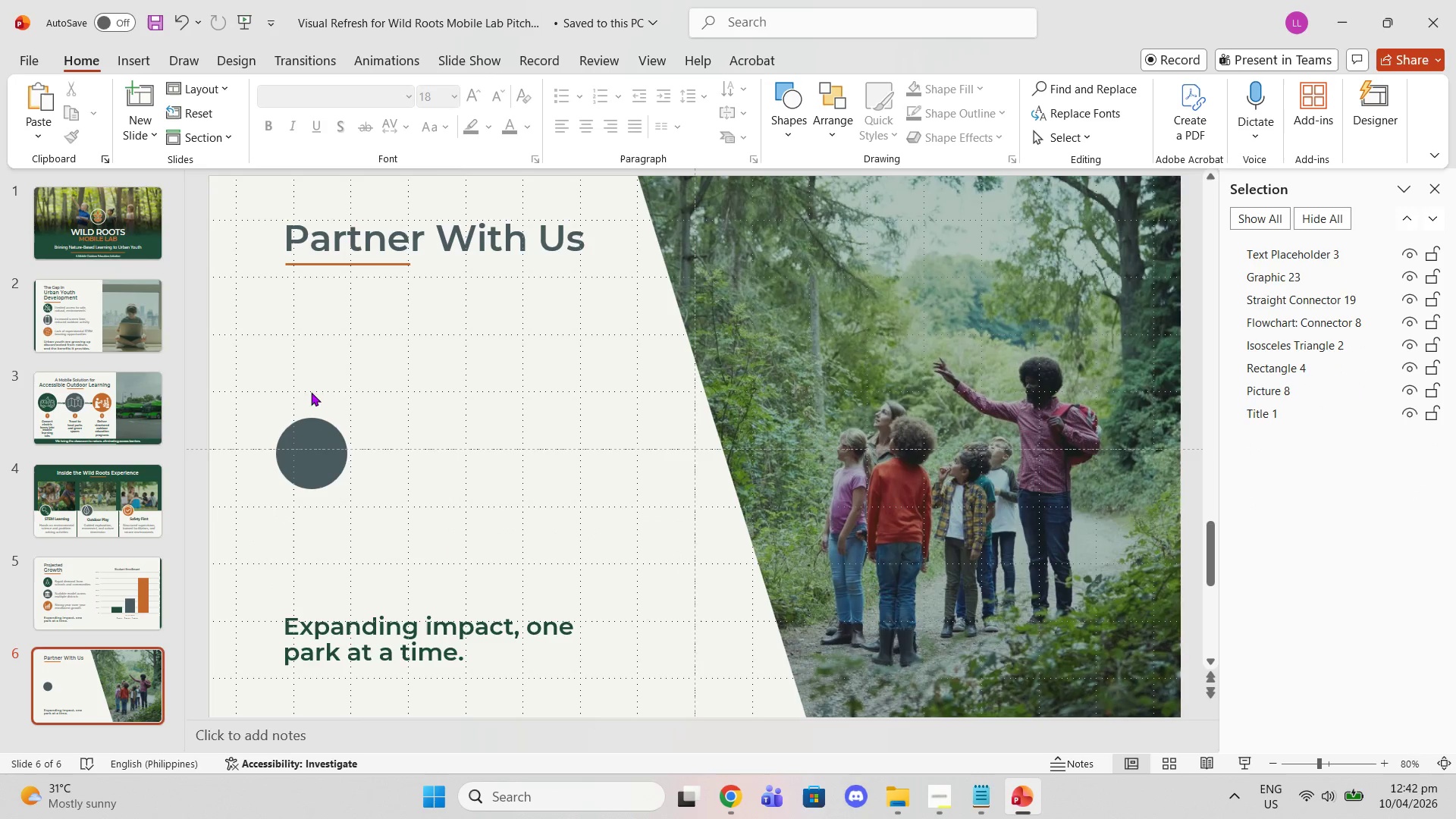 
left_click([310, 373])
 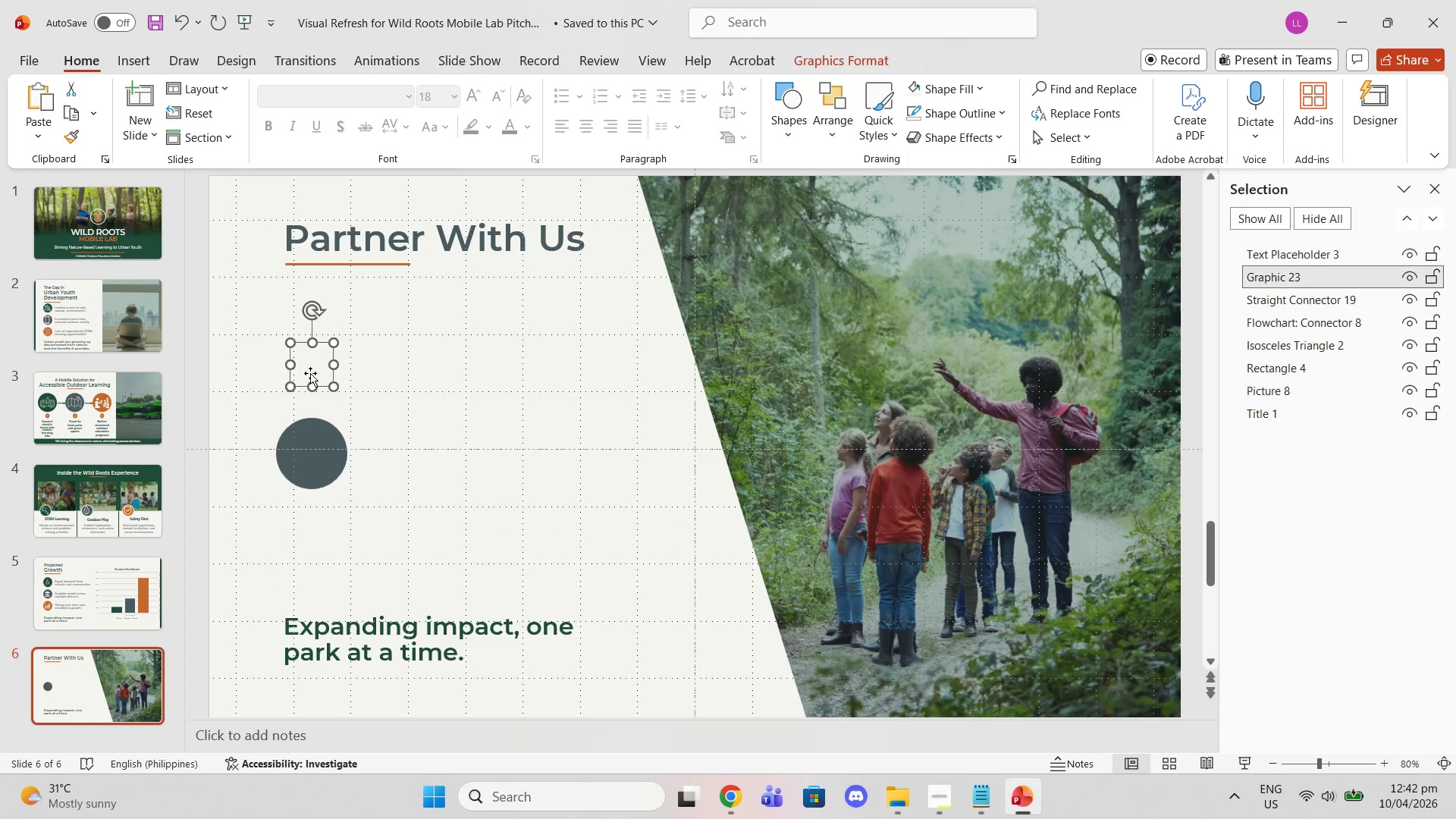 
key(Delete)
 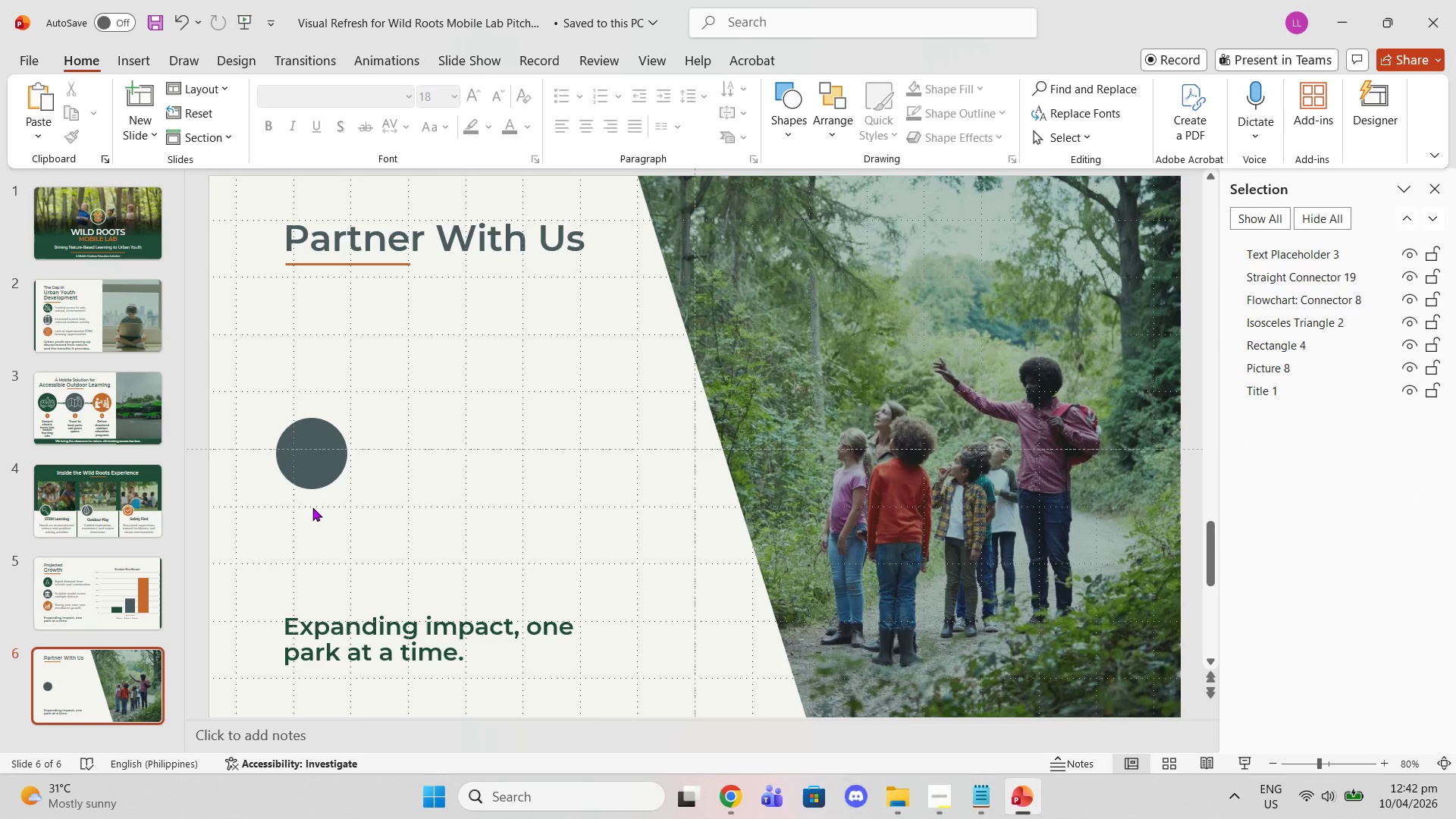 
double_click([312, 507])
 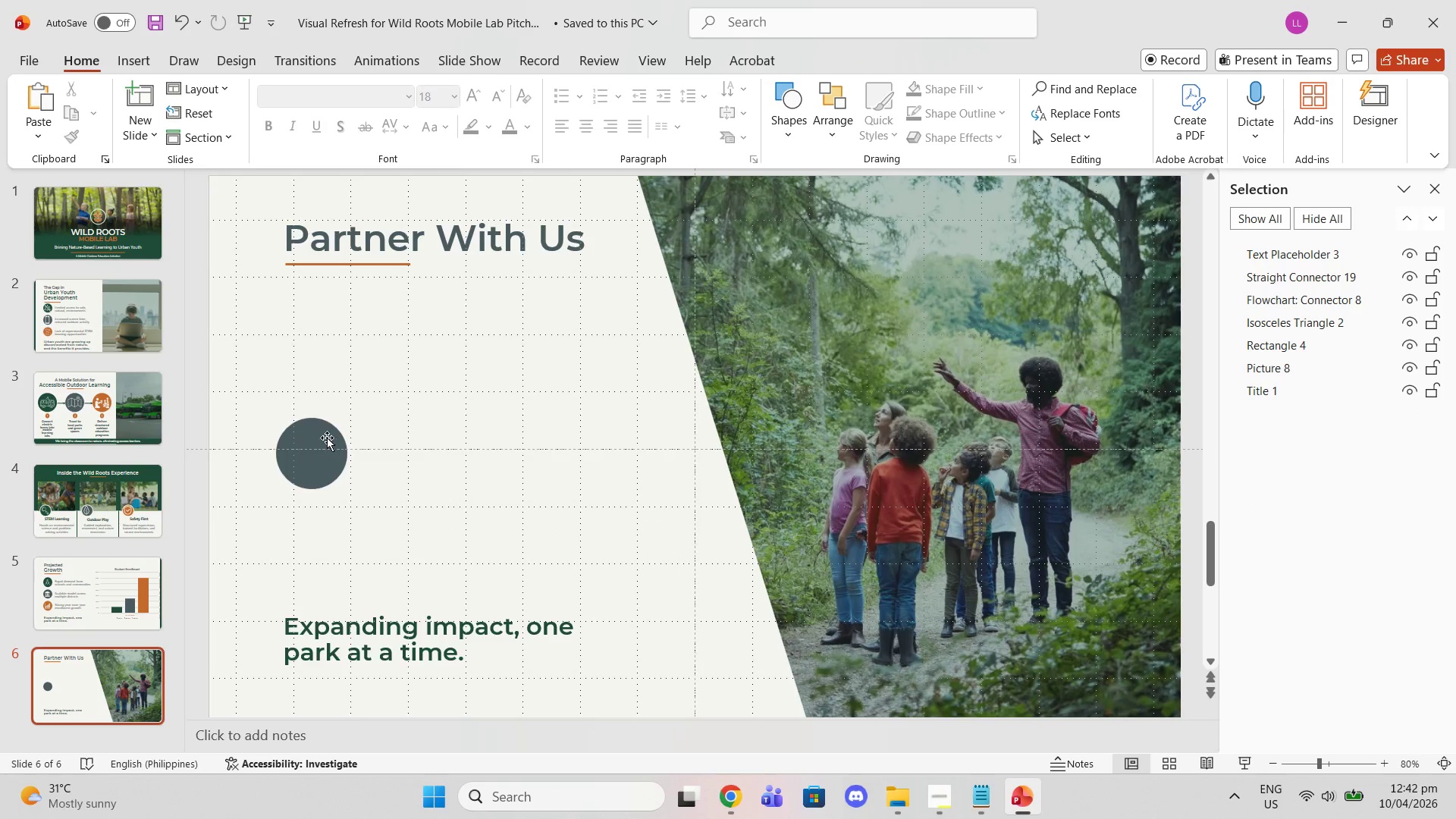 
key(Delete)
 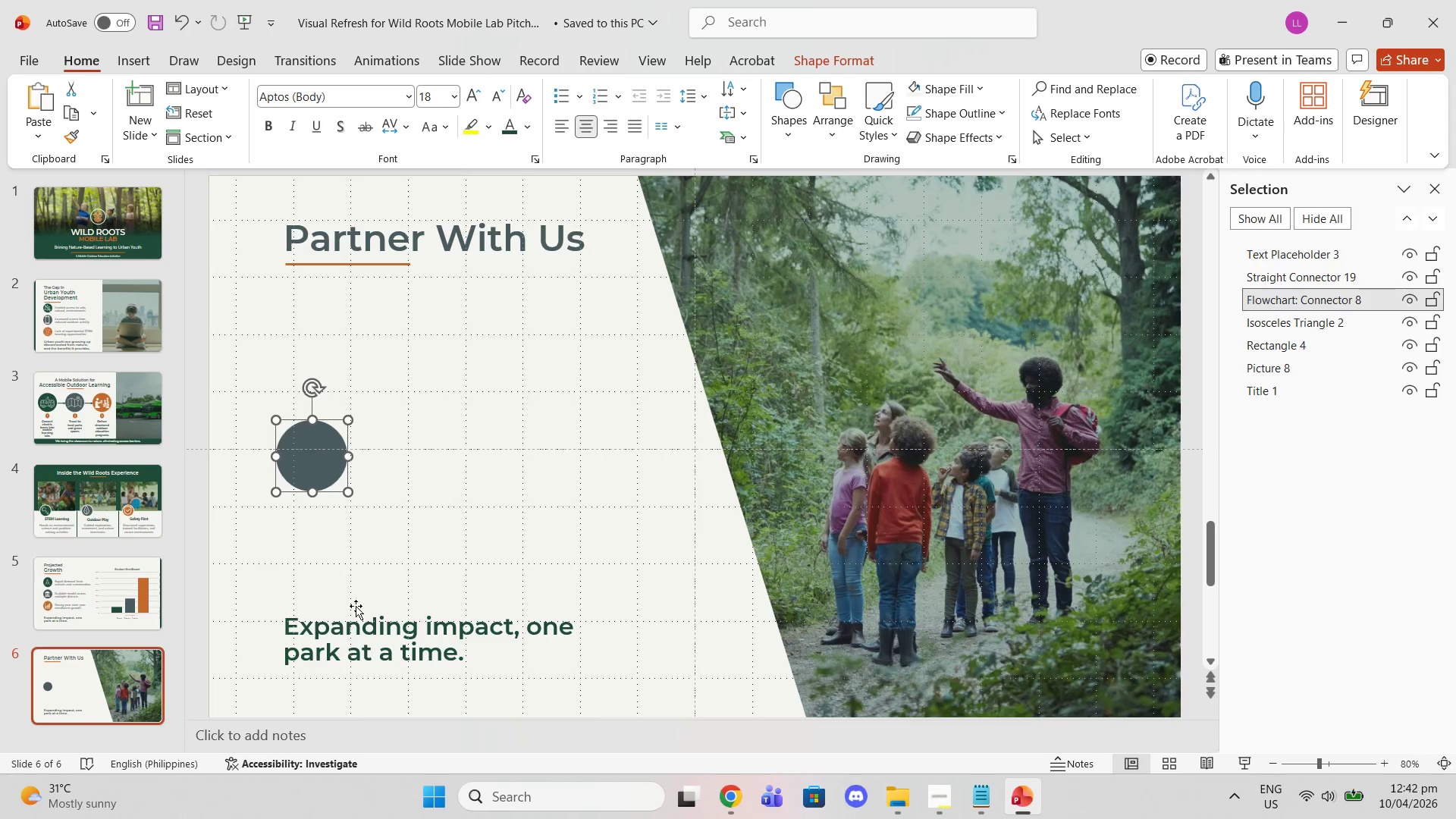 
key(Delete)
 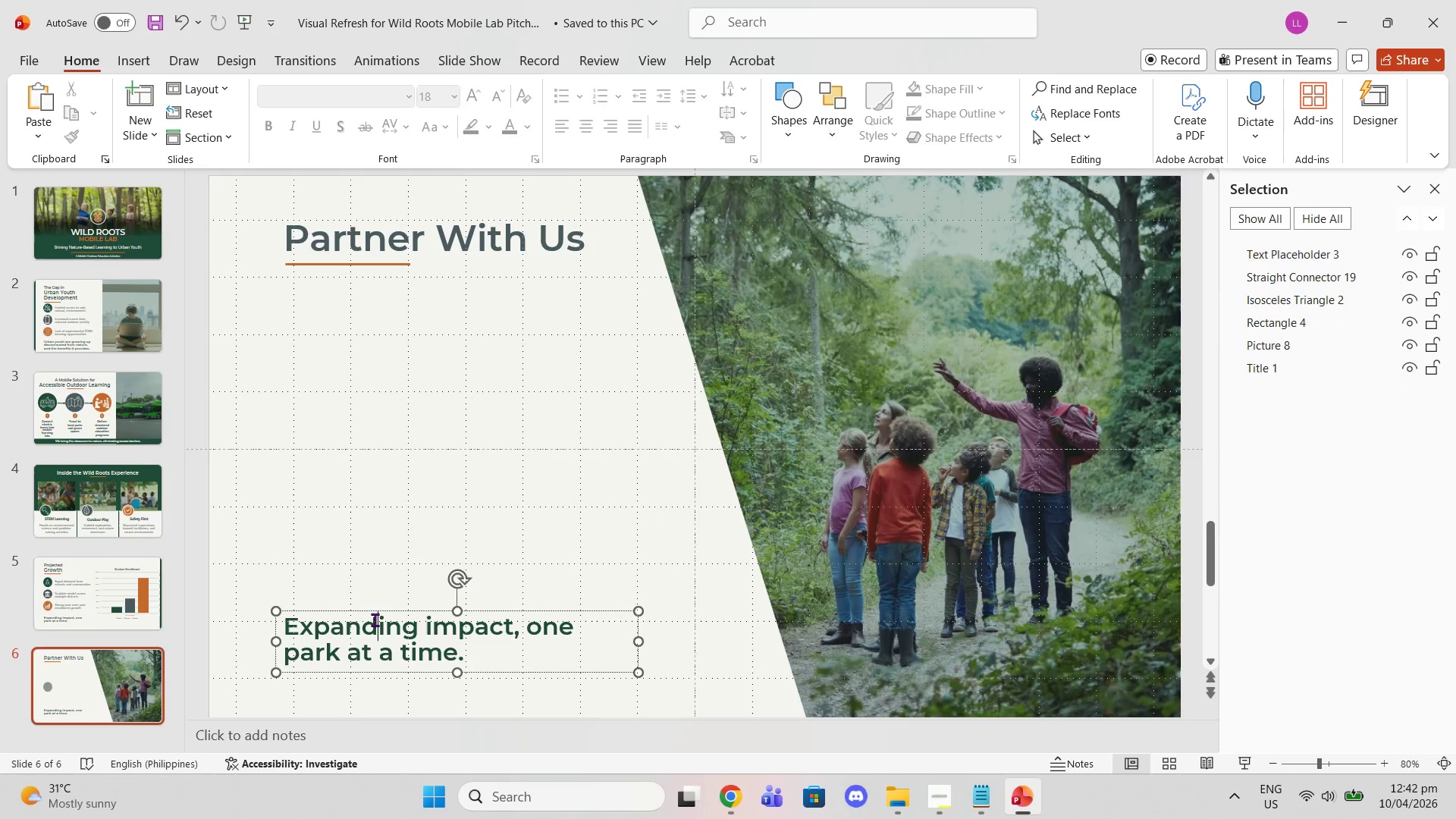 
key(Delete)
 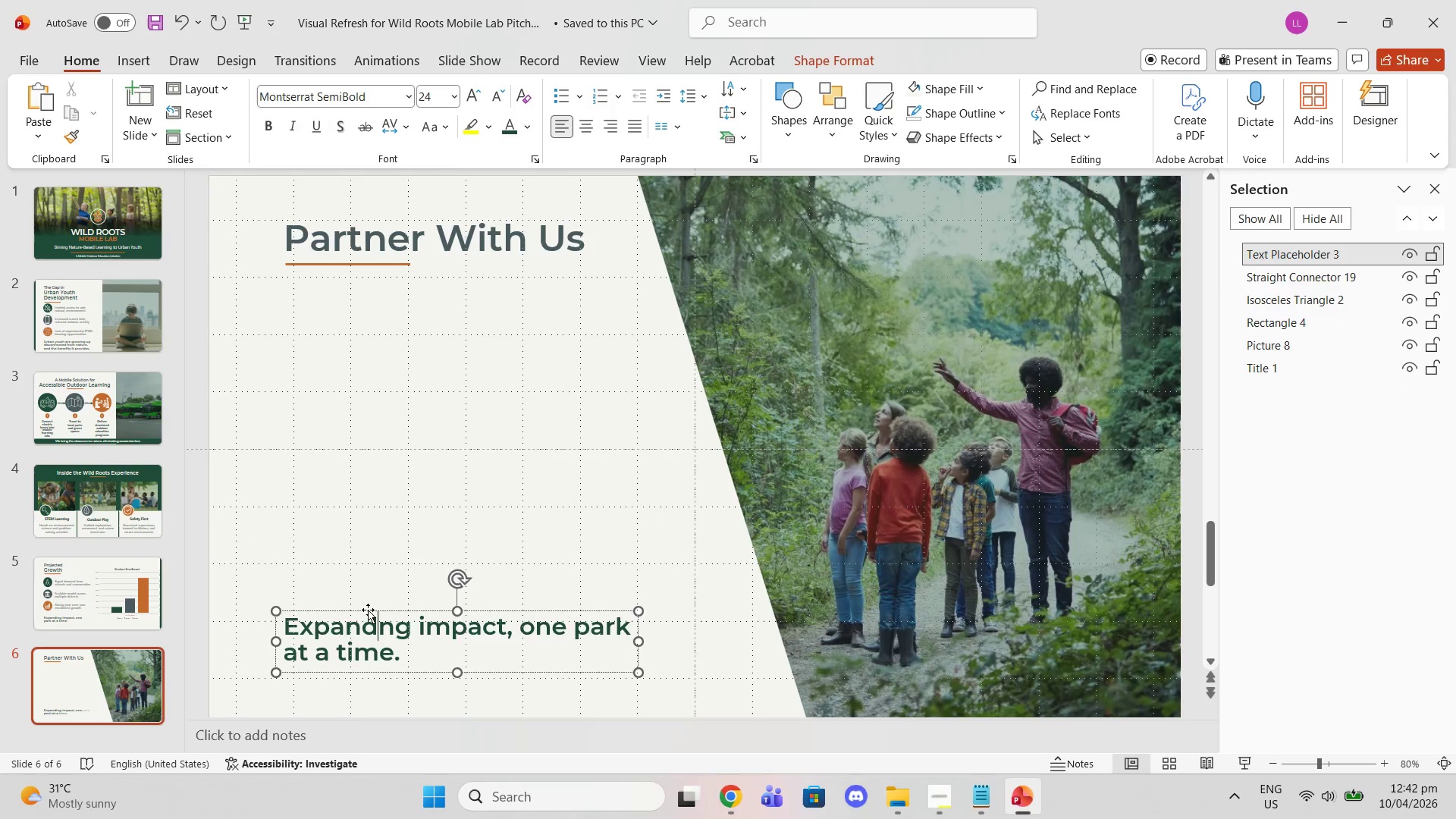 
left_click([368, 610])
 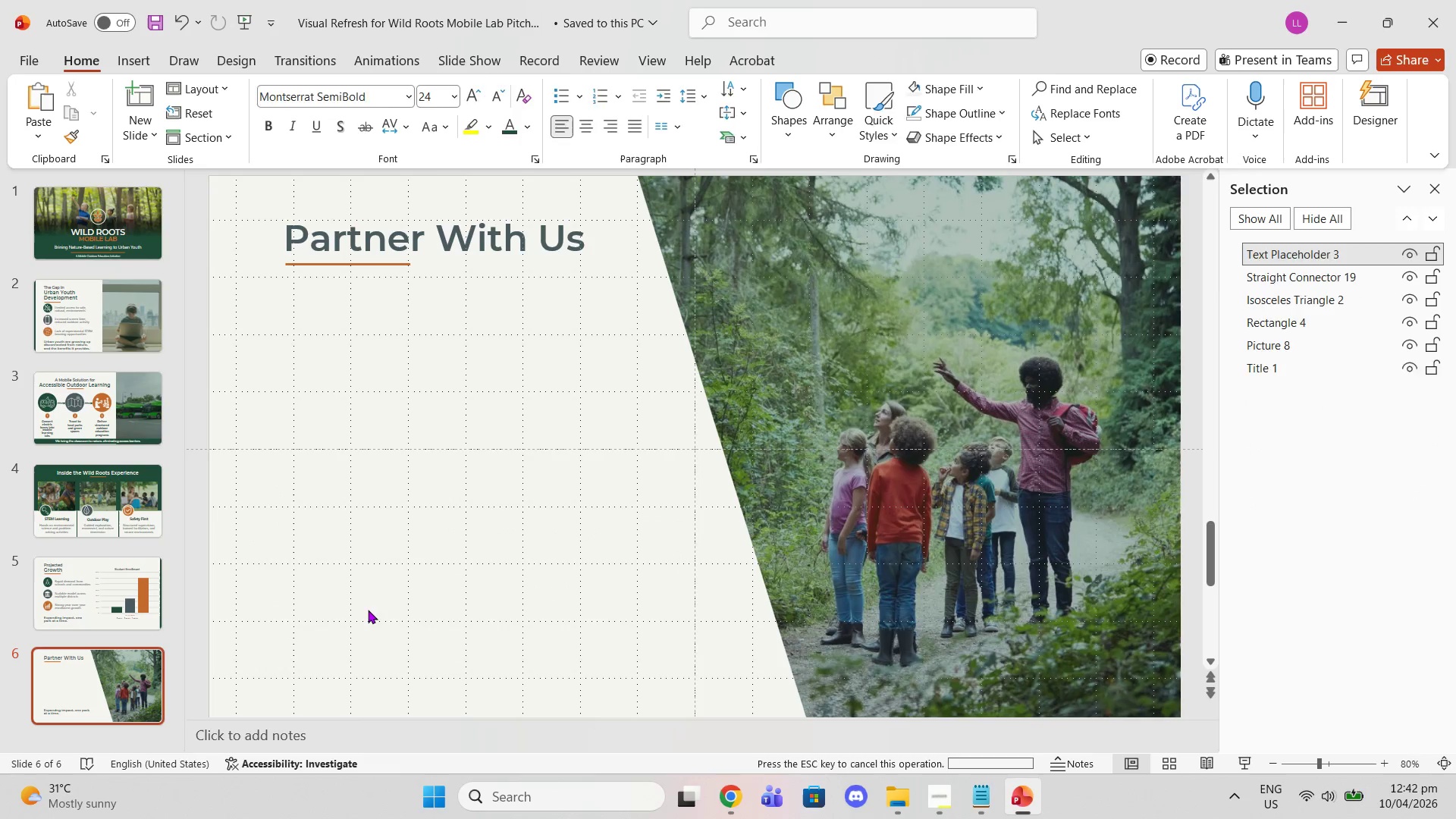 
key(Delete)
 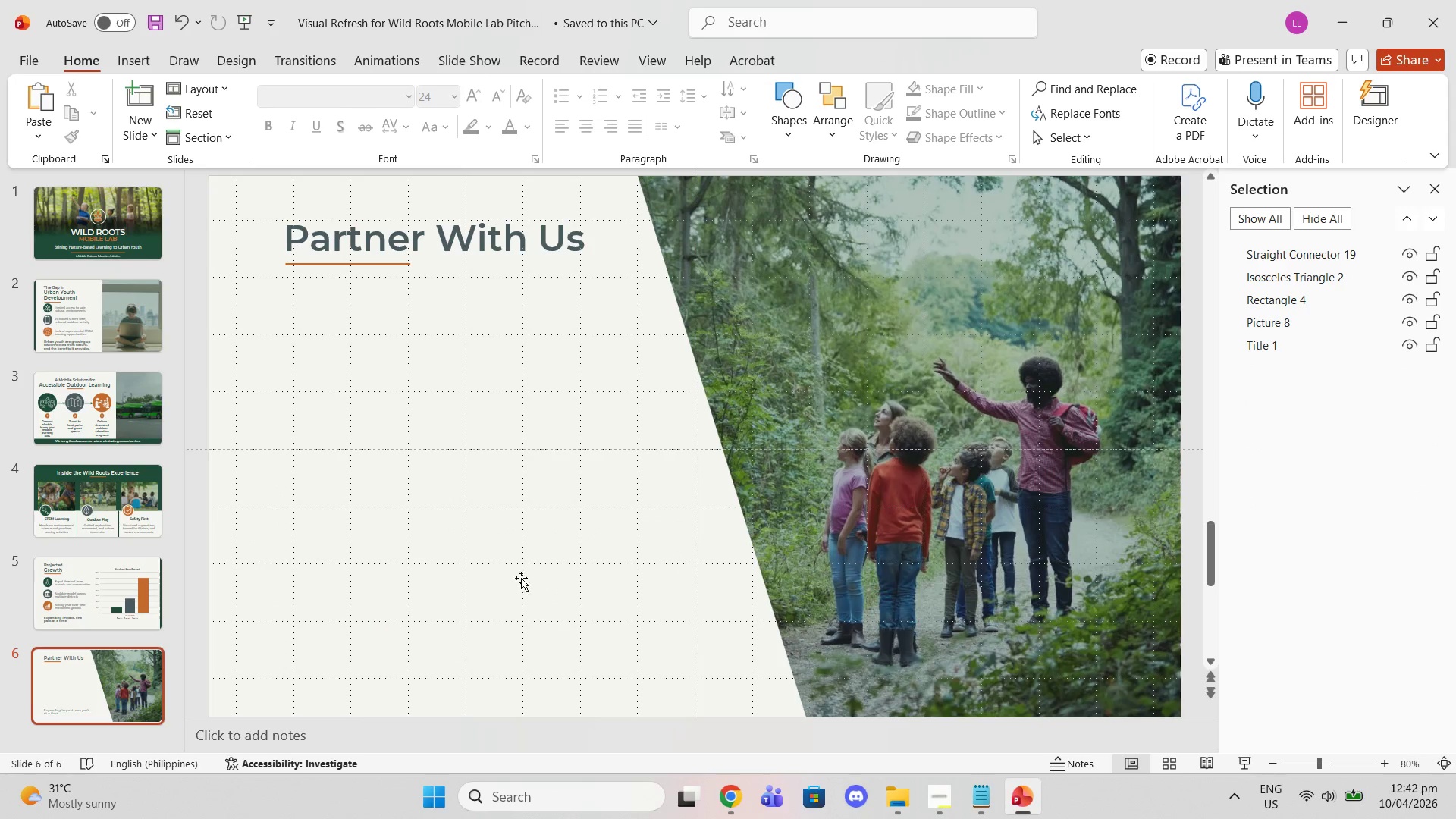 
left_click([553, 566])
 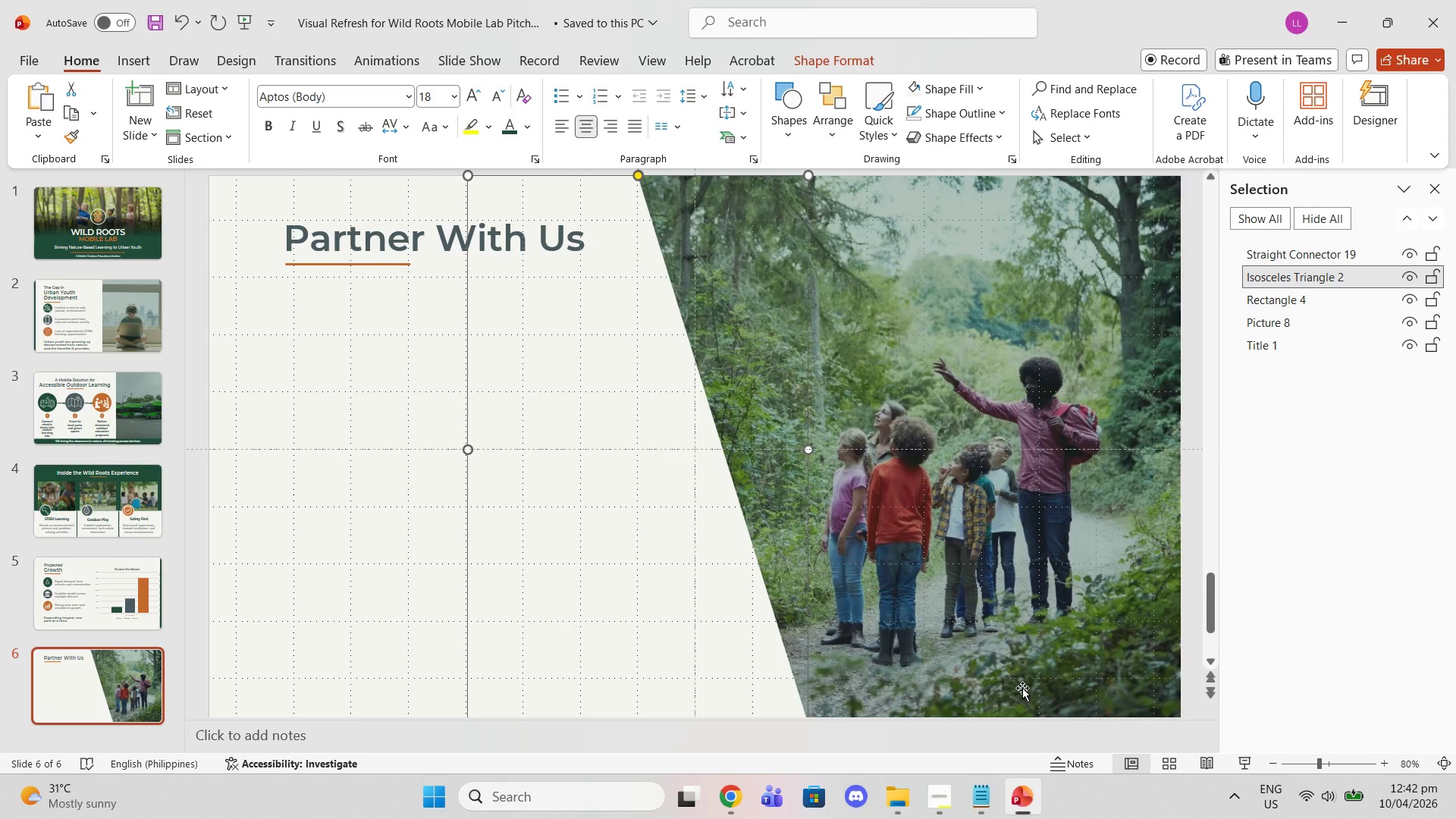 
left_click_drag(start_coordinate=[1311, 579], to_coordinate=[1325, 570])
 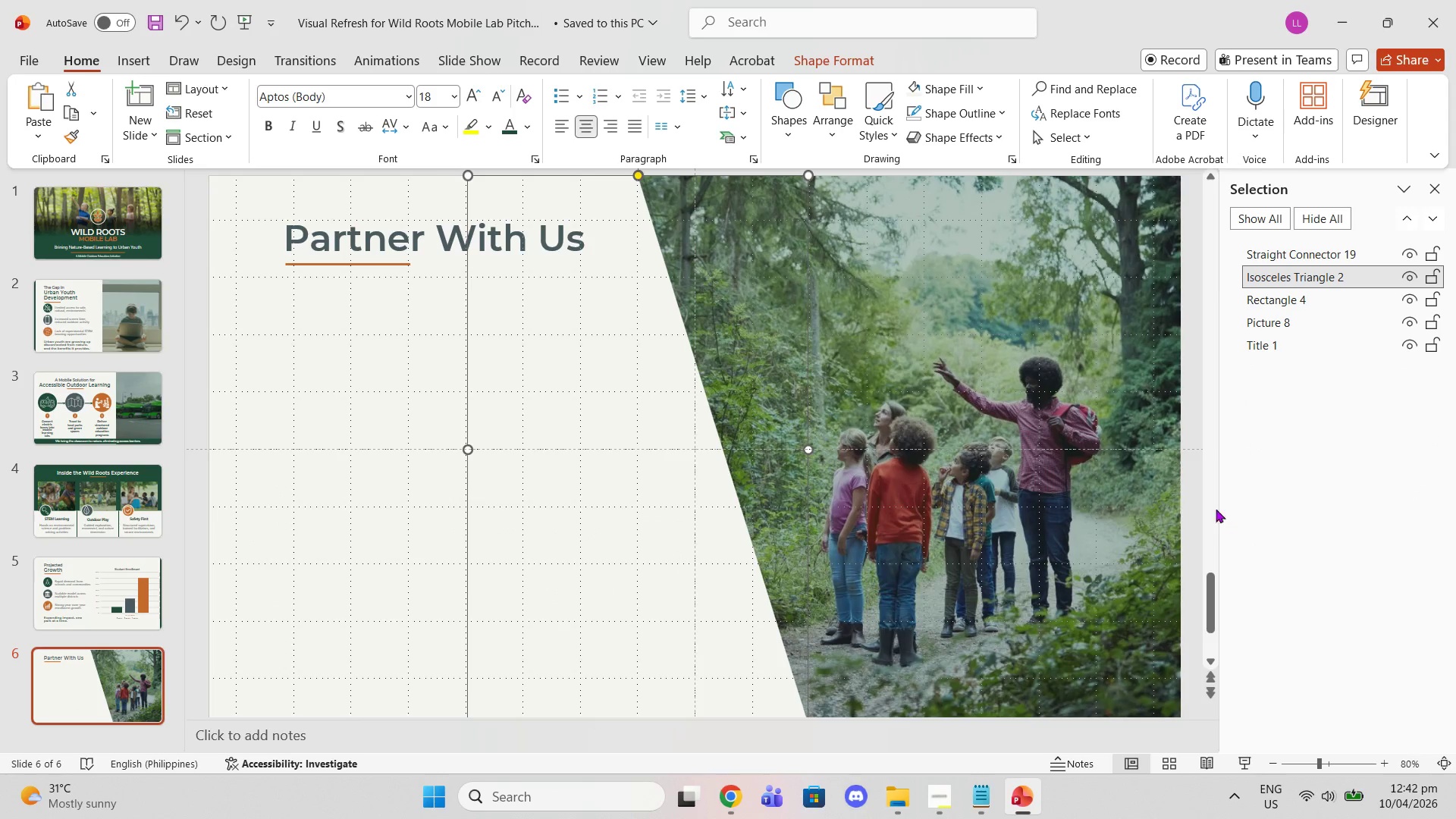 
left_click([1200, 502])
 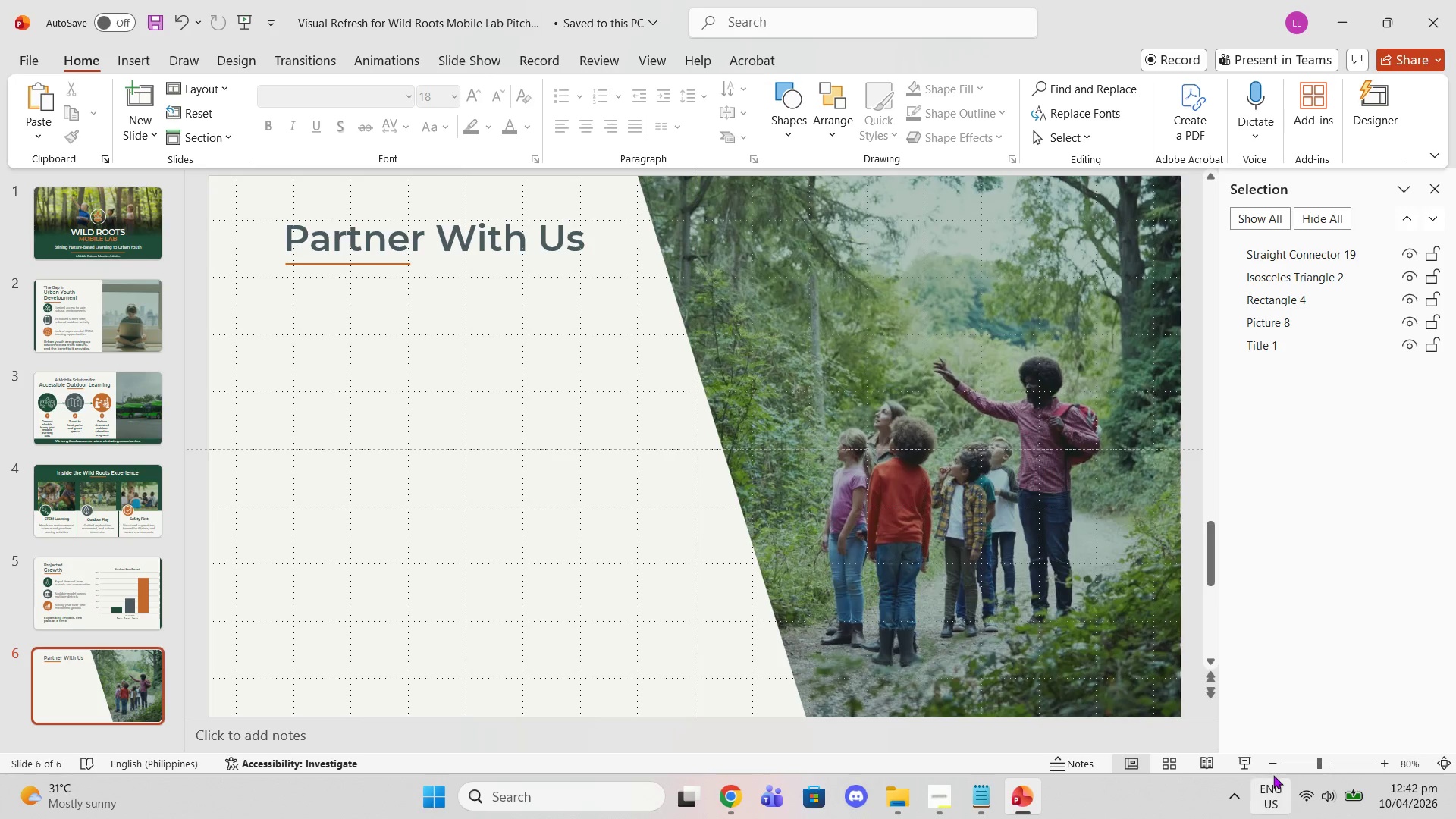 
left_click([1270, 770])
 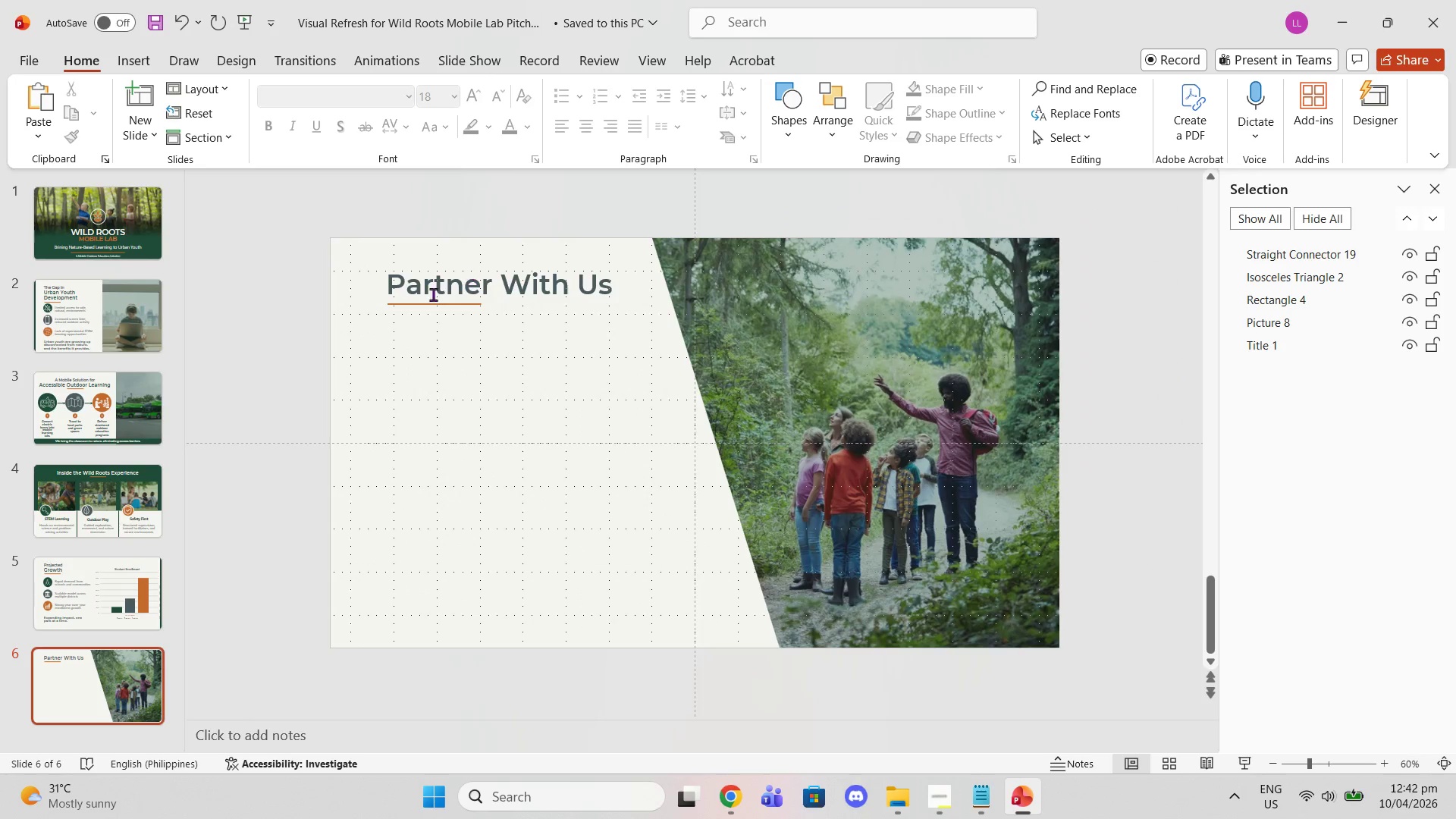 
double_click([400, 291])
 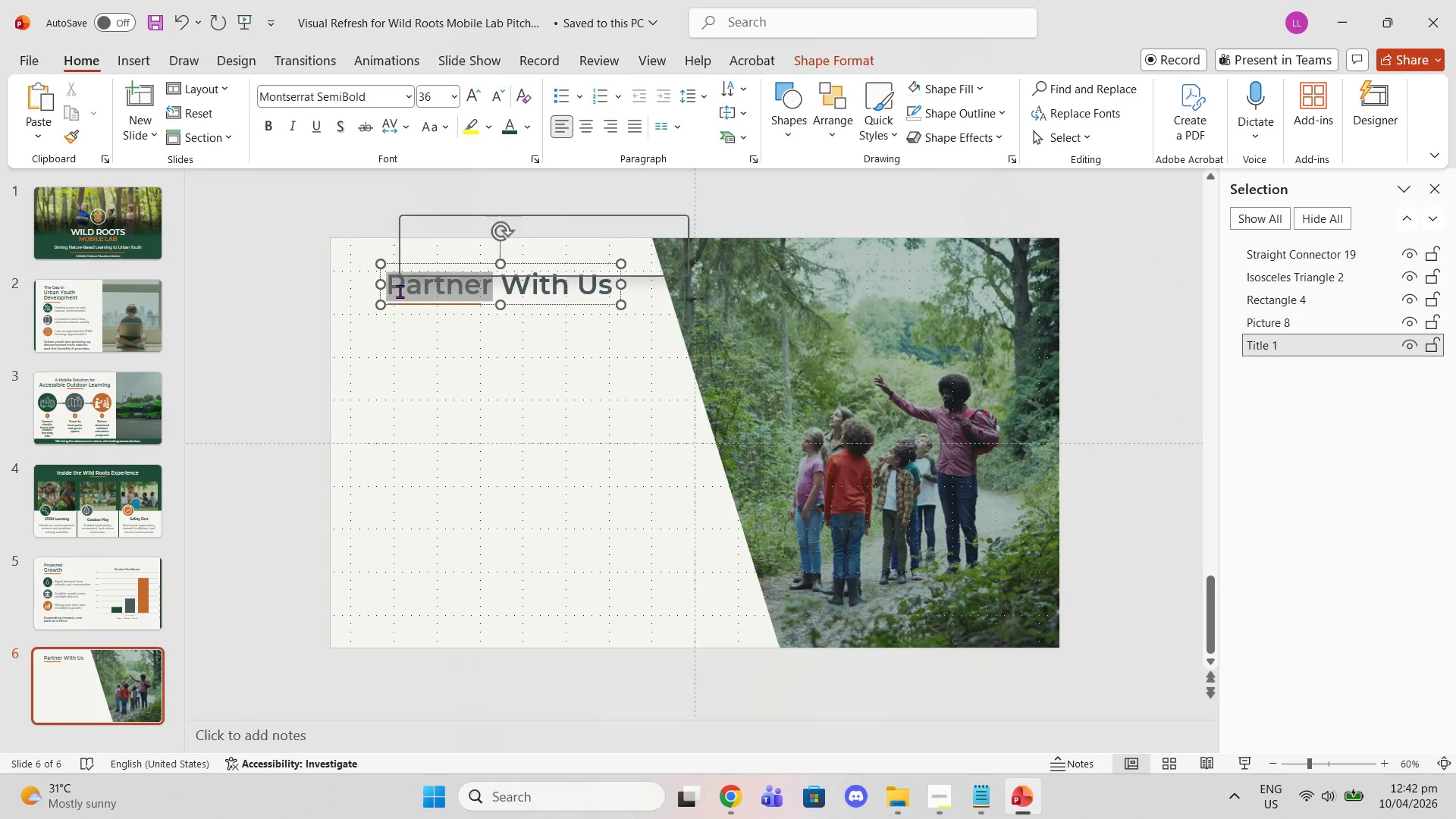 
triple_click([400, 291])
 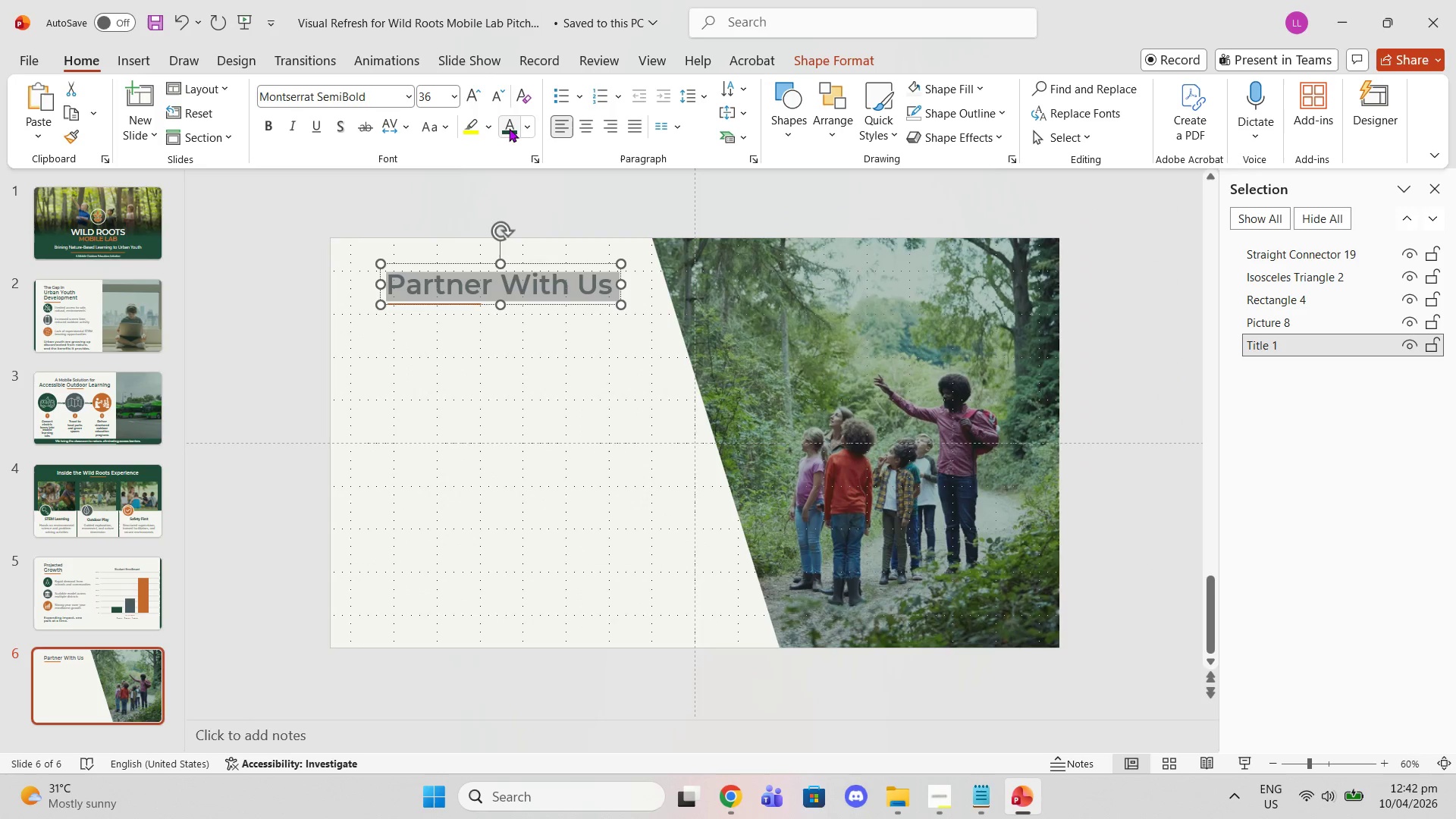 
left_click([528, 124])
 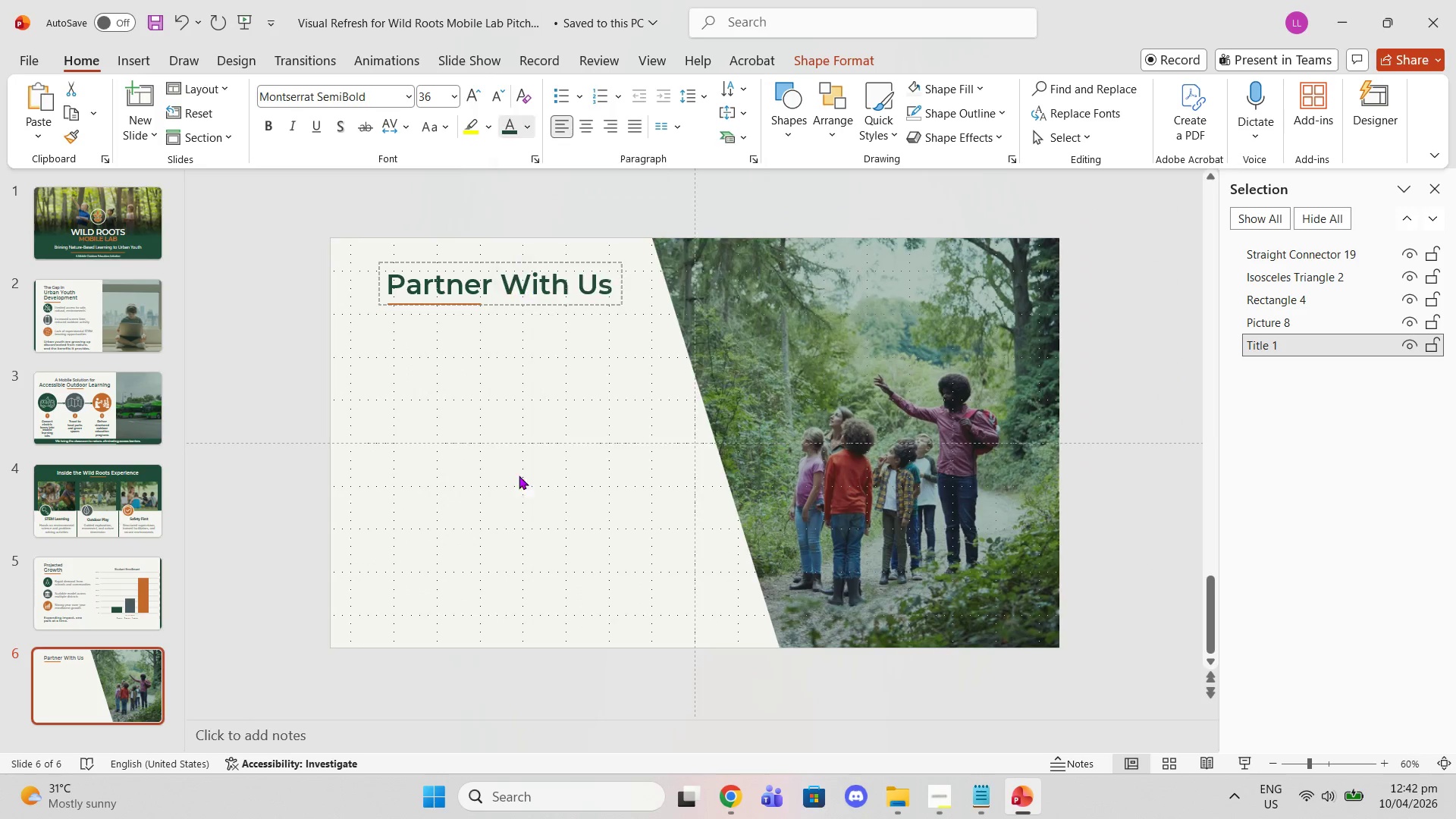 
double_click([259, 422])
 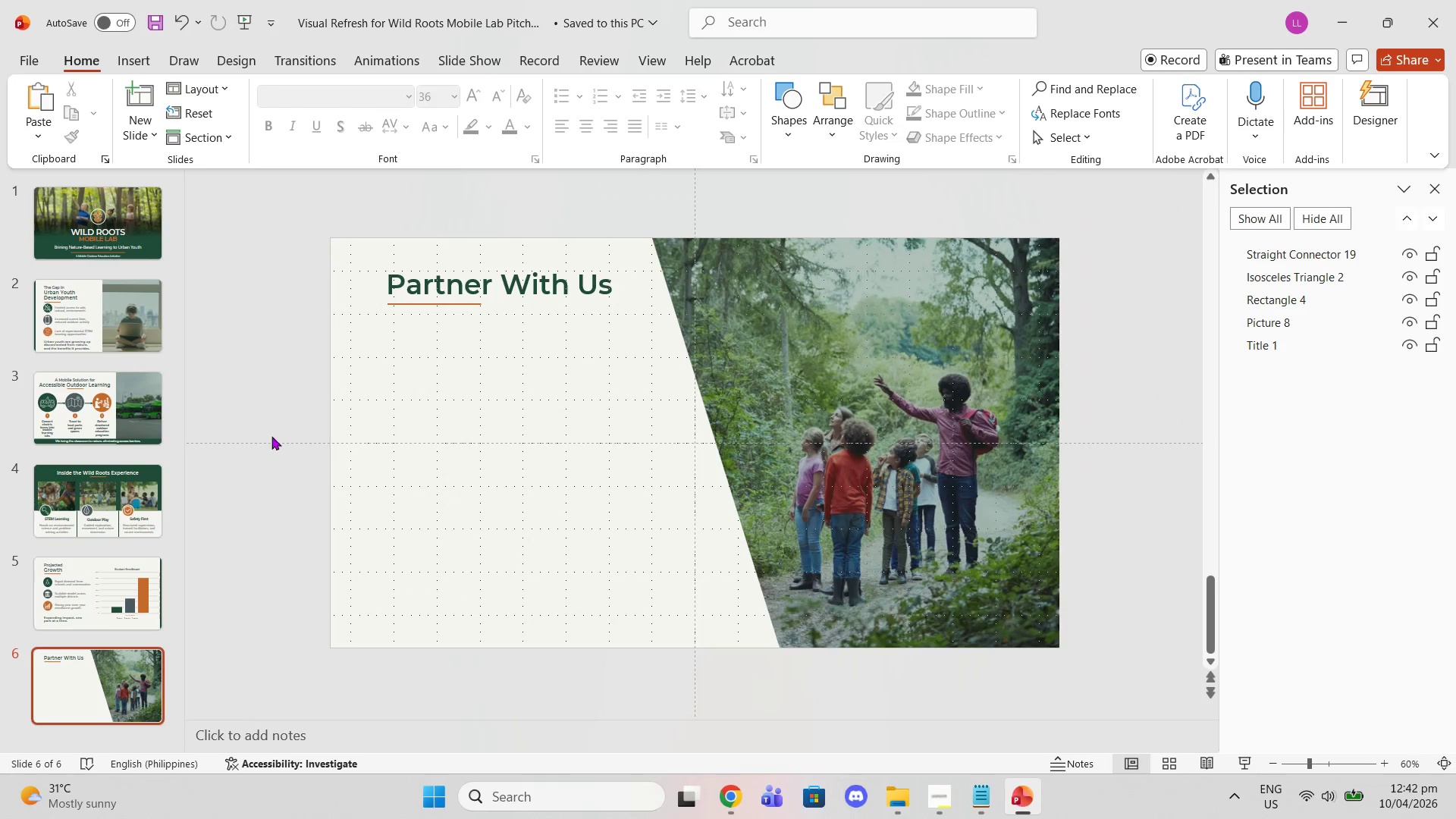 
scroll: coordinate [267, 446], scroll_direction: up, amount: 1.0
 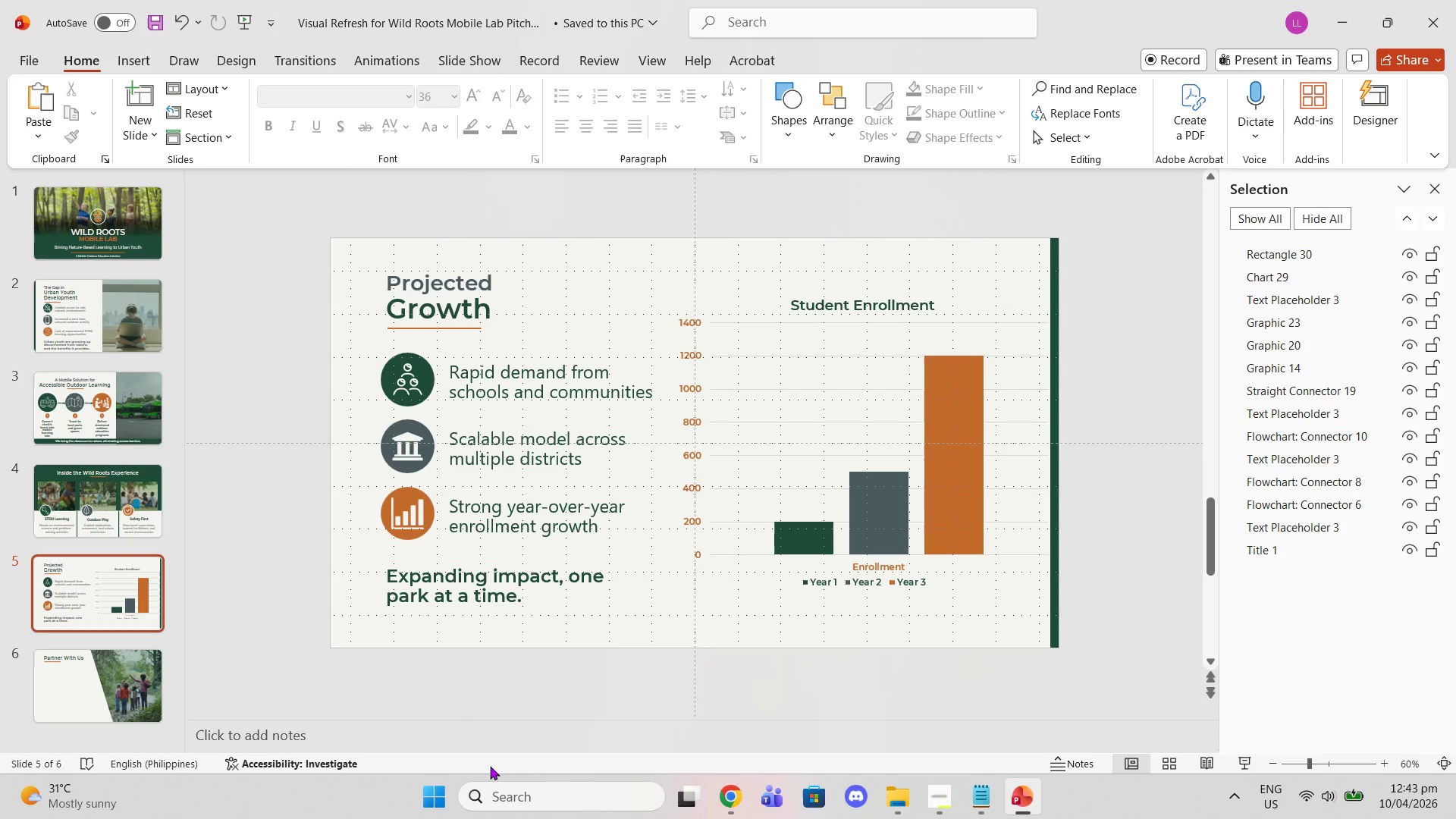 
wait(5.39)
 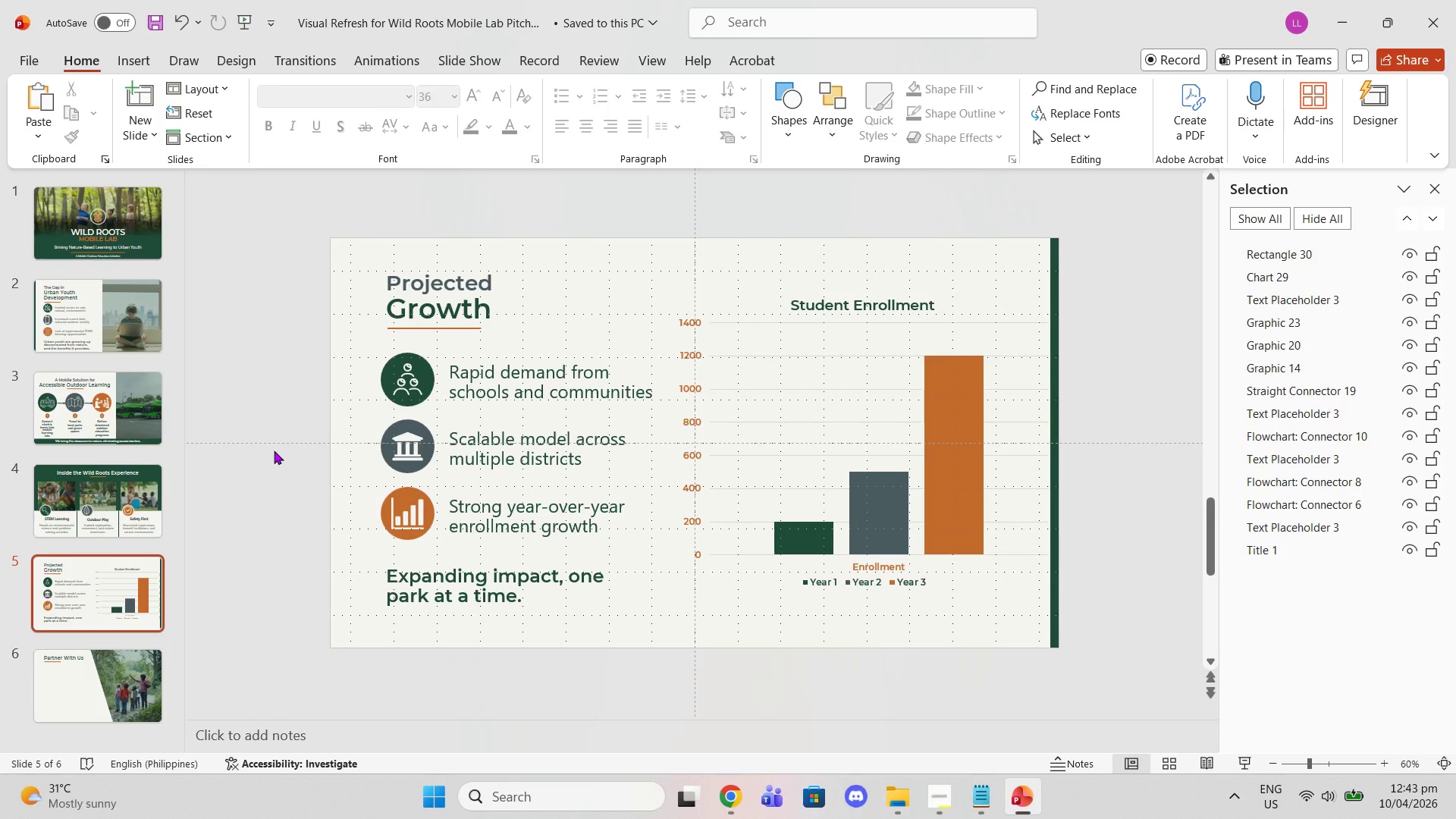 
scroll: coordinate [254, 521], scroll_direction: up, amount: 3.0
 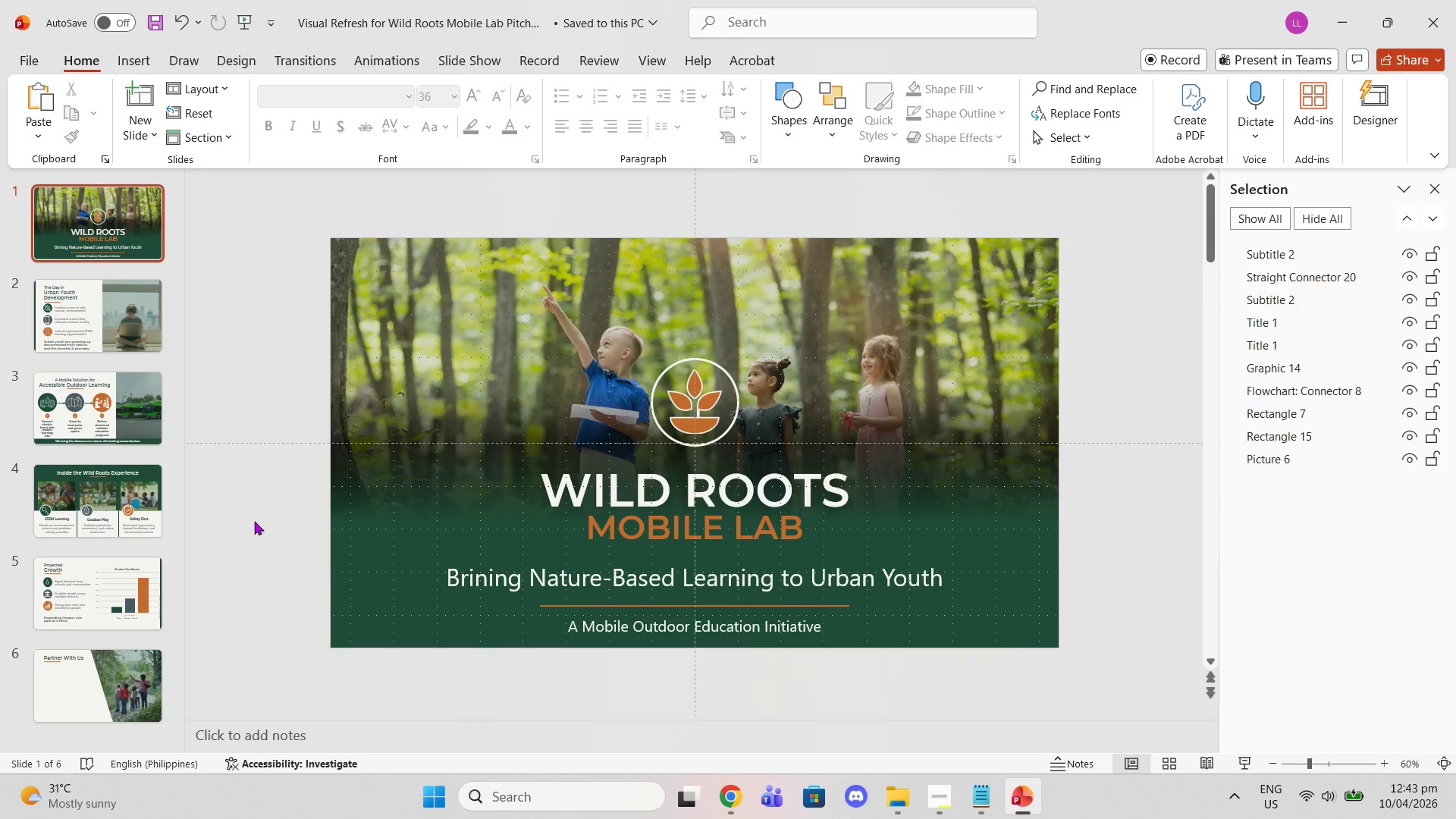 
scroll: coordinate [254, 521], scroll_direction: down, amount: 1.0
 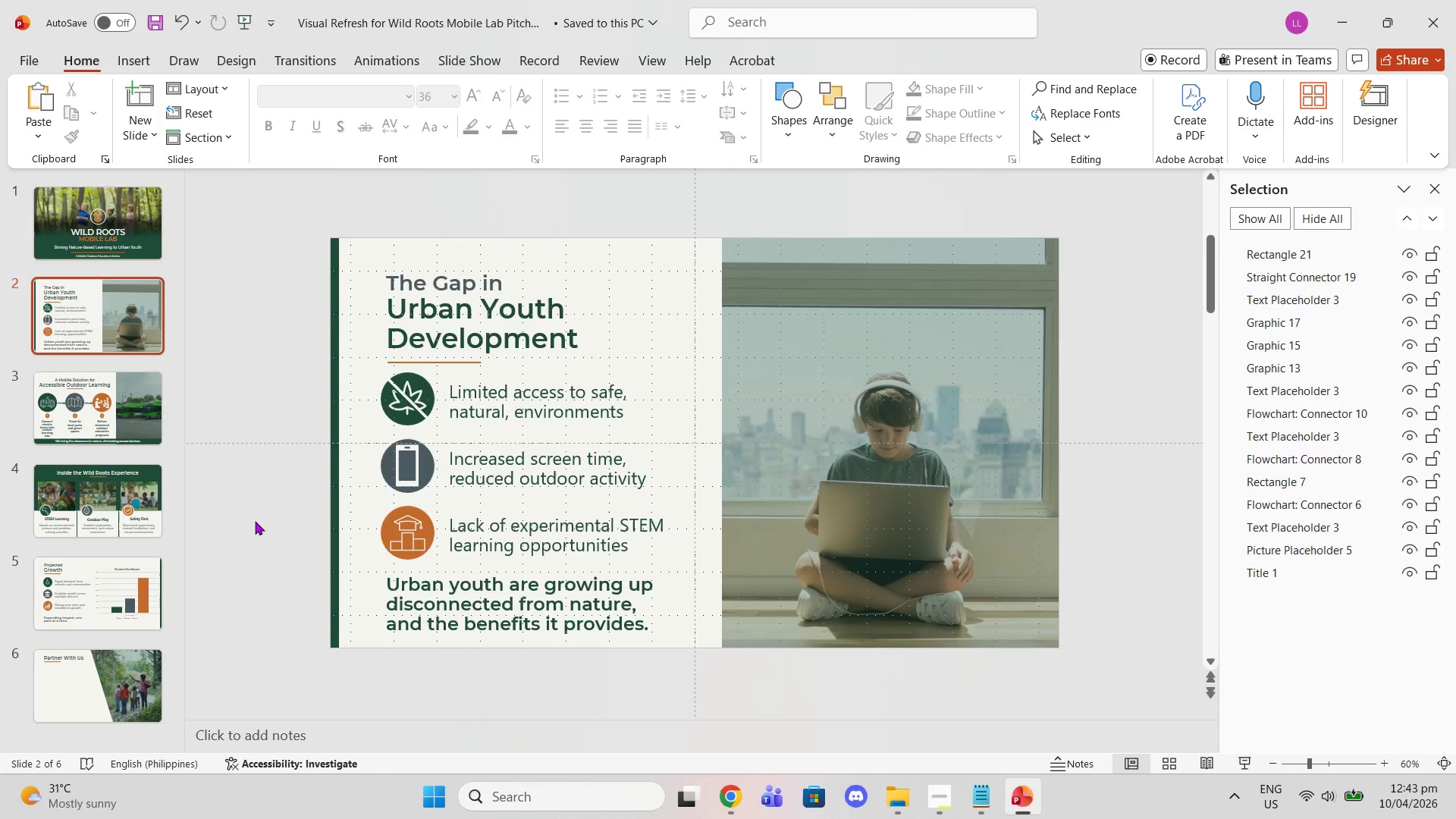 
scroll: coordinate [255, 521], scroll_direction: up, amount: 1.0
 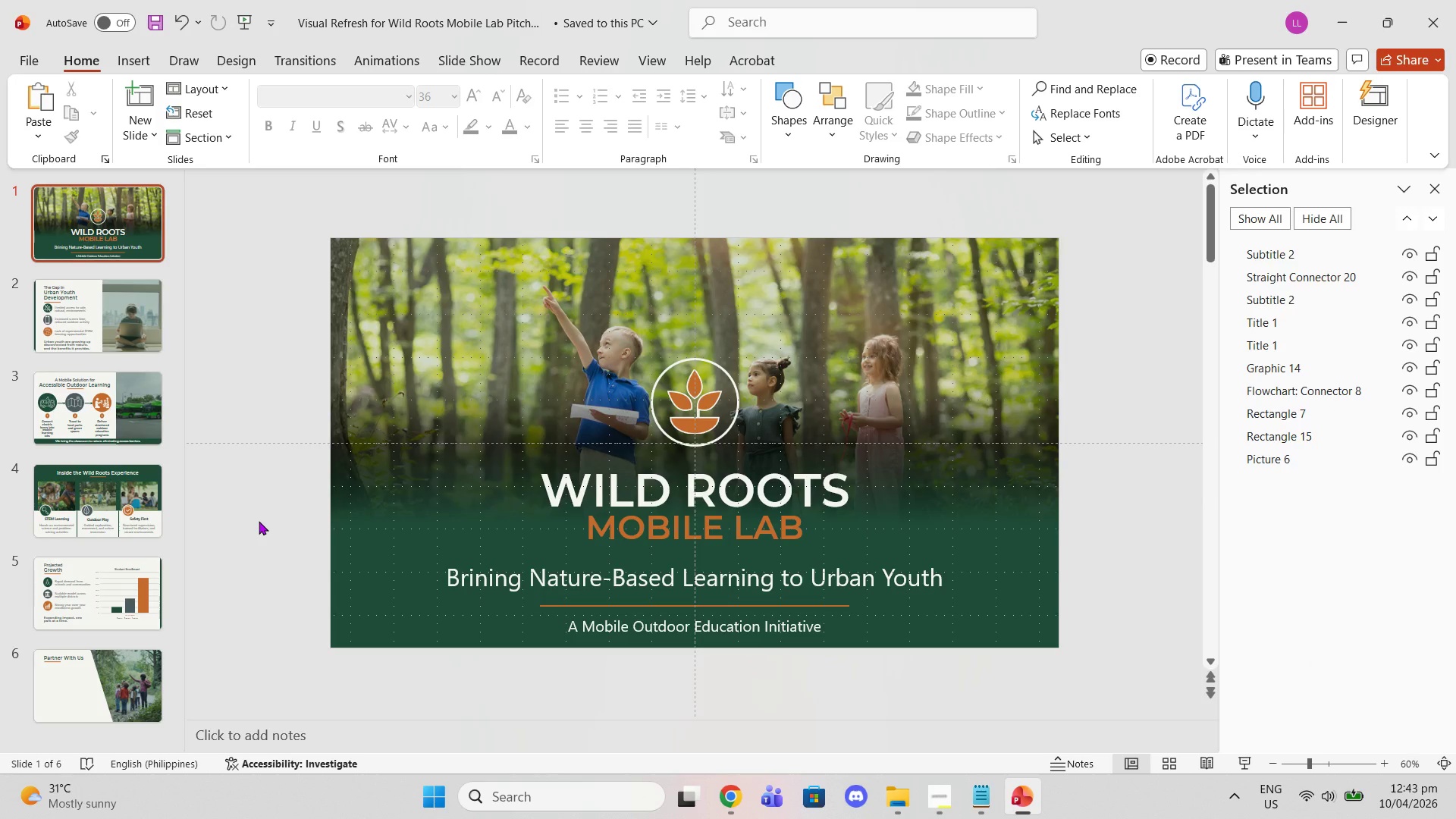 
scroll: coordinate [259, 521], scroll_direction: down, amount: 4.0
 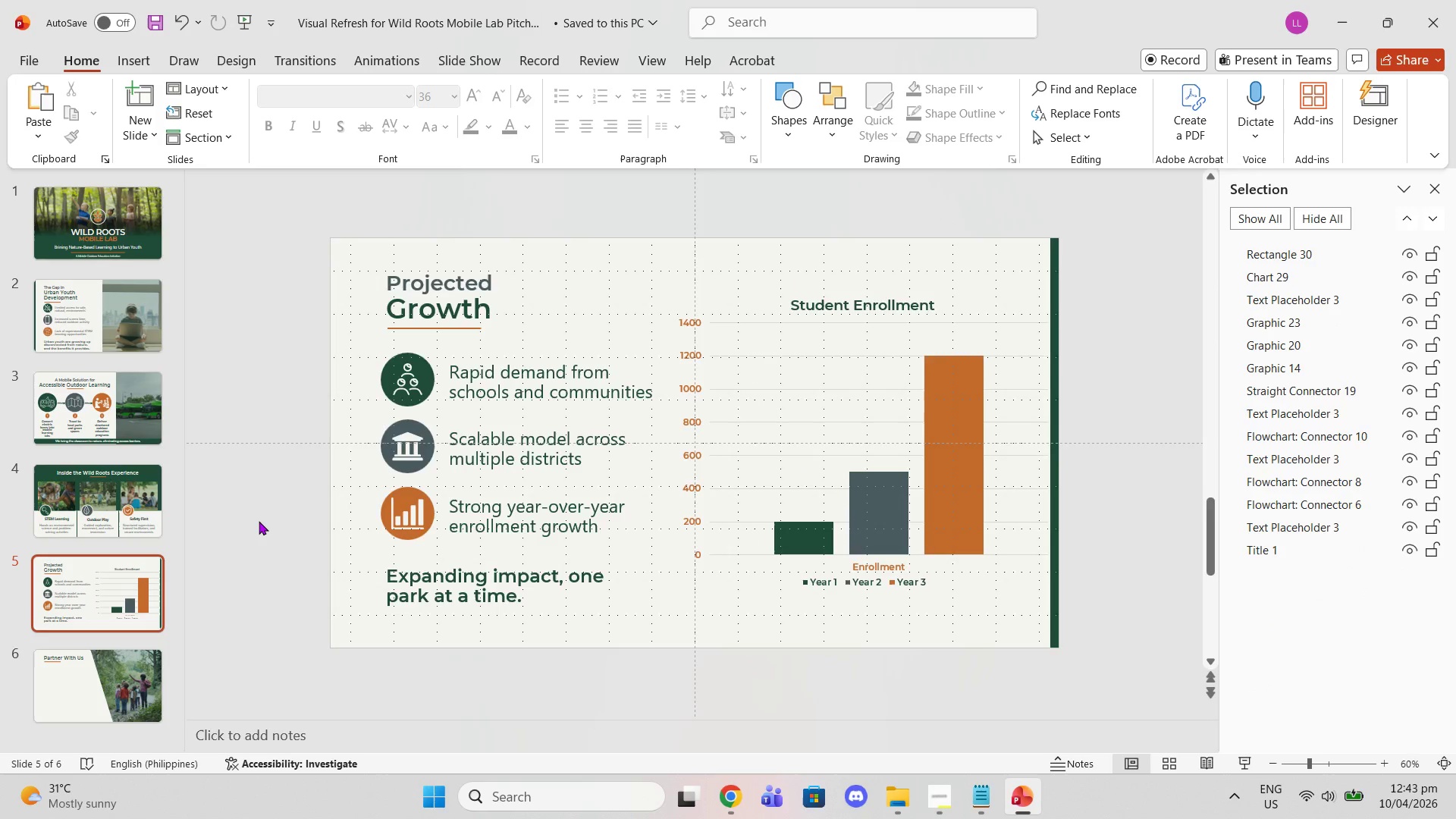 
scroll: coordinate [259, 521], scroll_direction: up, amount: 5.0
 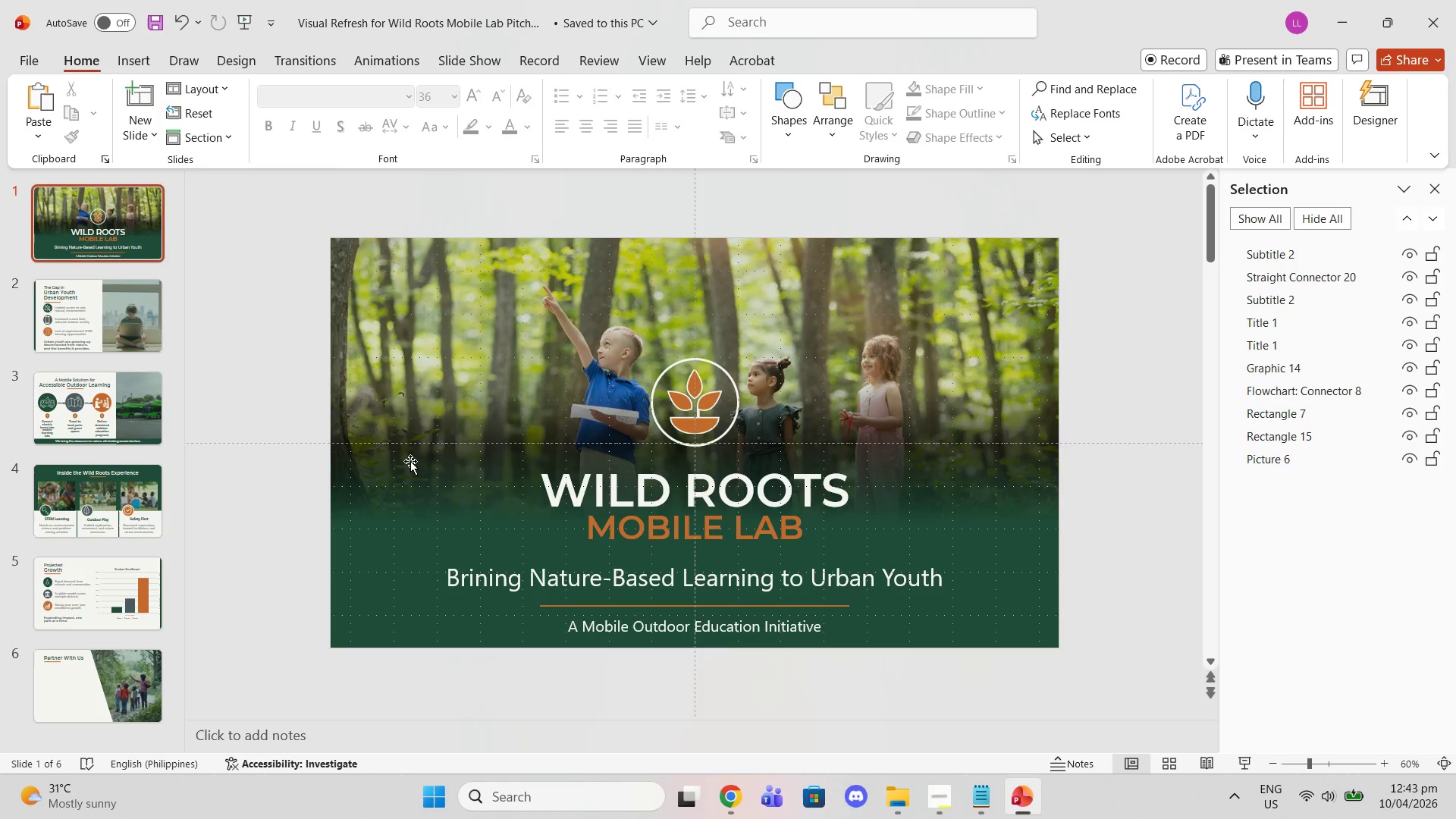 
left_click([410, 461])
 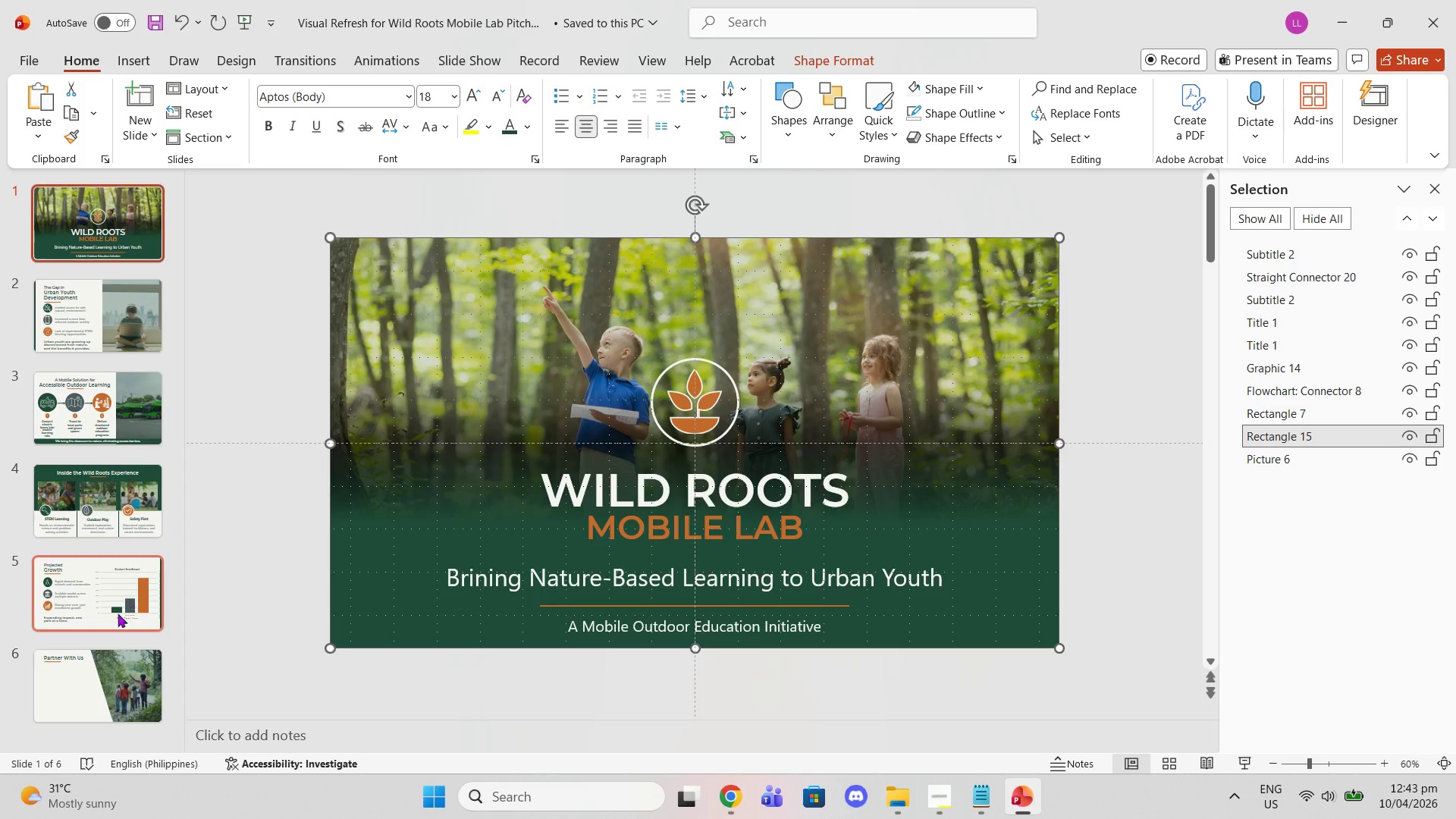 
left_click([90, 686])
 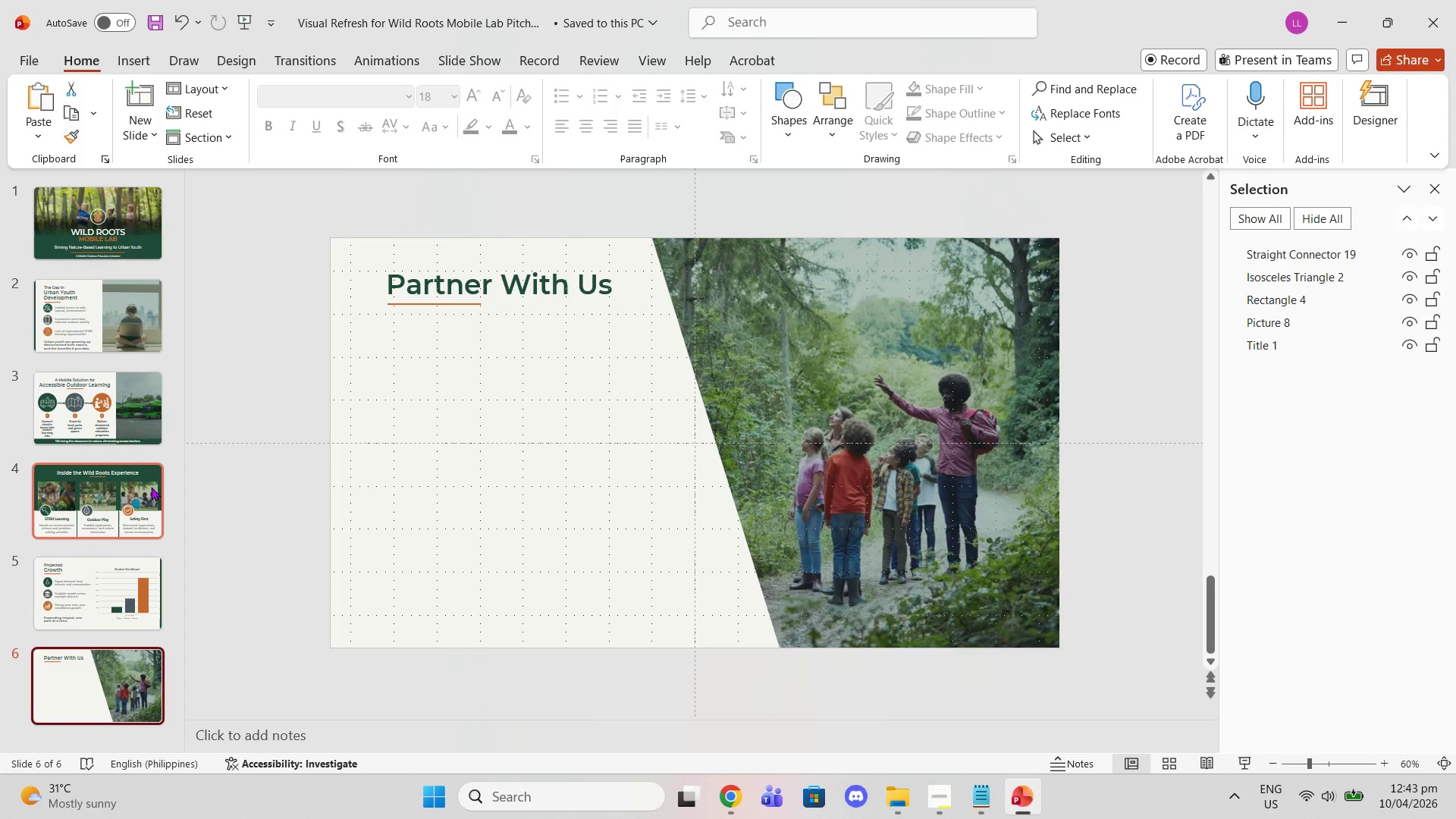 
wait(11.66)
 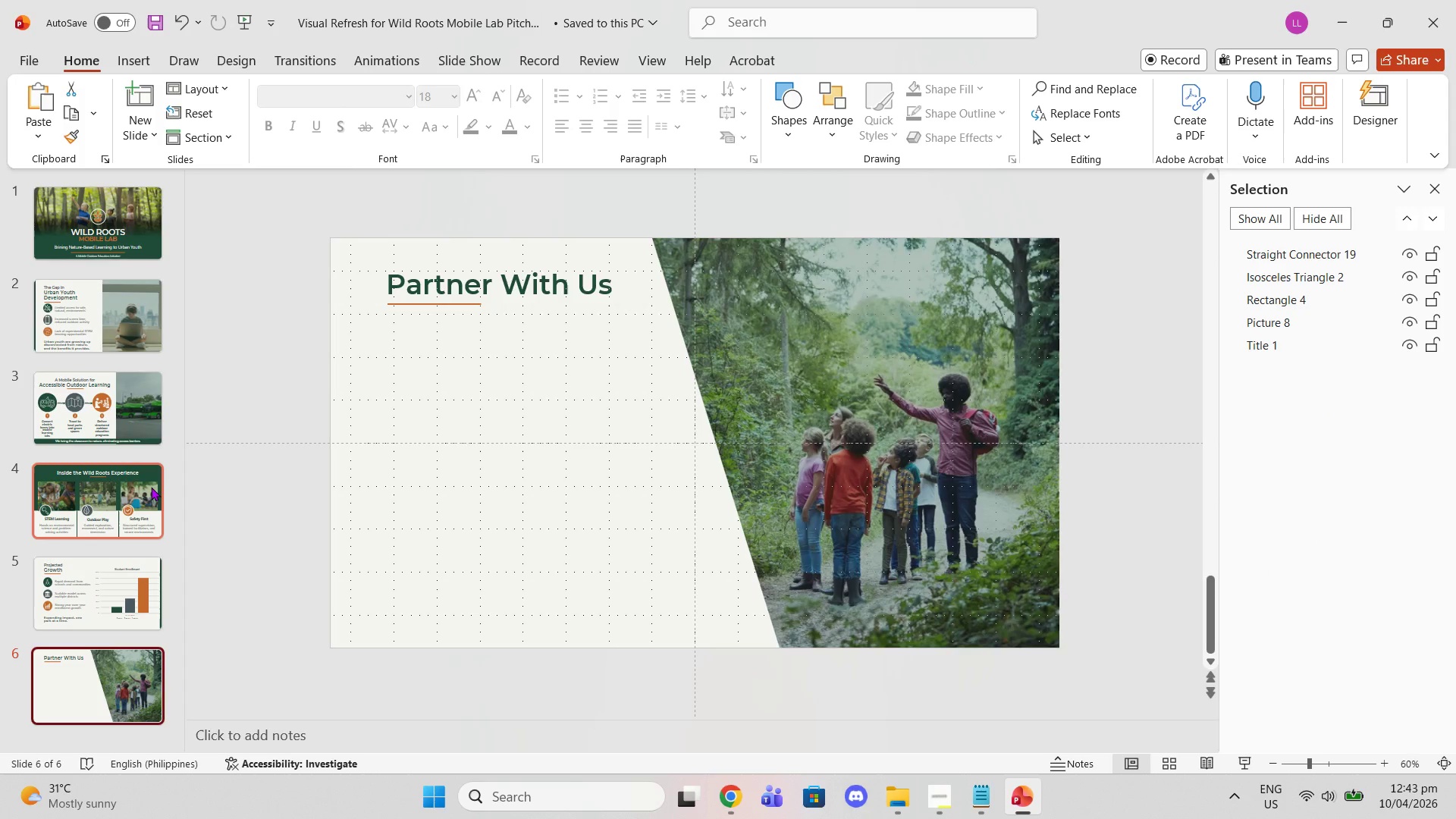 
left_click([75, 390])
 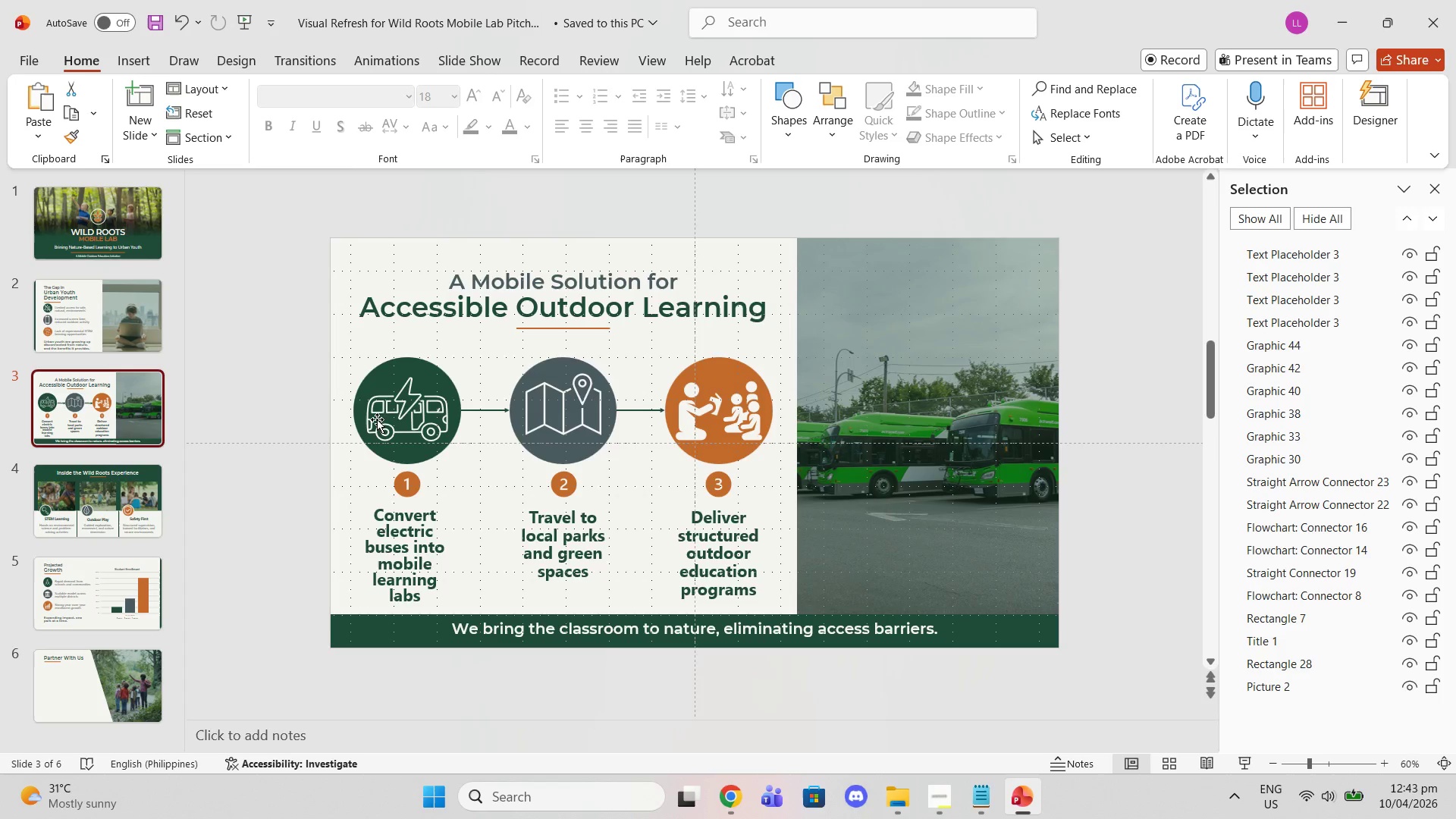 
left_click([377, 394])
 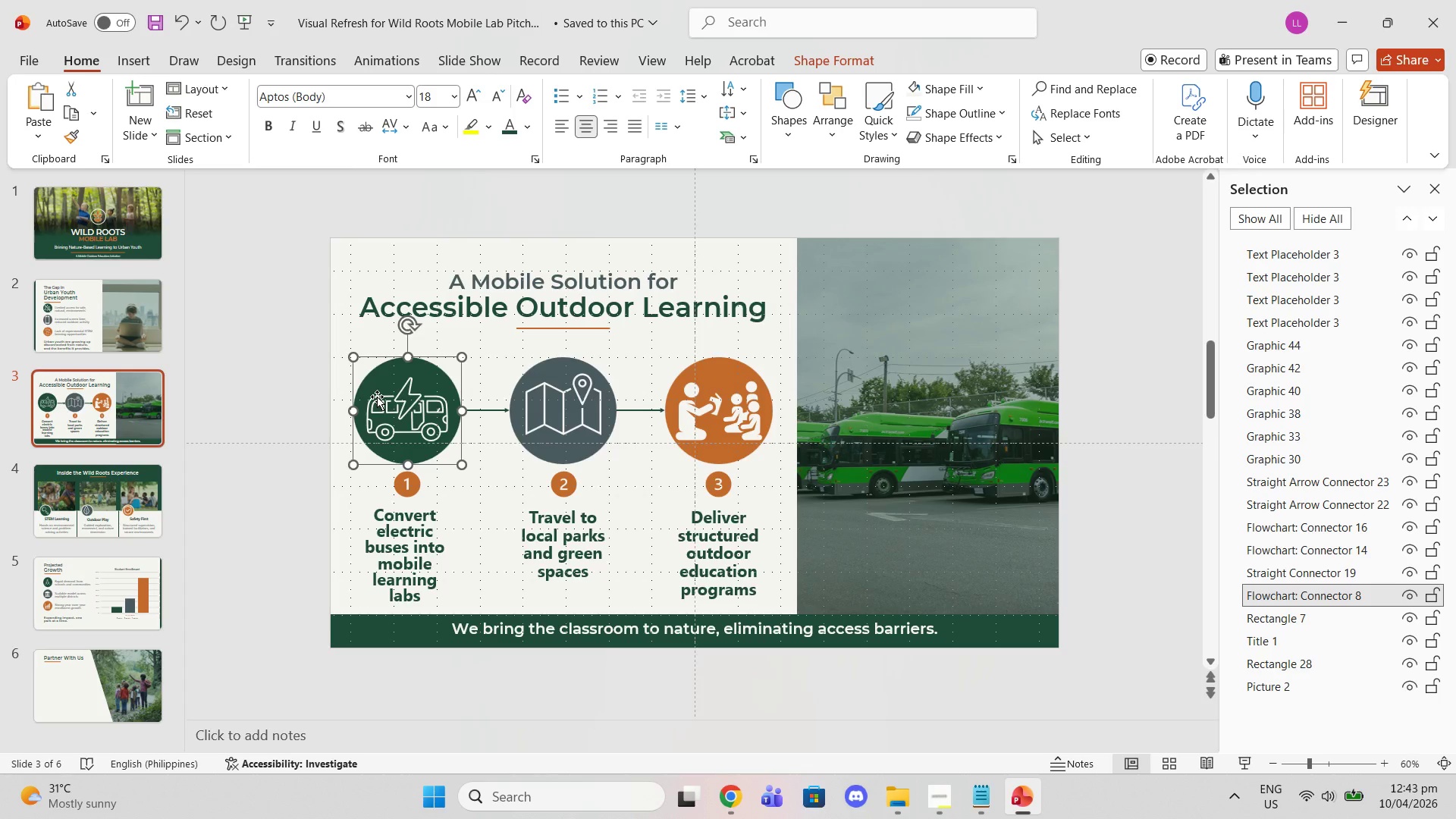 
key(Control+C)
 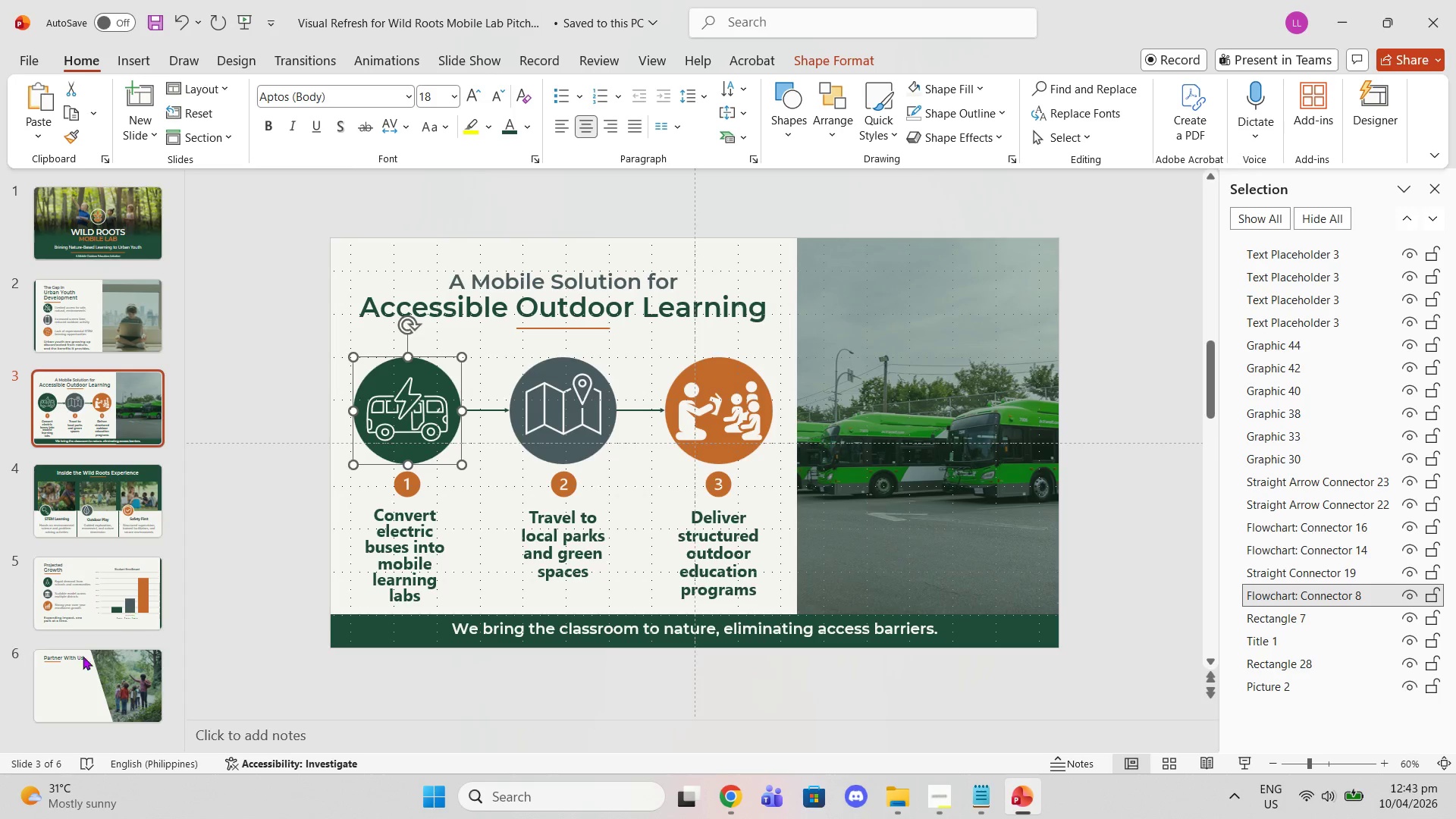 
left_click([96, 674])
 